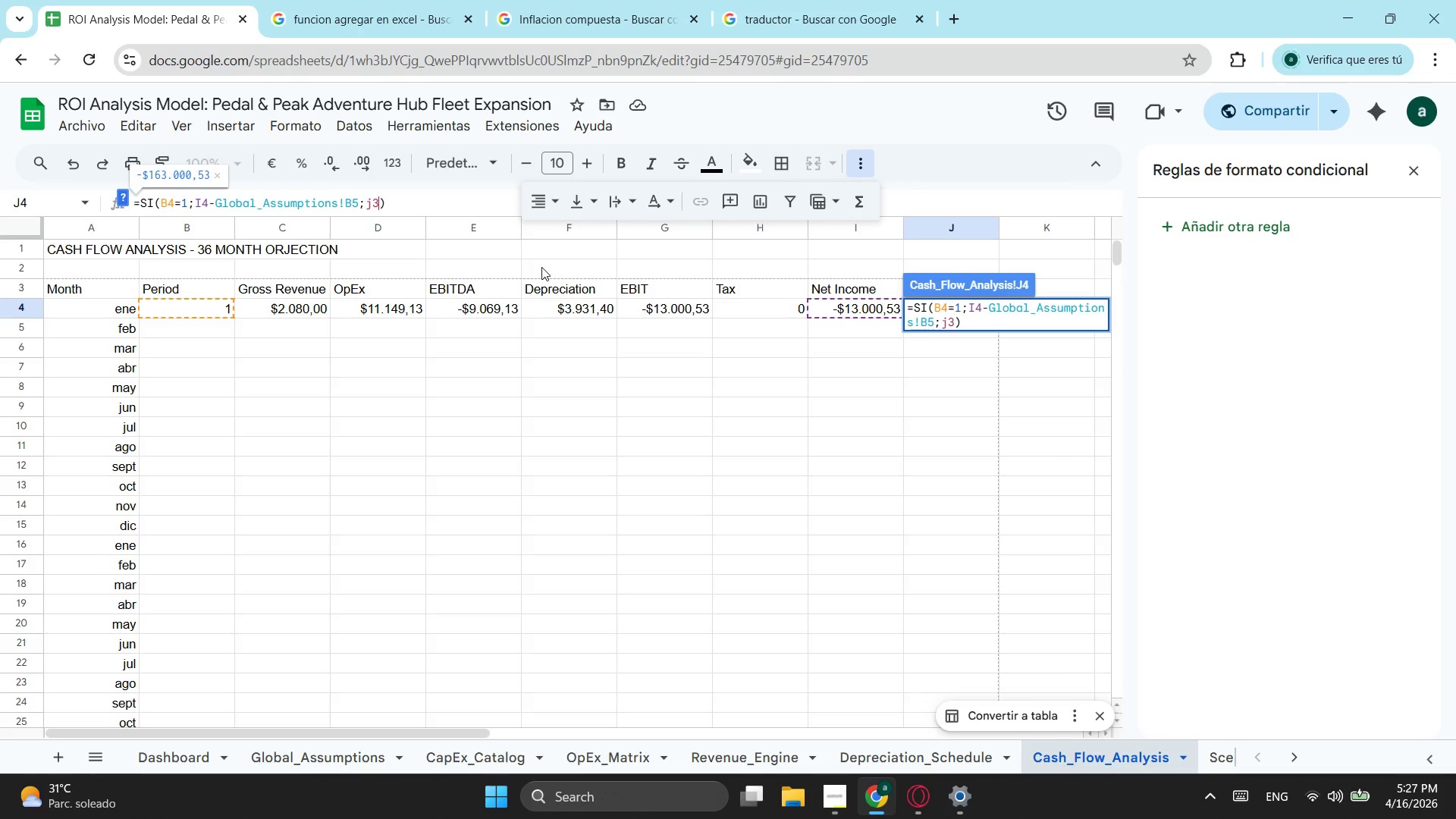 
key(NumpadAdd)
 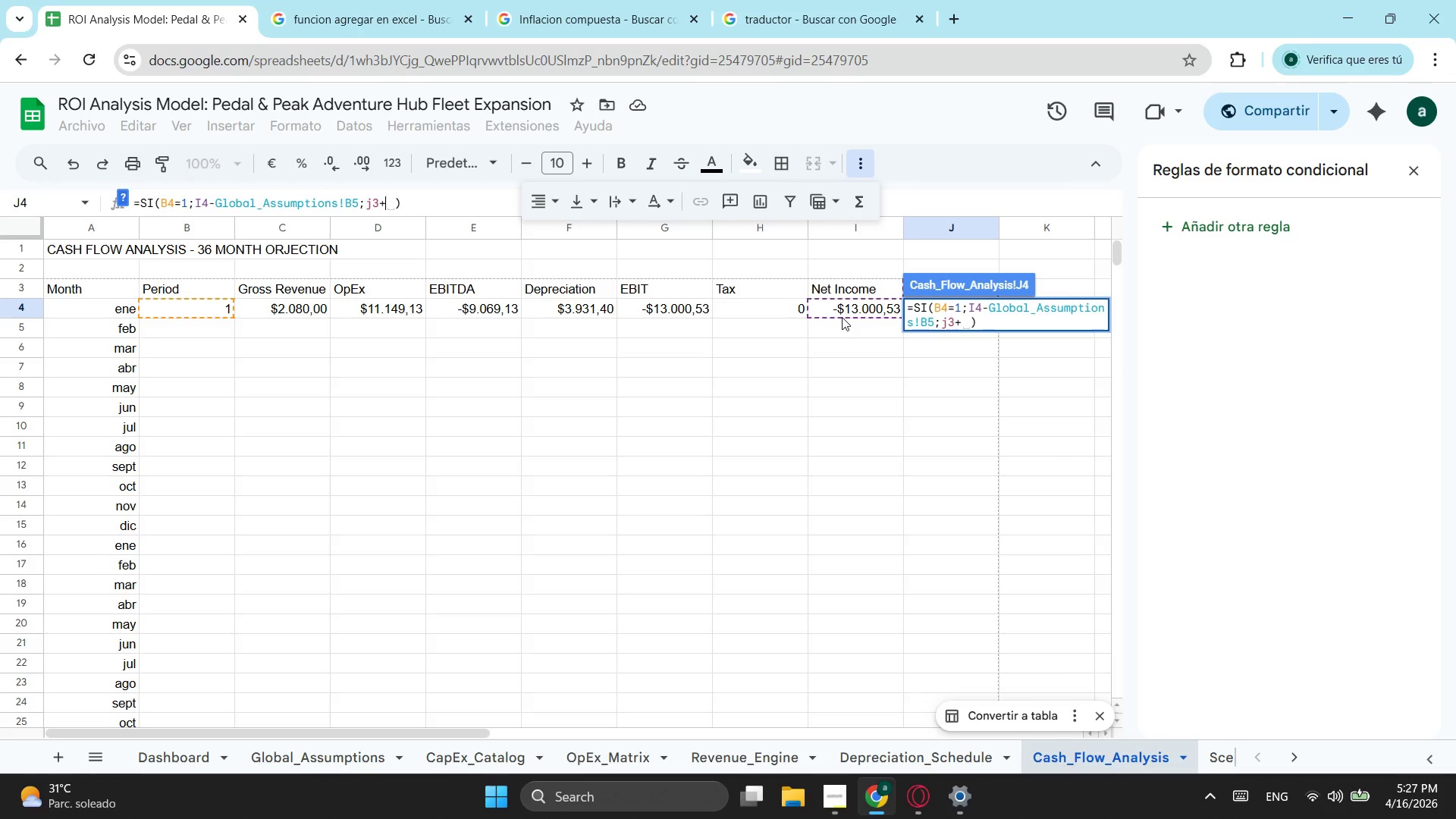 
left_click([837, 307])
 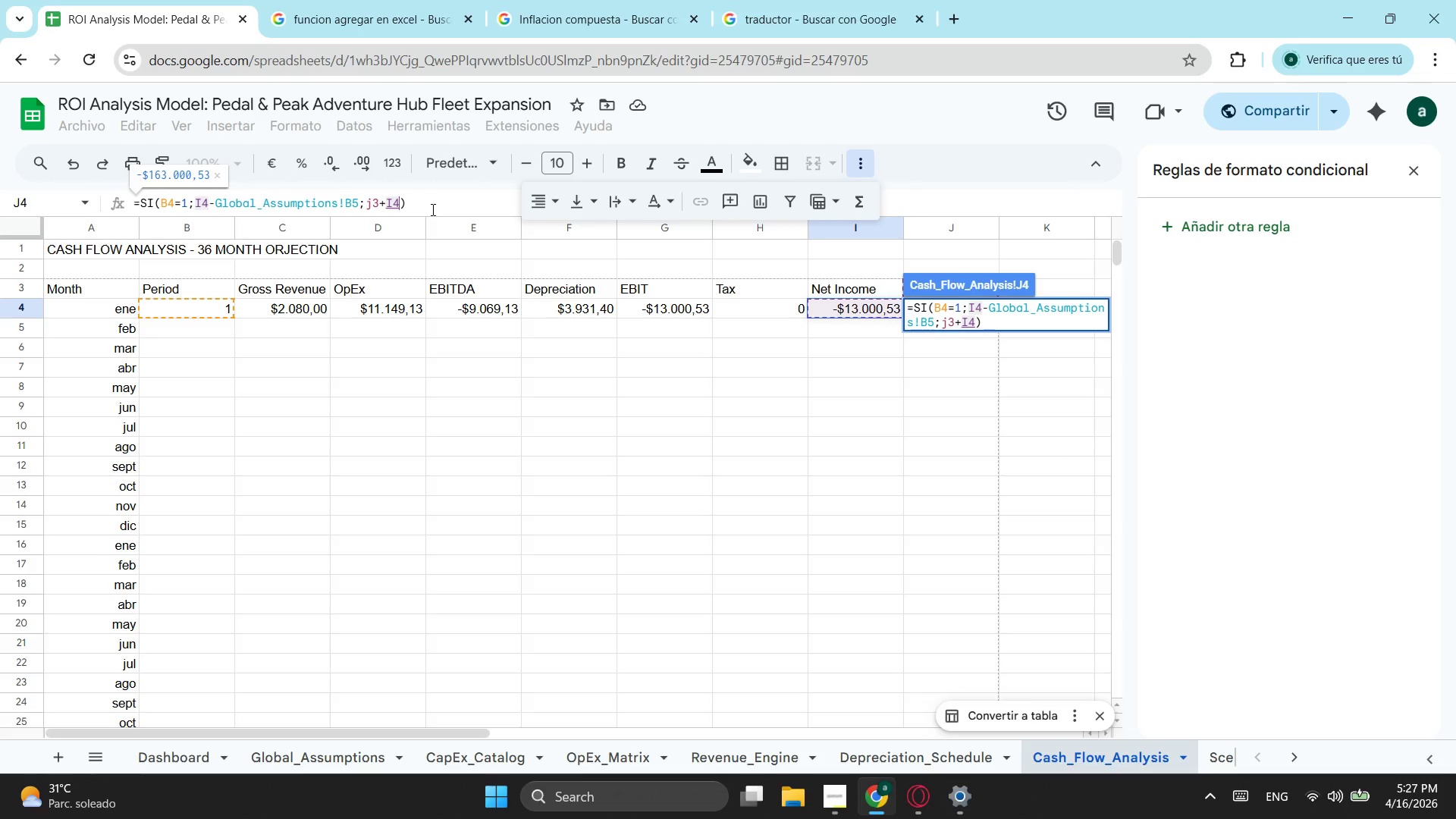 
key(Enter)
 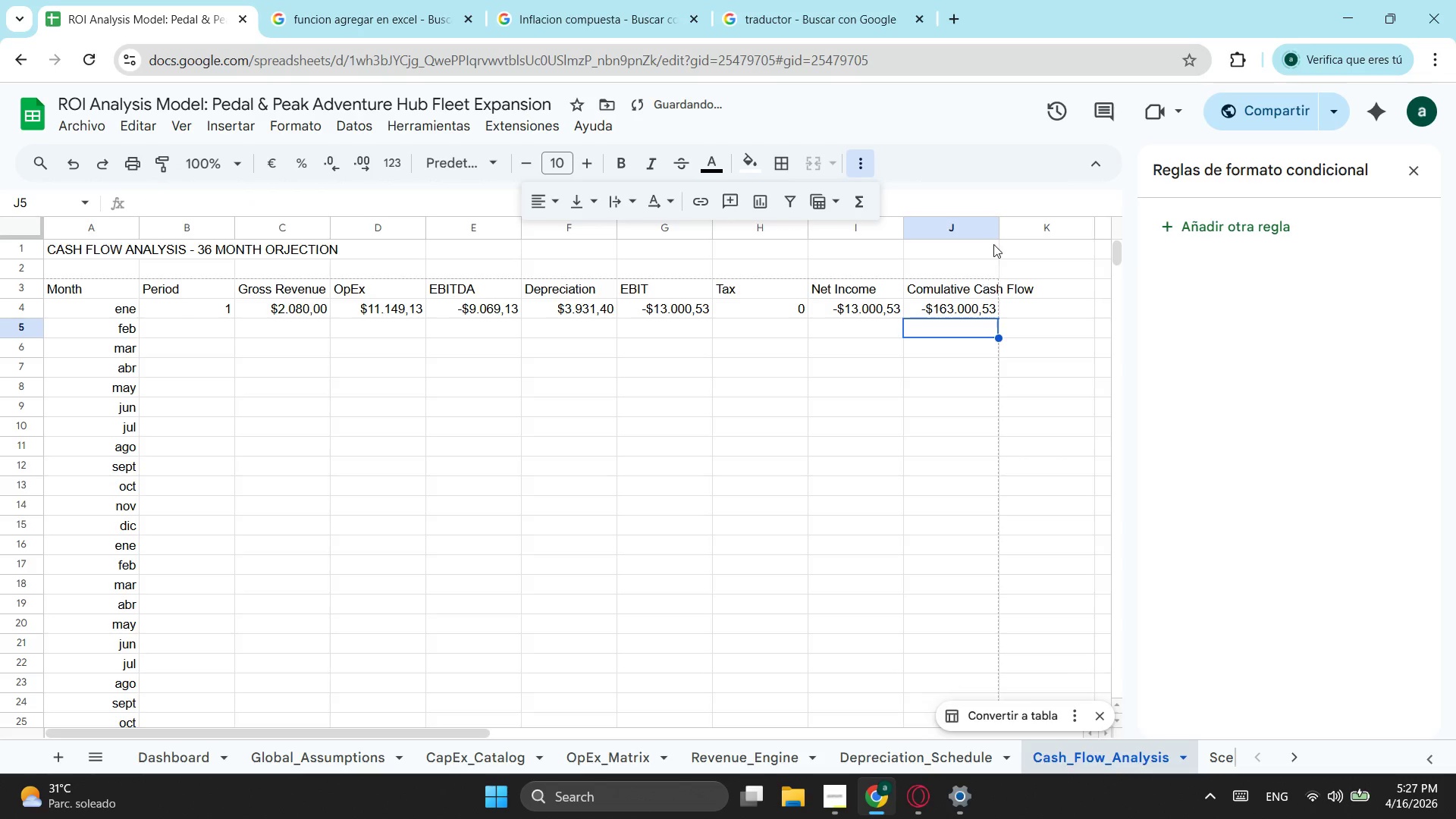 
left_click_drag(start_coordinate=[1000, 233], to_coordinate=[1006, 231])
 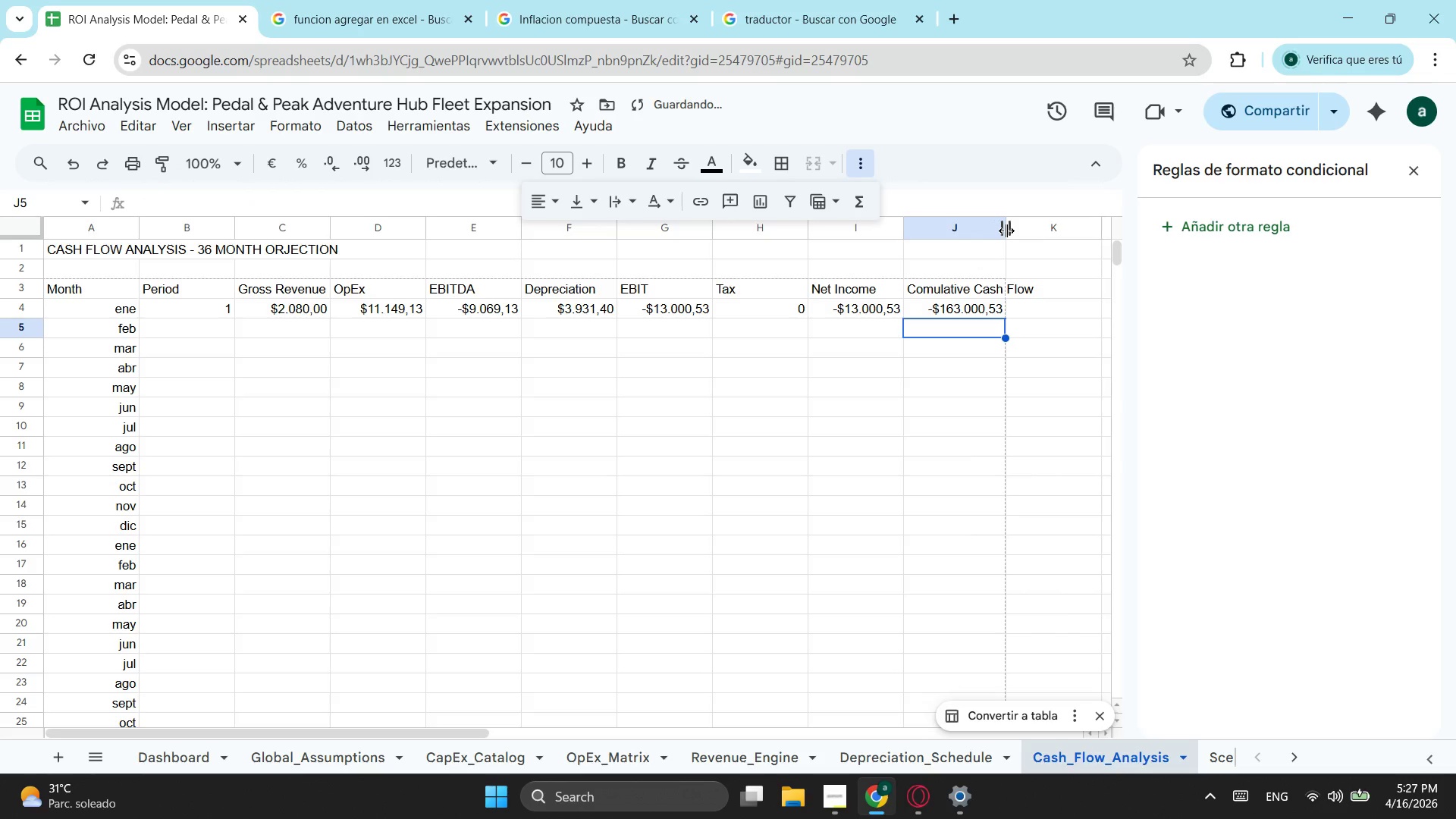 
left_click_drag(start_coordinate=[1006, 231], to_coordinate=[1049, 235])
 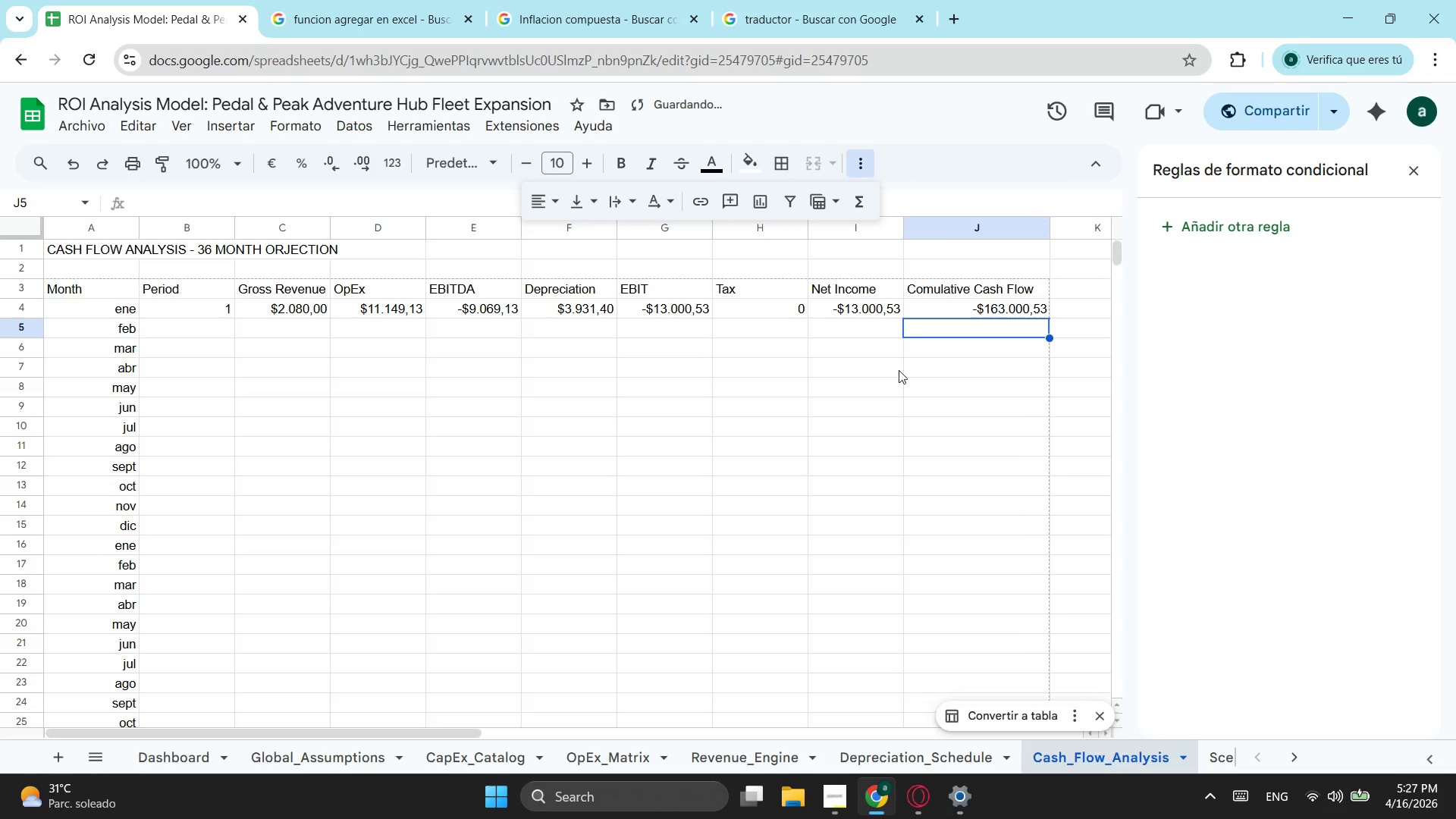 
left_click([894, 373])
 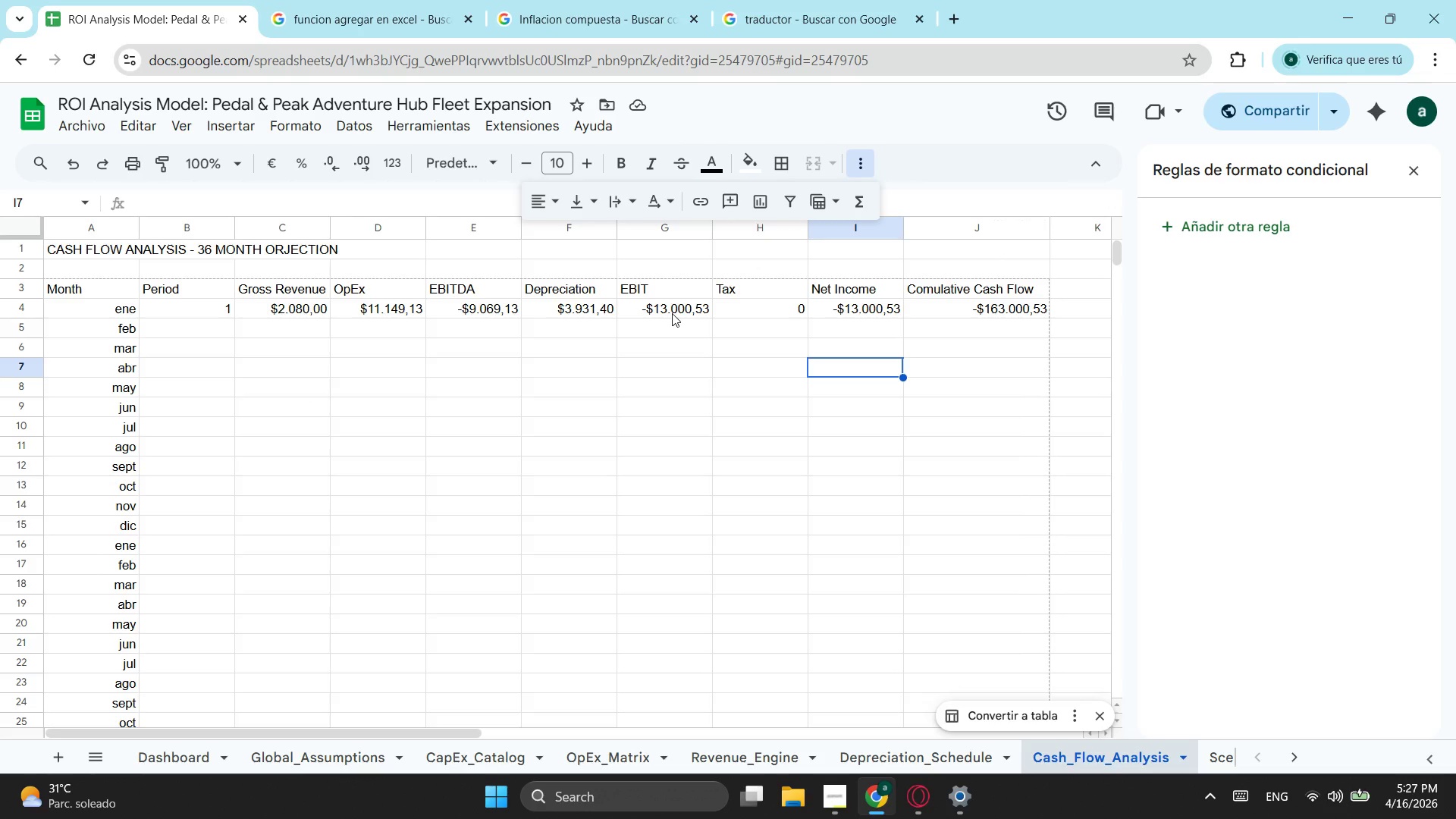 
wait(12.28)
 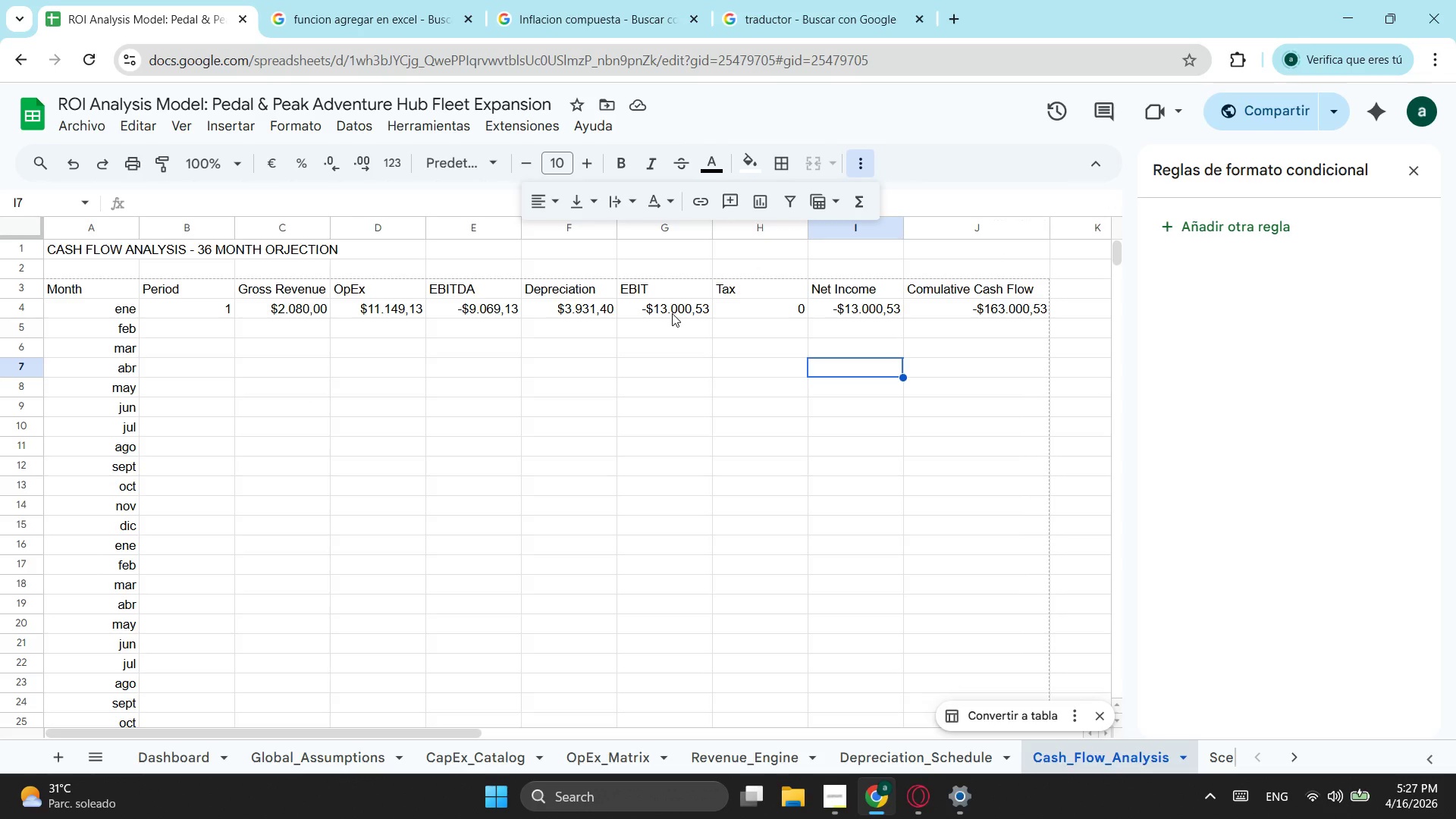 
left_click([674, 312])
 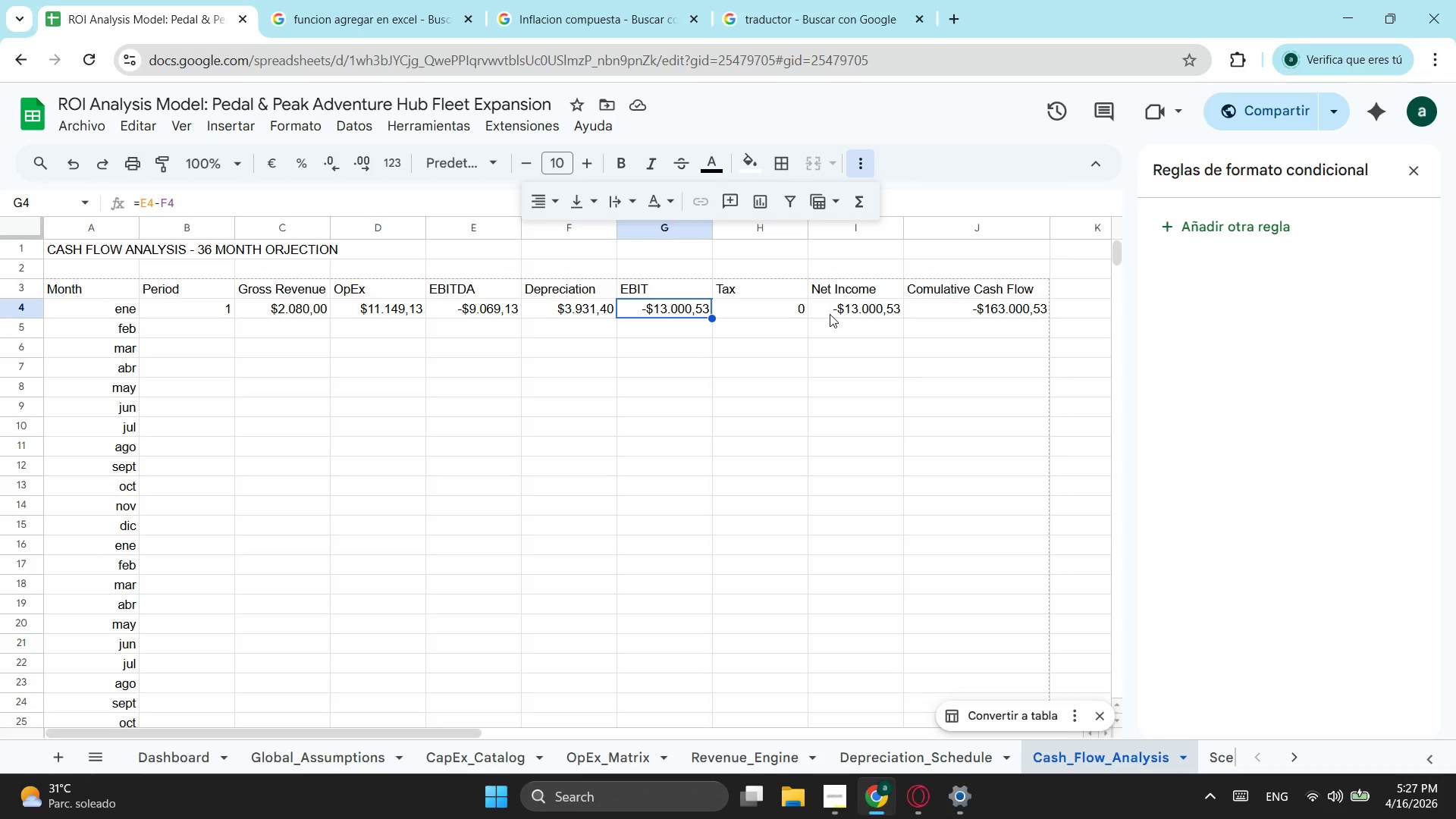 
left_click([841, 310])
 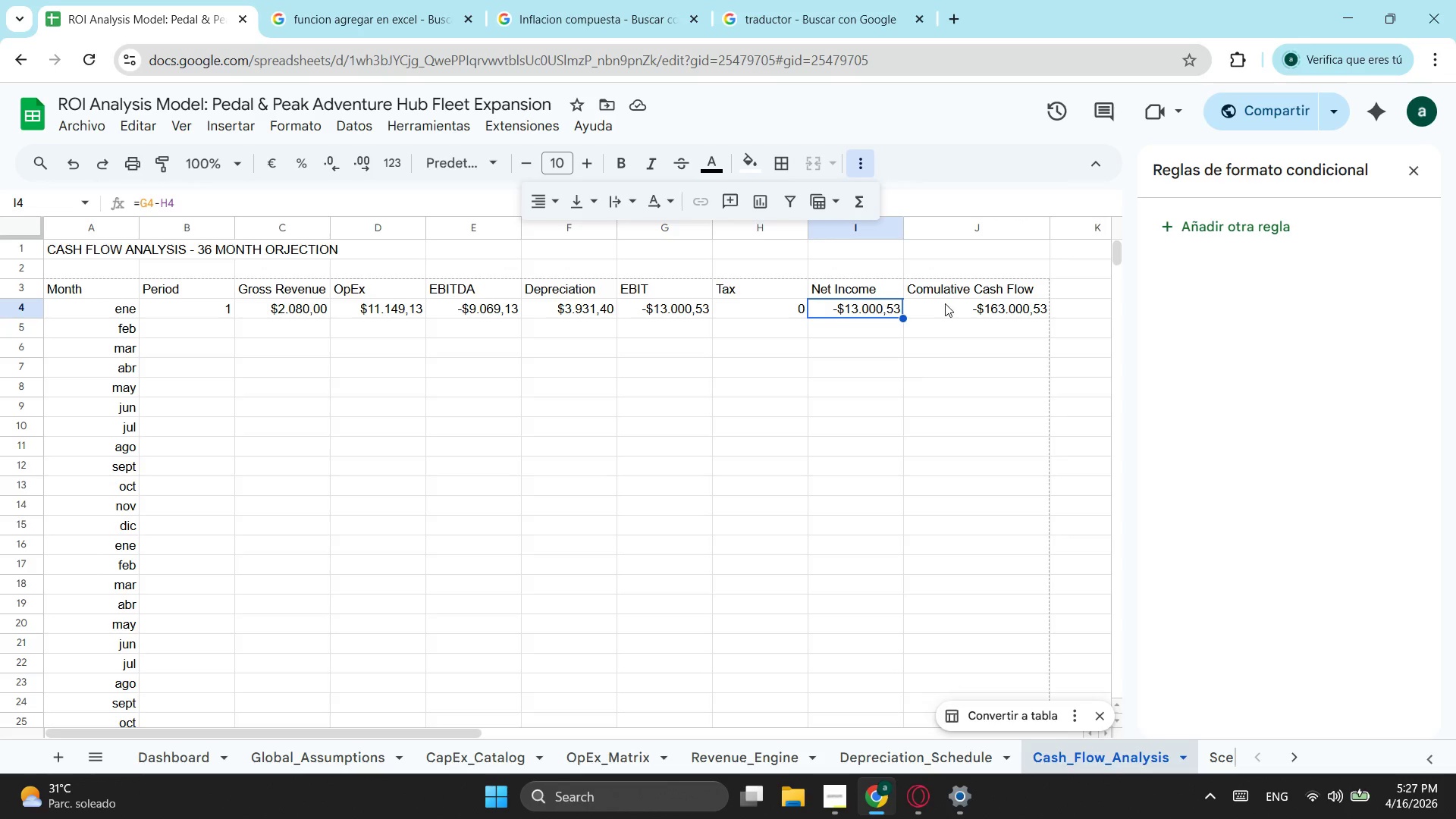 
left_click([971, 303])
 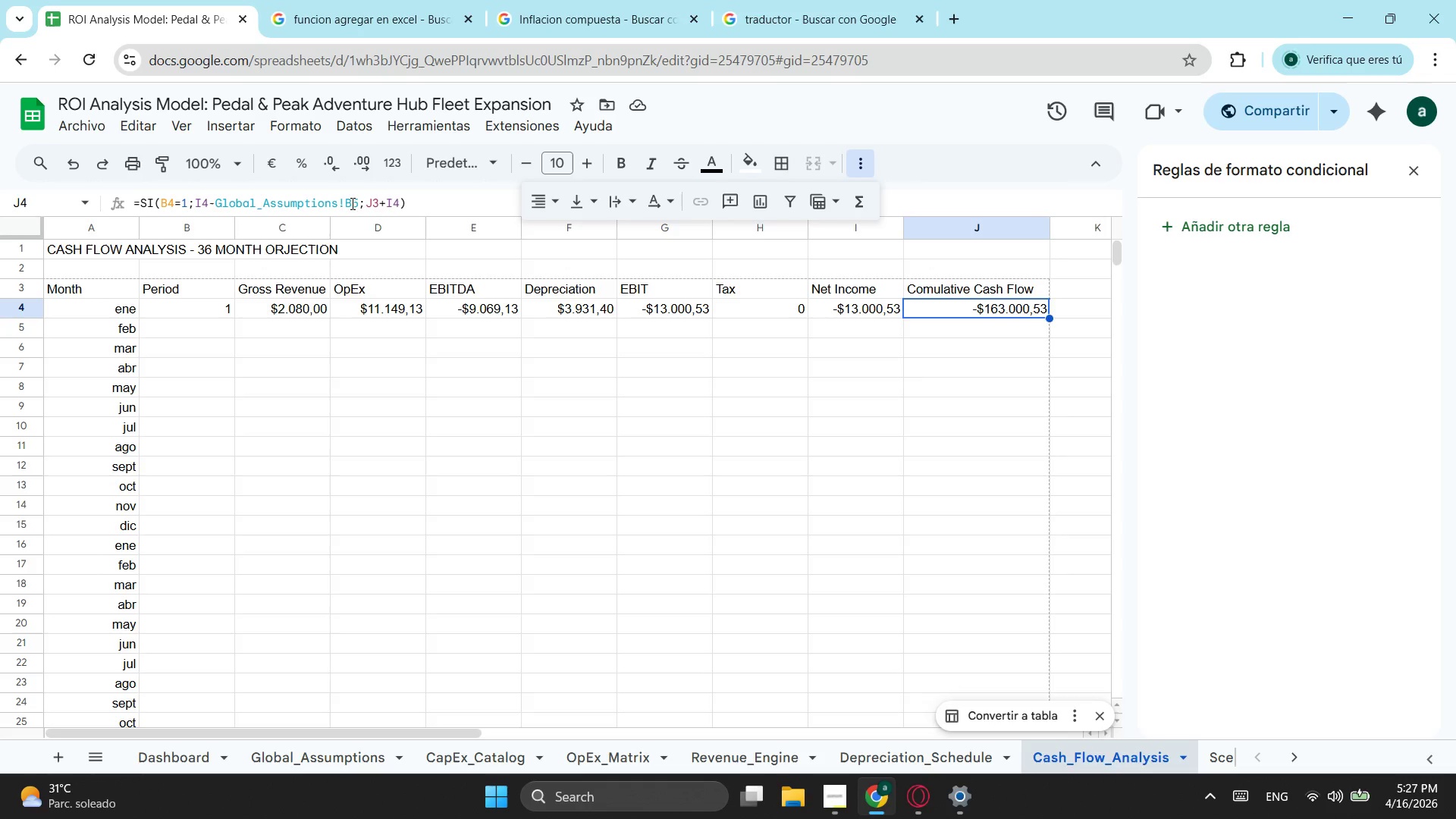 
left_click([338, 203])
 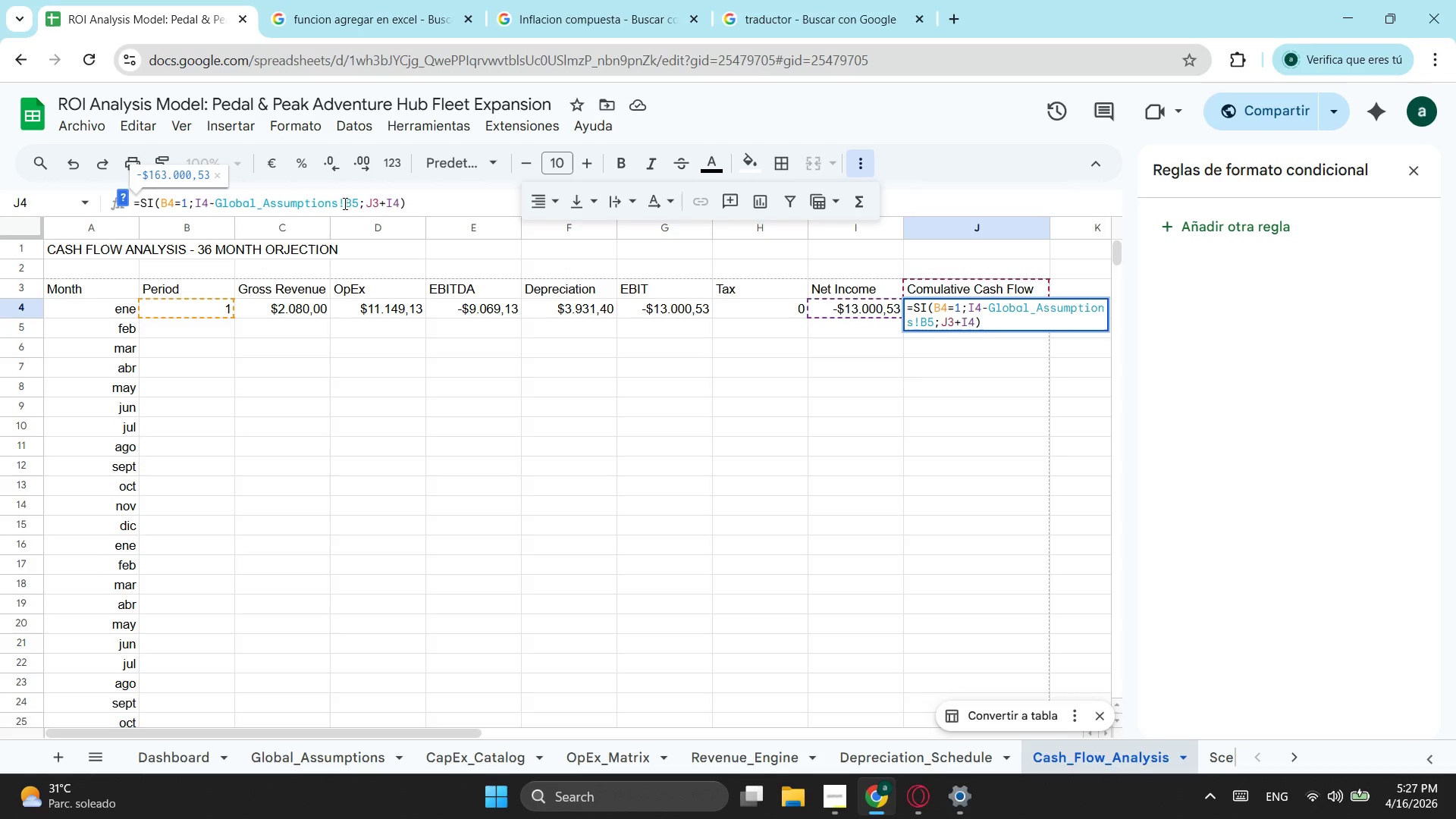 
left_click([344, 203])
 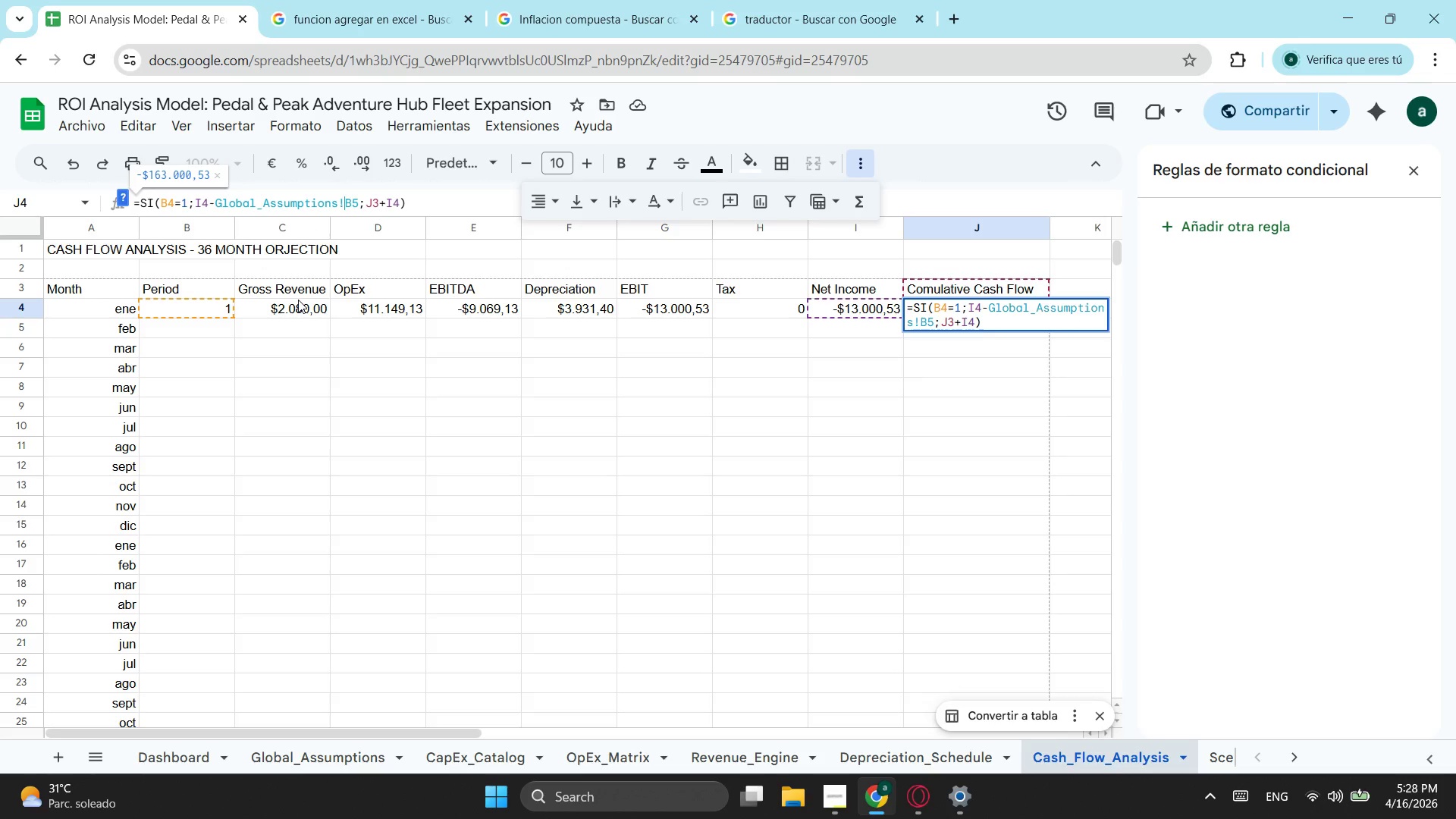 
key(F4)
 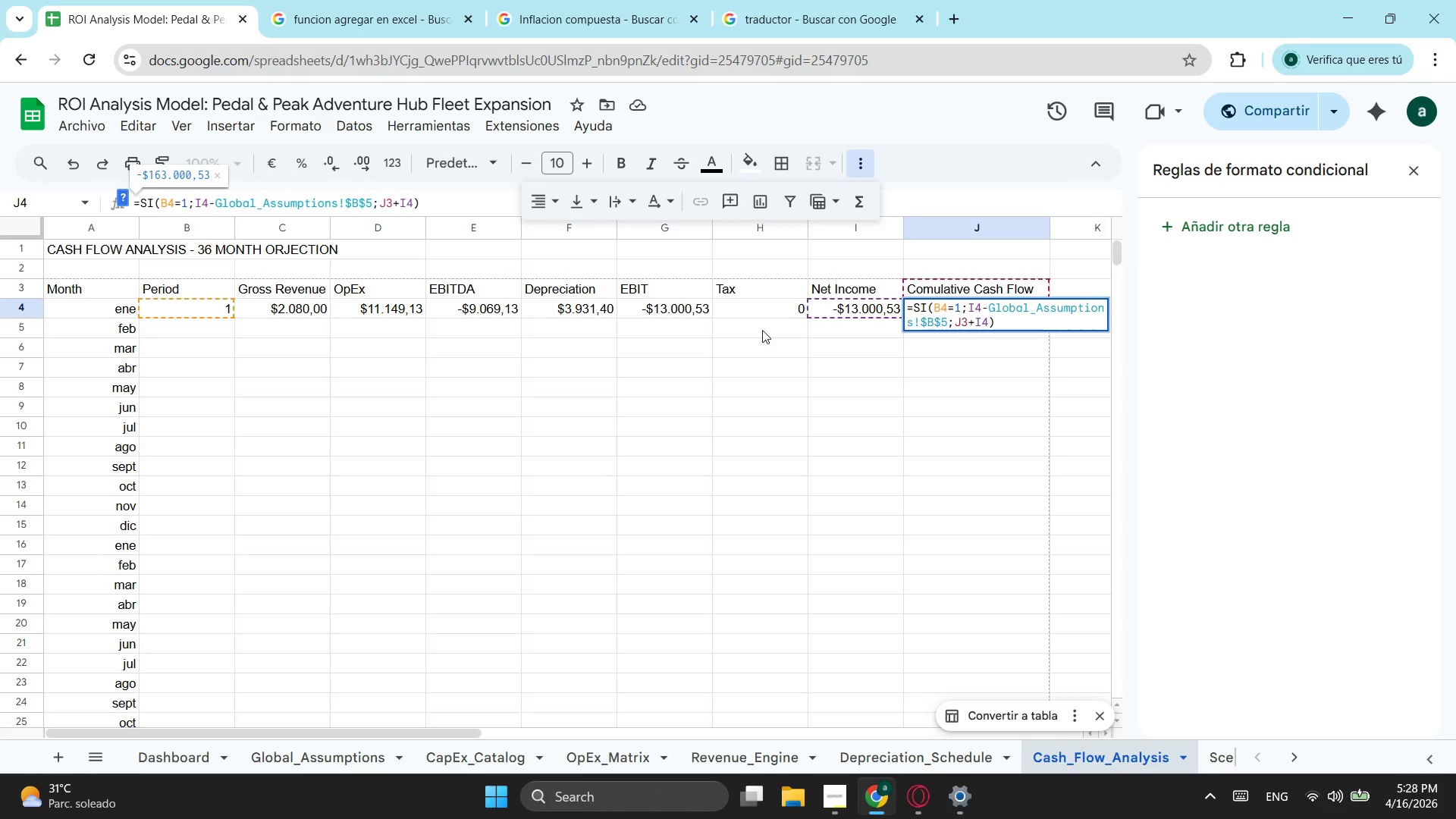 
left_click([676, 309])
 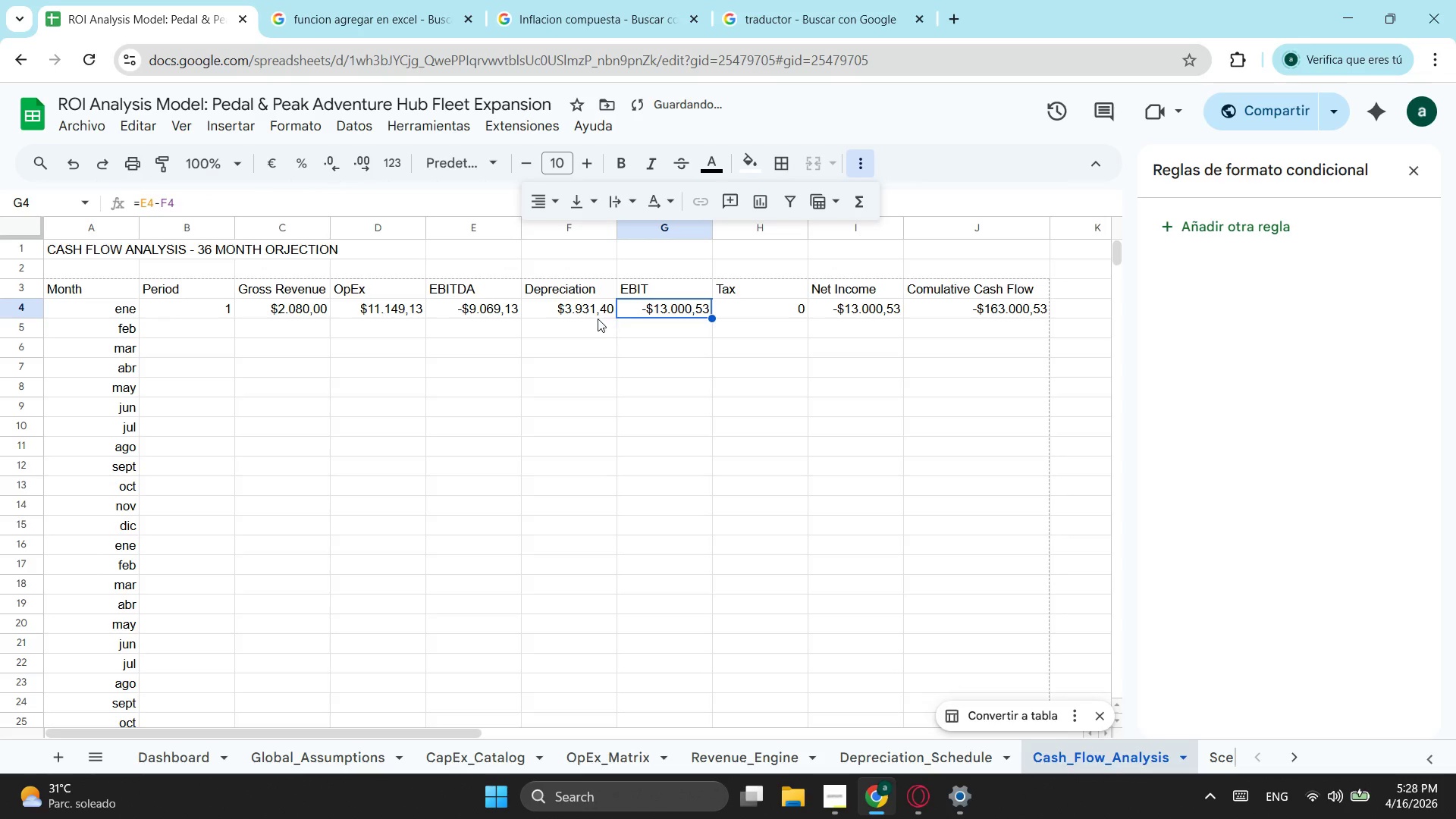 
left_click([583, 312])
 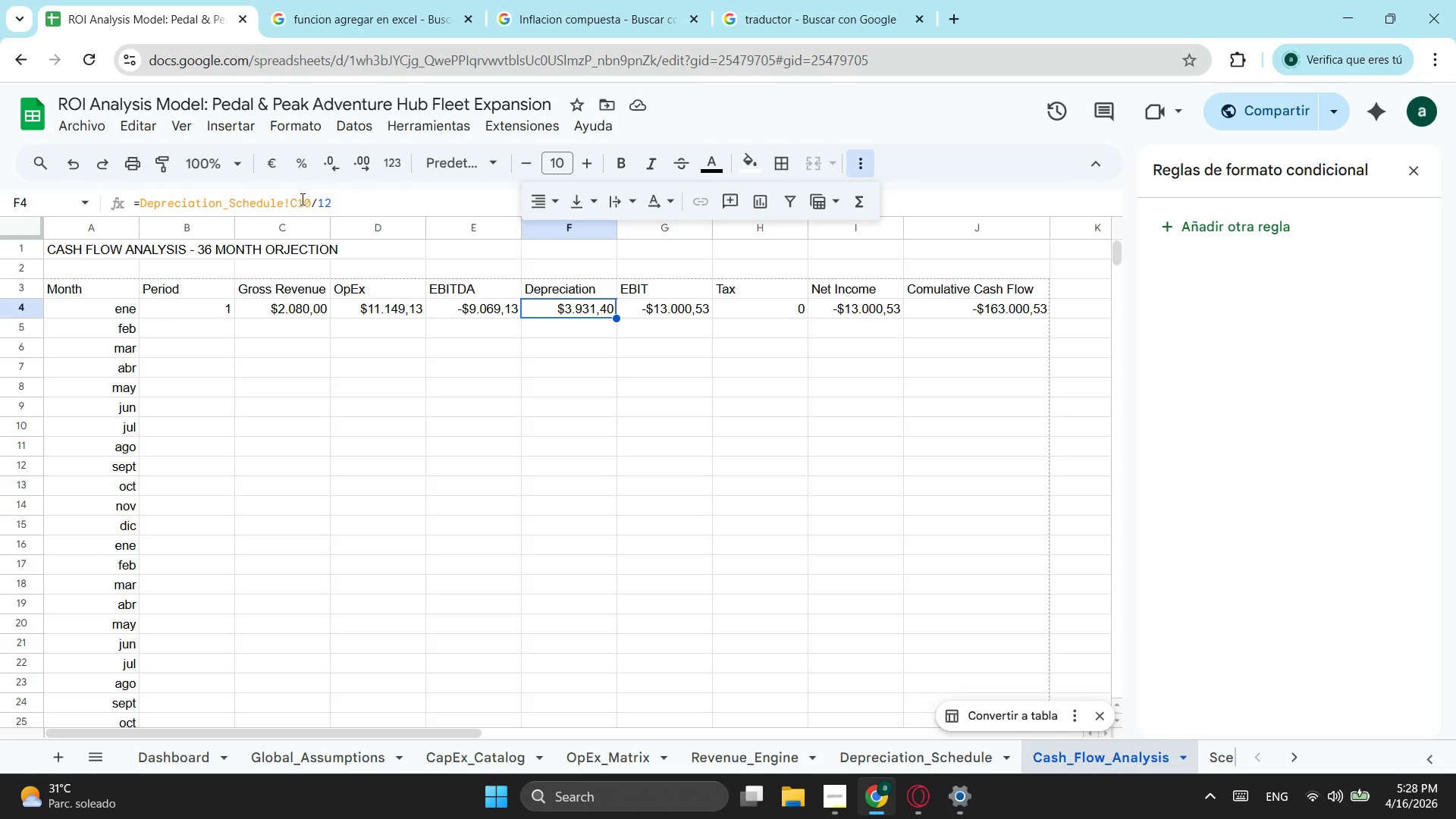 
wait(6.81)
 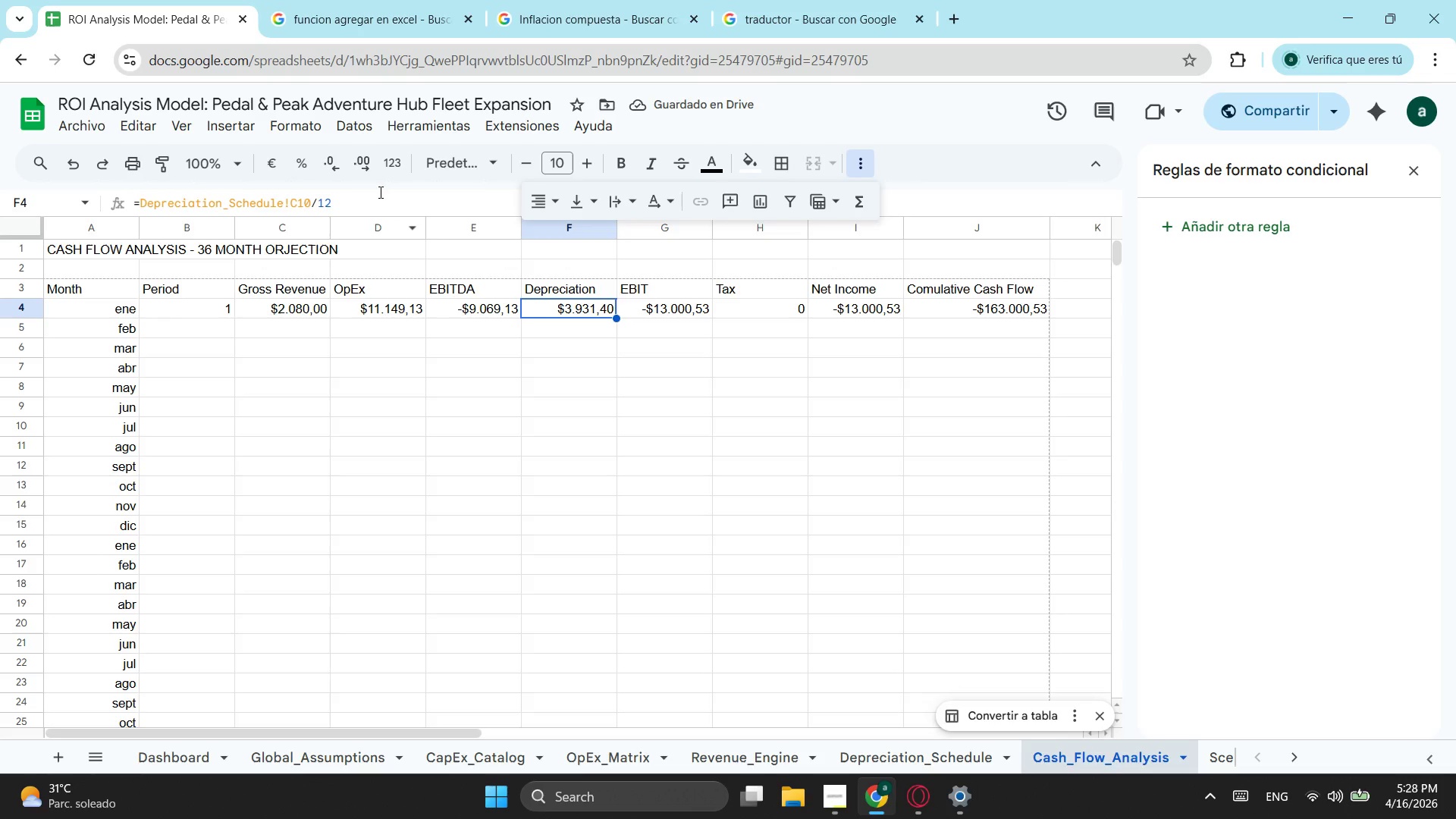 
left_click([301, 199])
 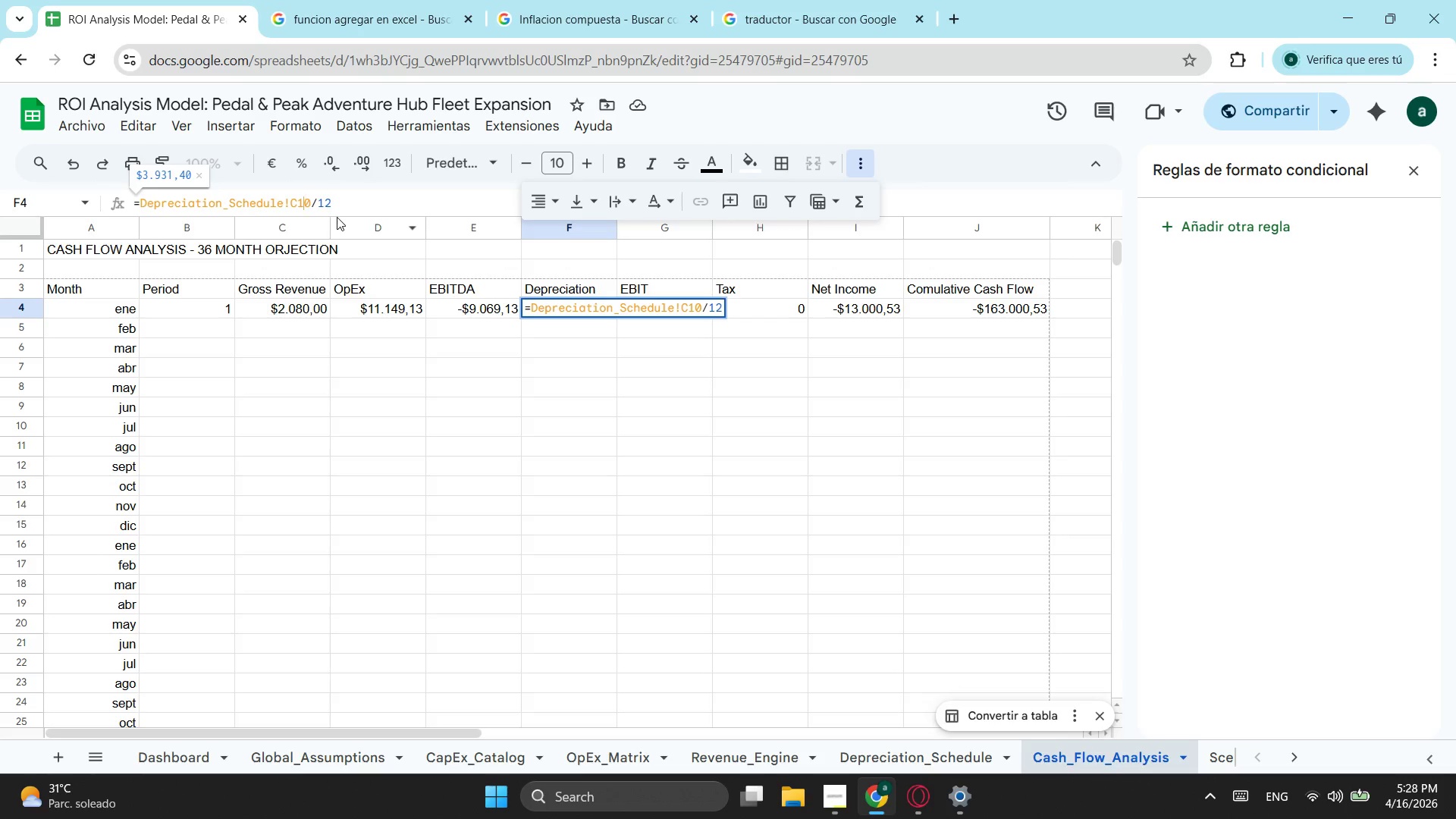 
wait(5.69)
 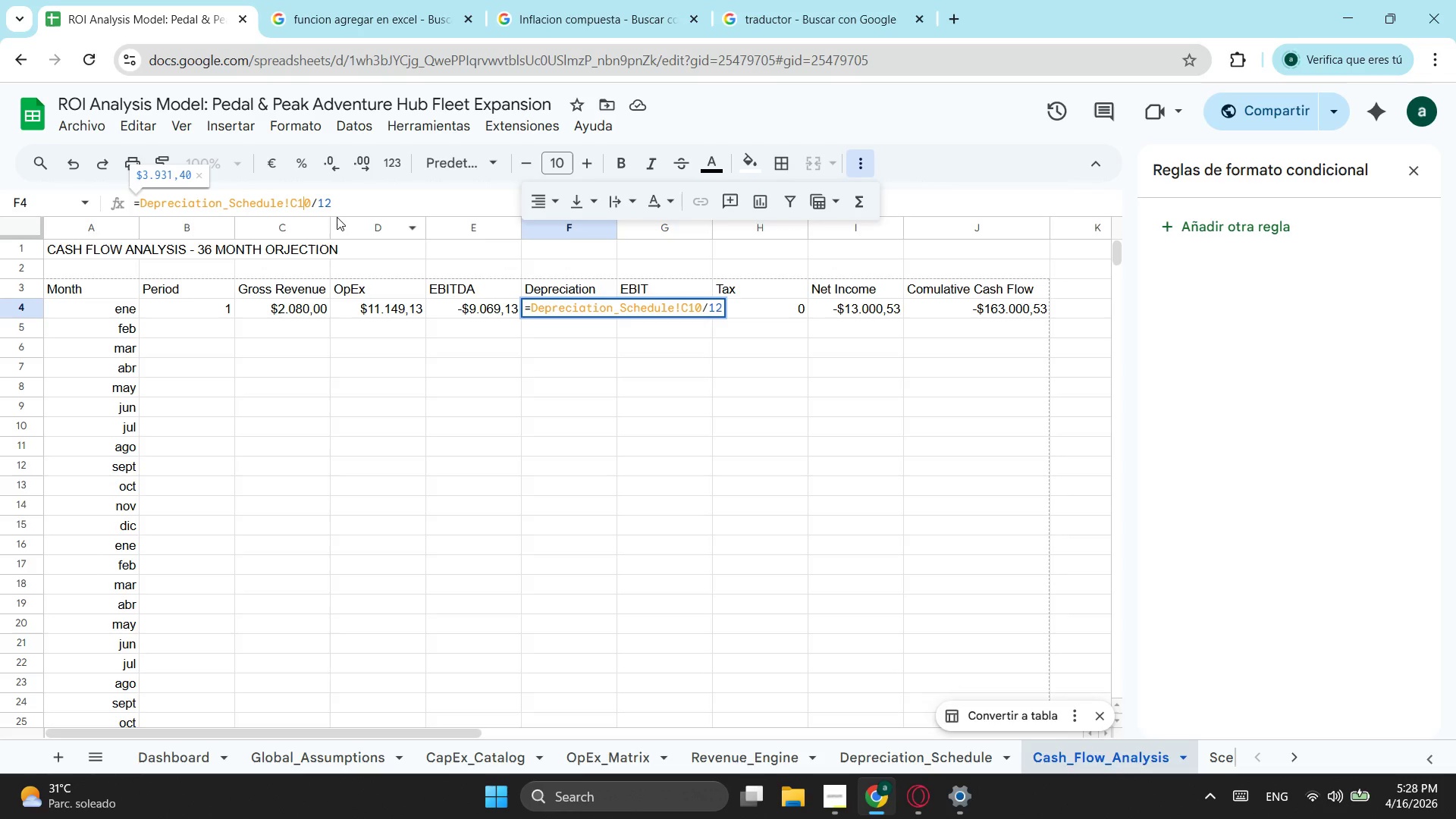 
left_click([462, 306])
 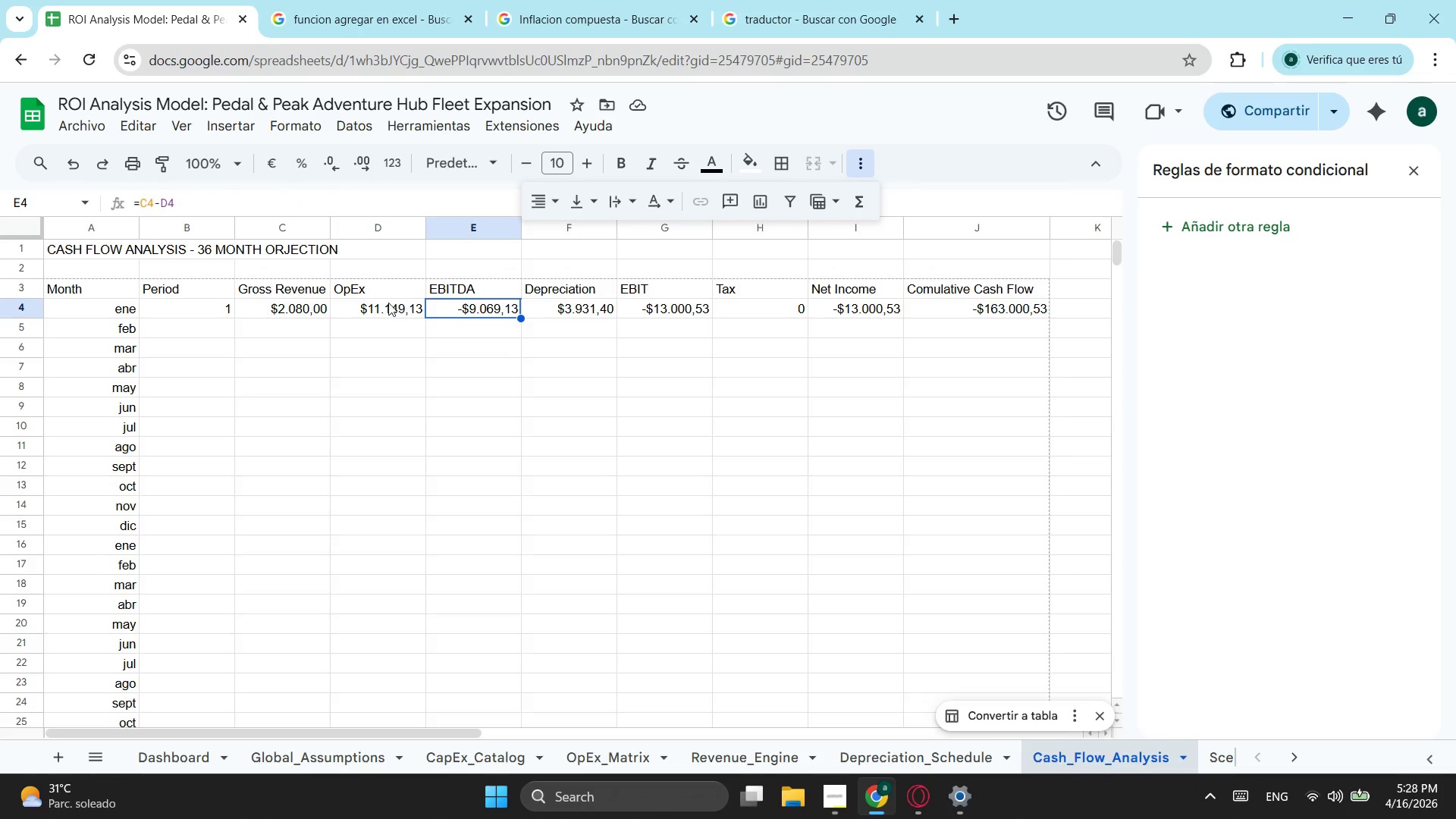 
left_click([385, 303])
 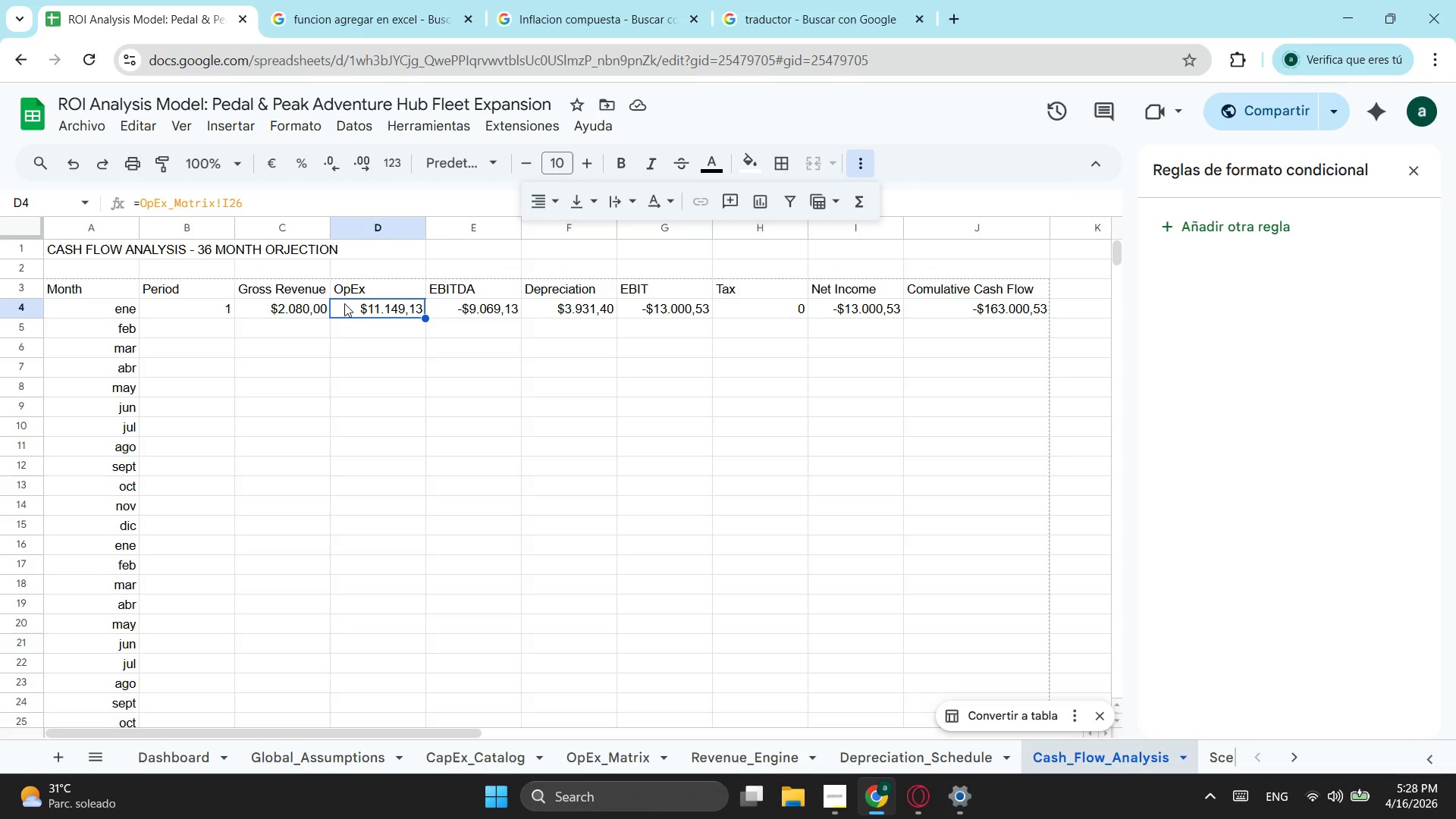 
left_click([293, 306])
 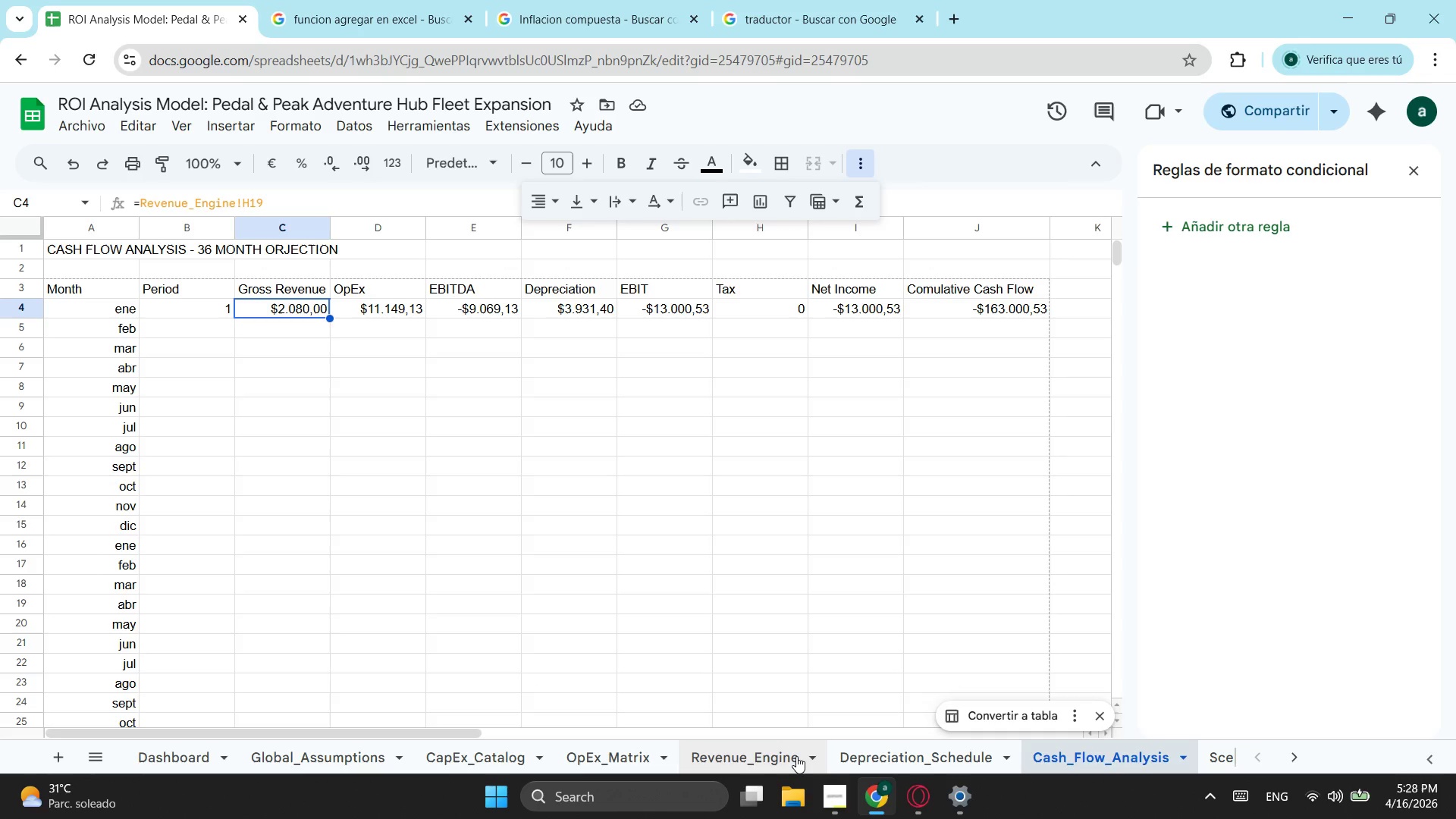 
wait(5.5)
 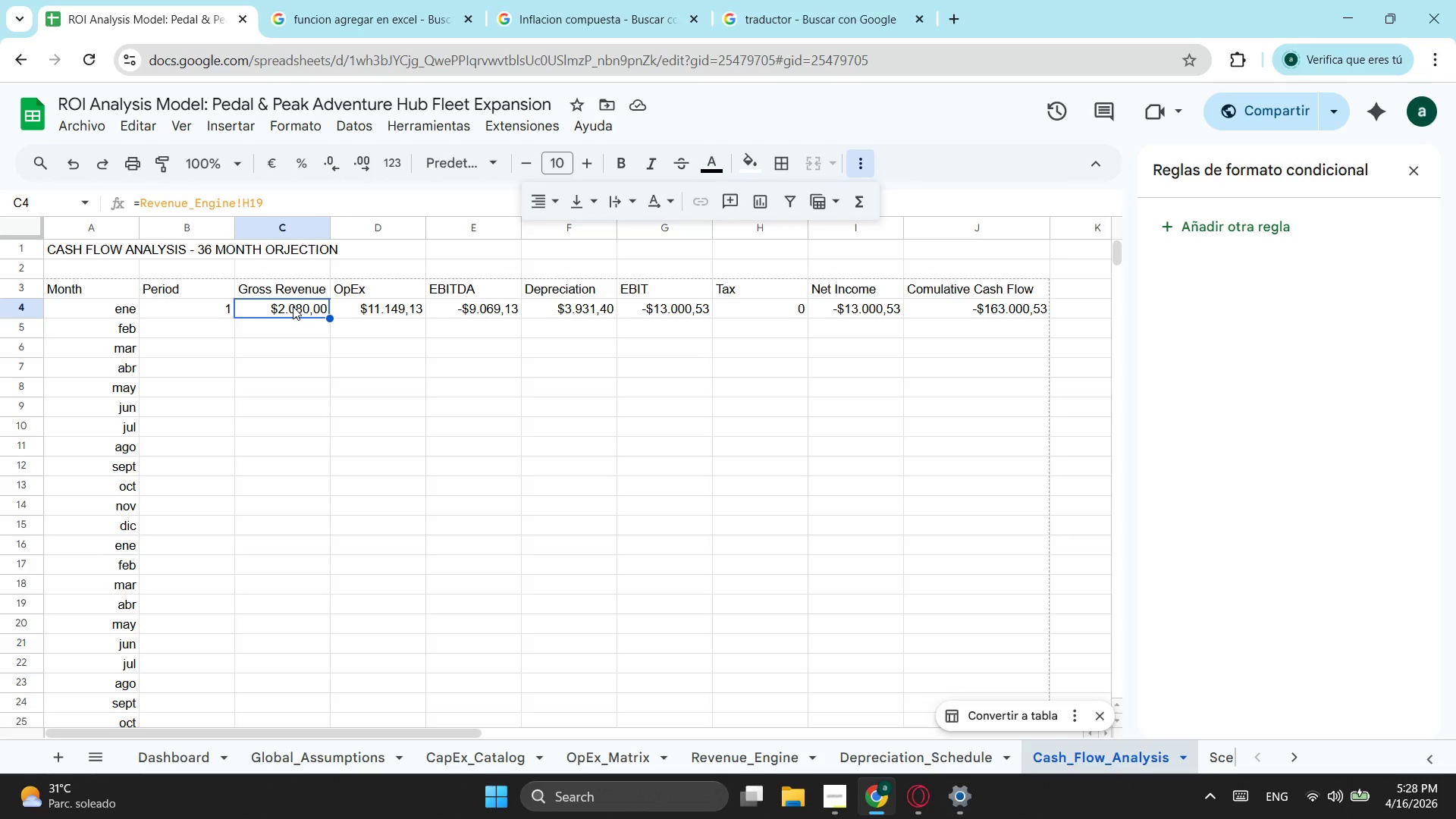 
left_click([793, 756])
 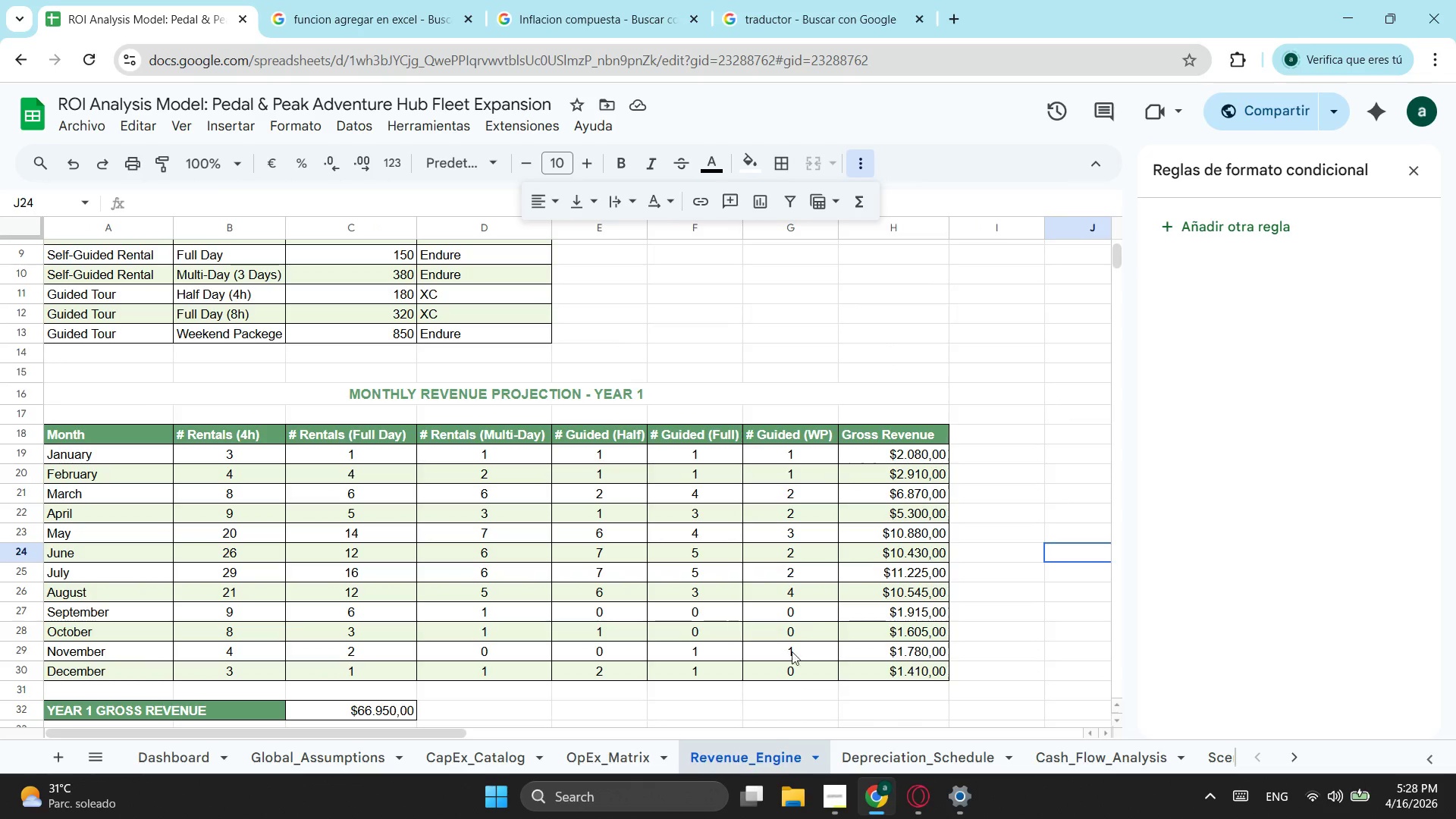 
scroll: coordinate [814, 596], scroll_direction: none, amount: 0.0
 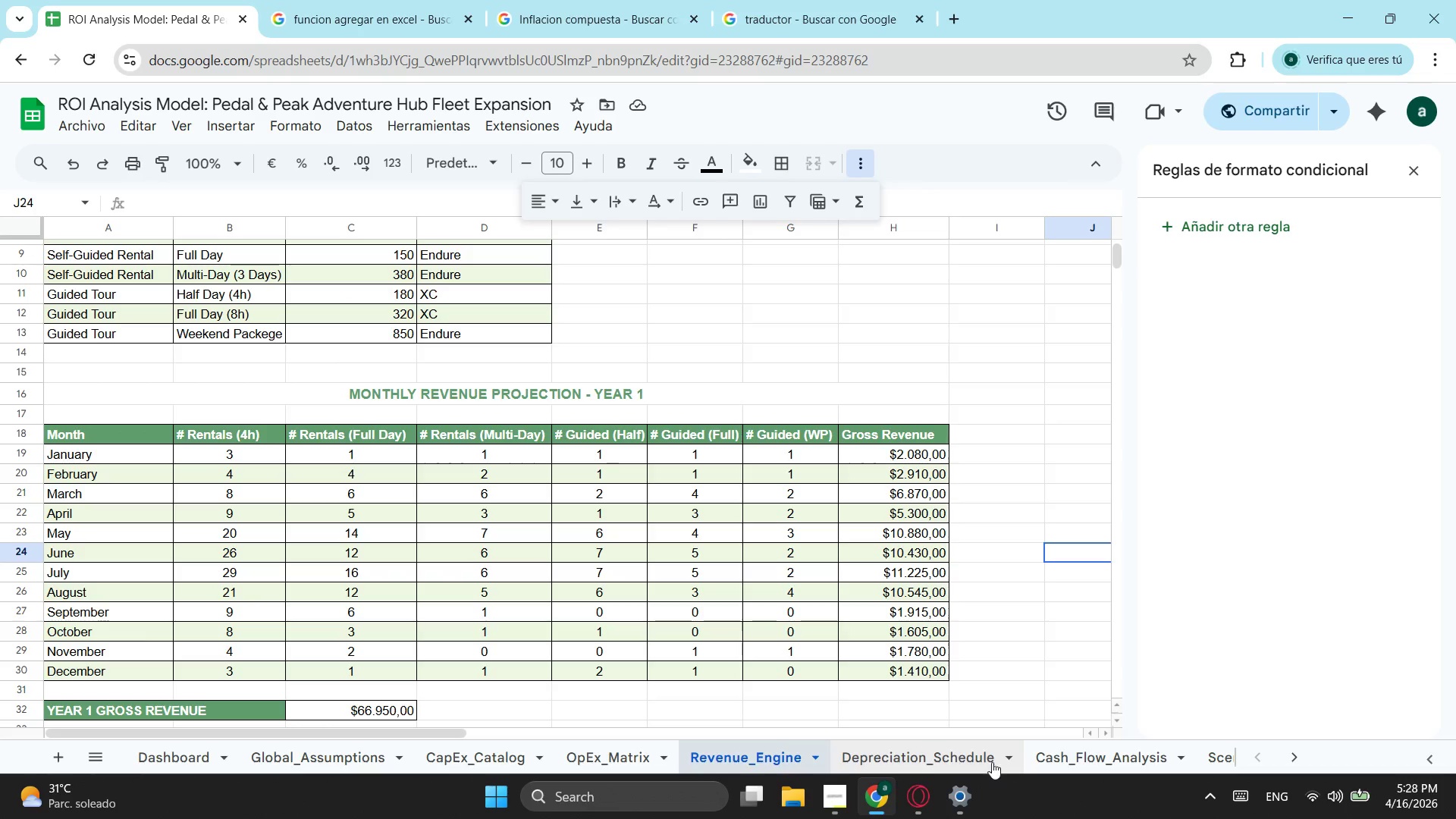 
wait(6.98)
 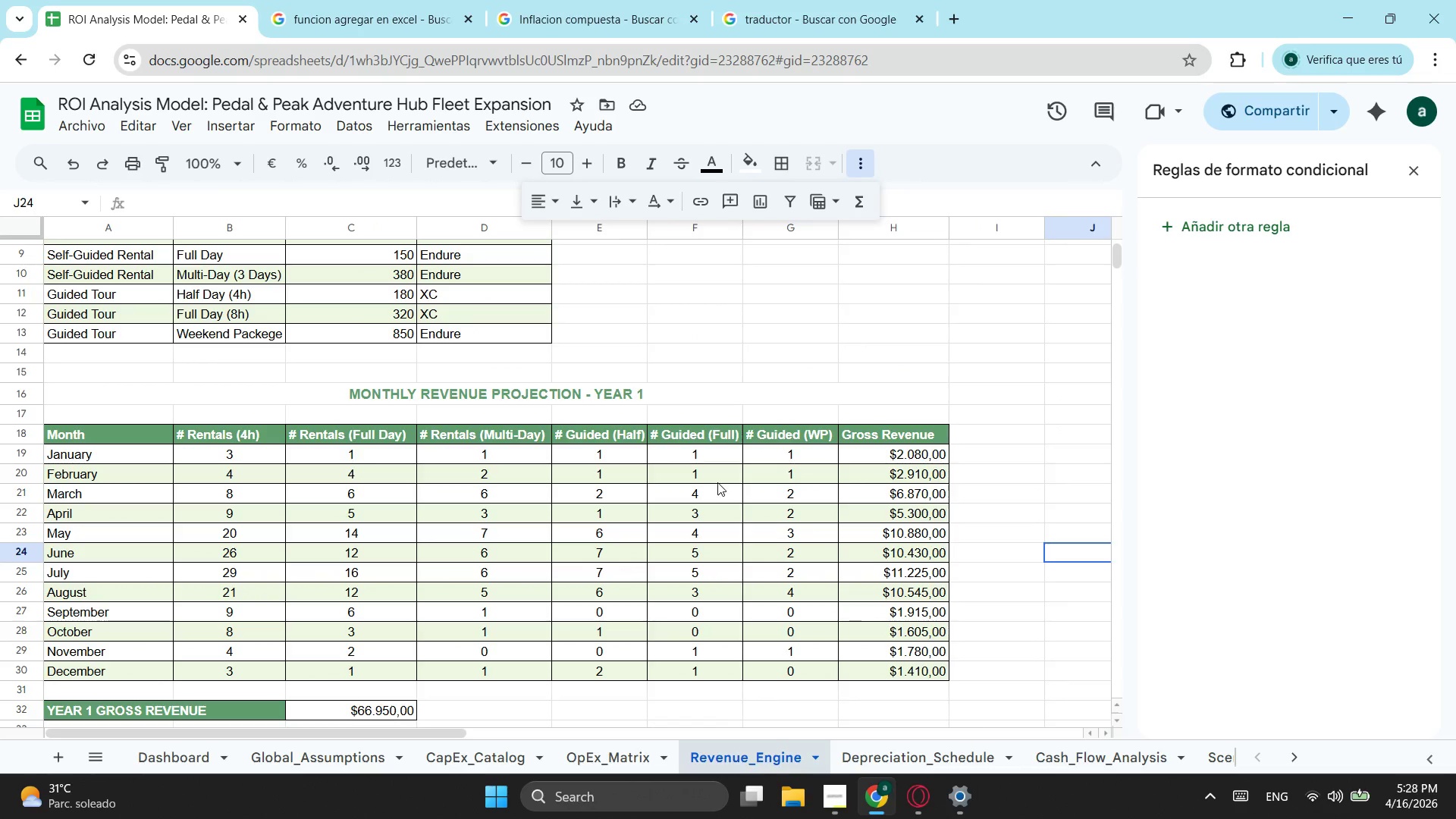 
left_click([1093, 761])
 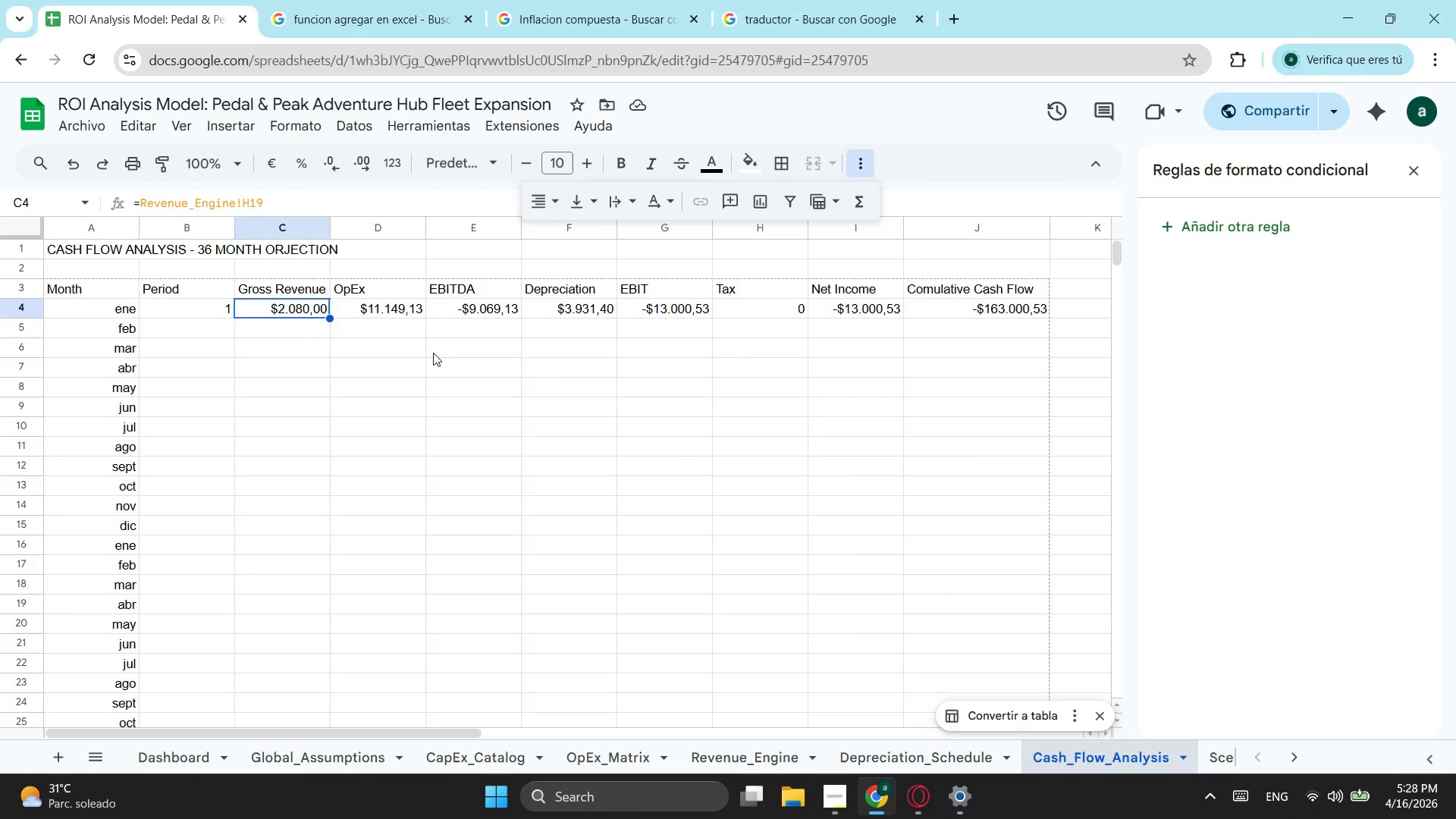 
left_click([642, 764])
 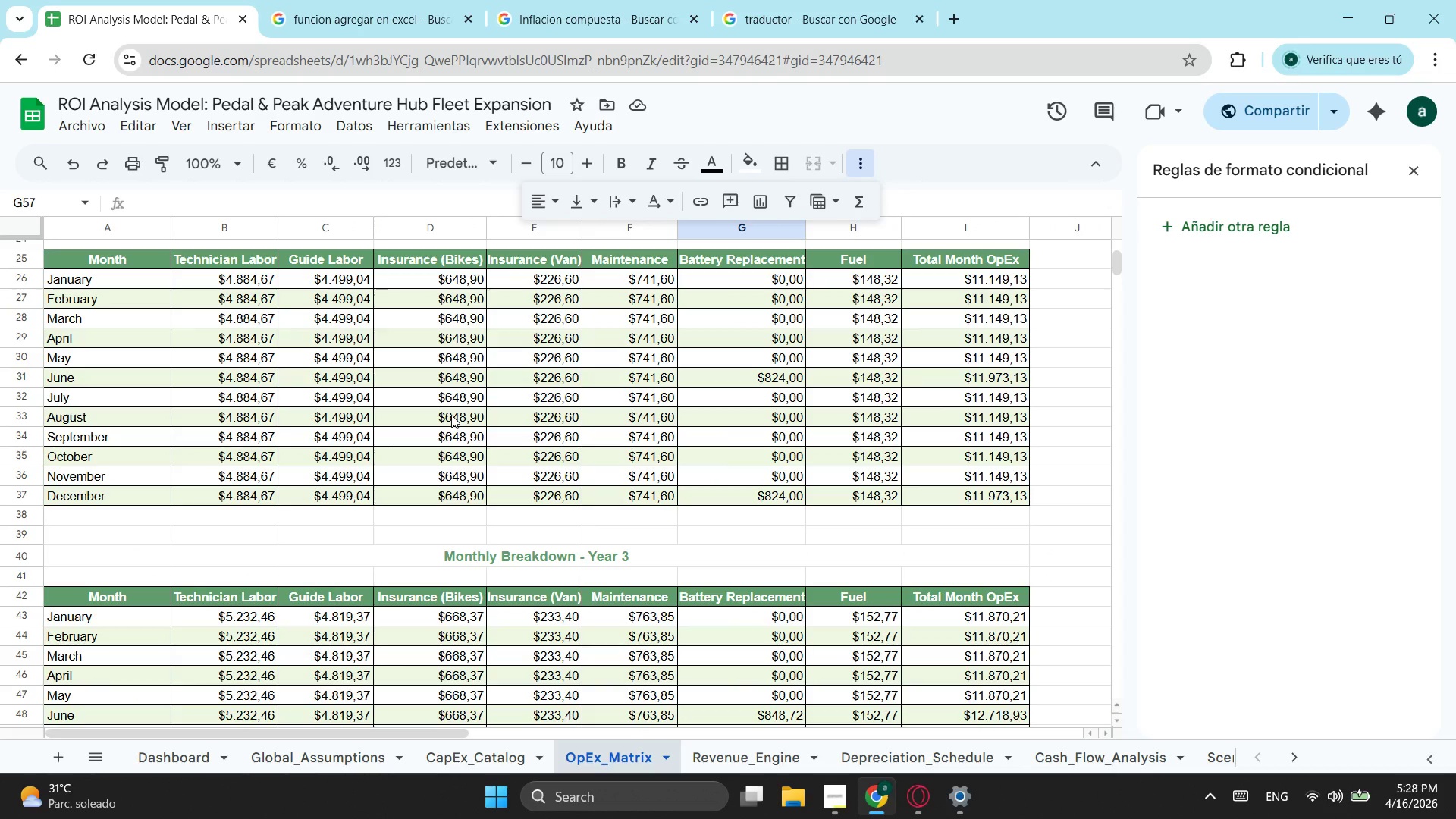 
scroll: coordinate [496, 413], scroll_direction: up, amount: 3.0
 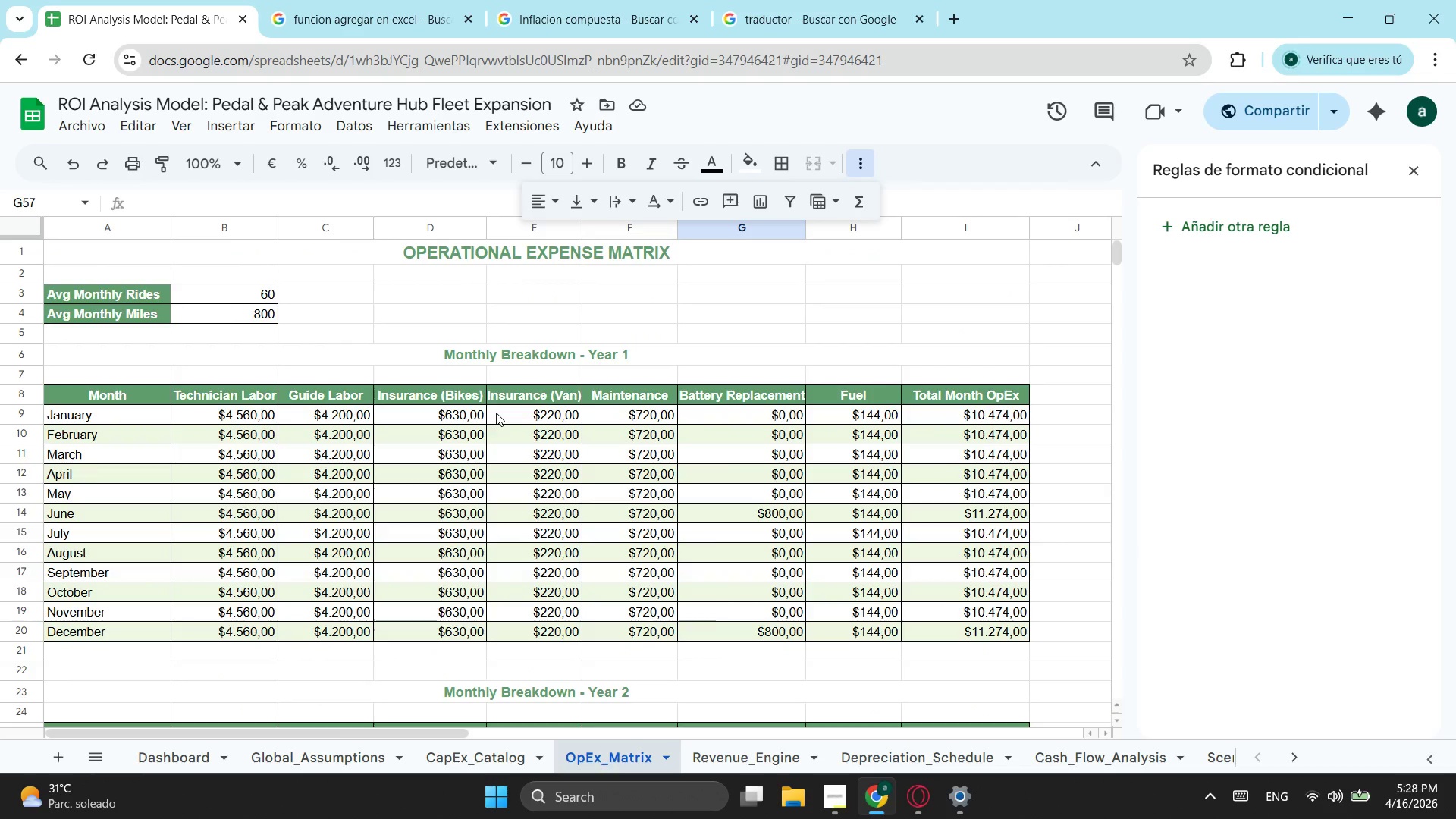 
scroll: coordinate [496, 413], scroll_direction: down, amount: 1.0
 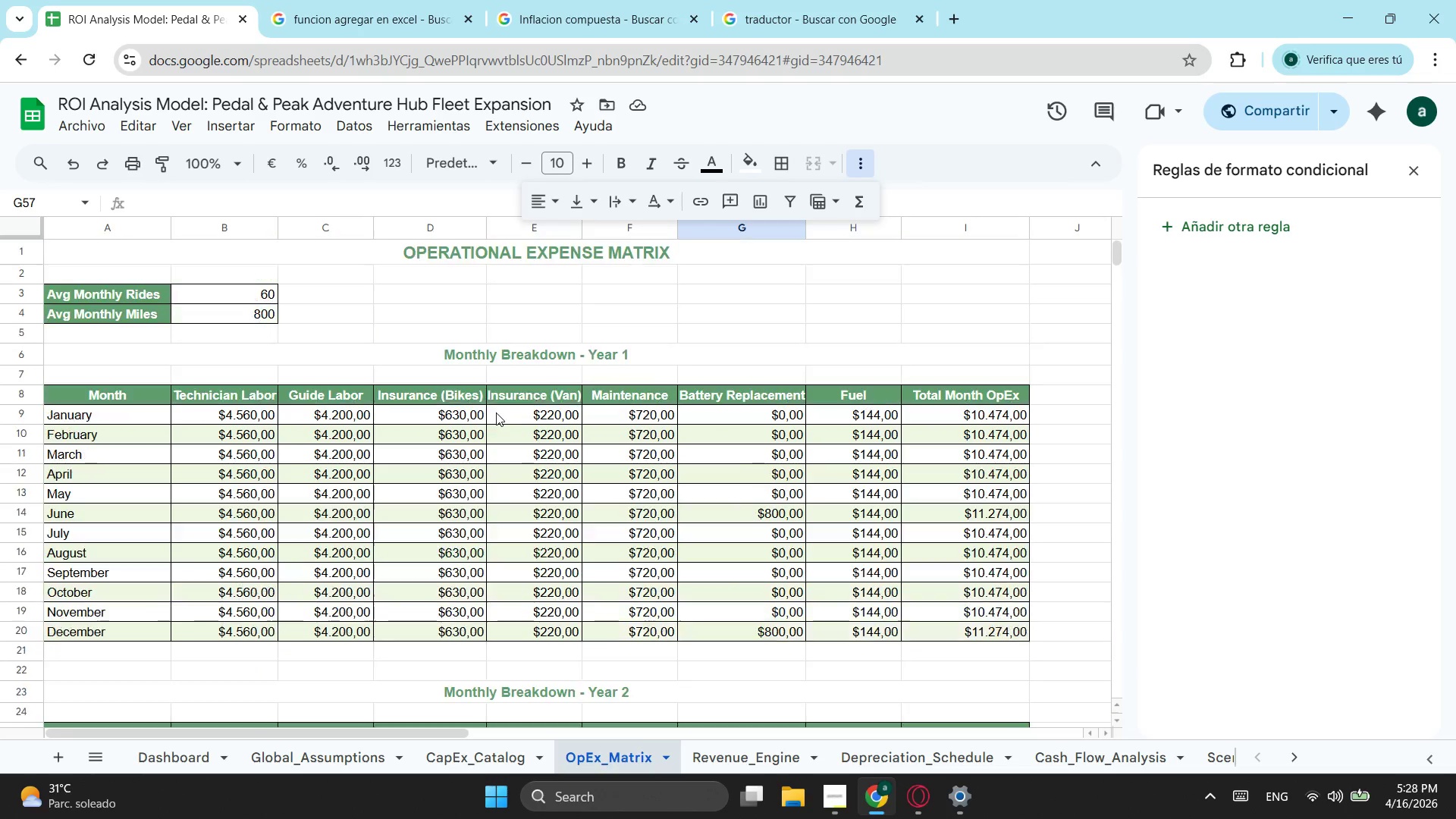 
scroll: coordinate [496, 413], scroll_direction: up, amount: 1.0
 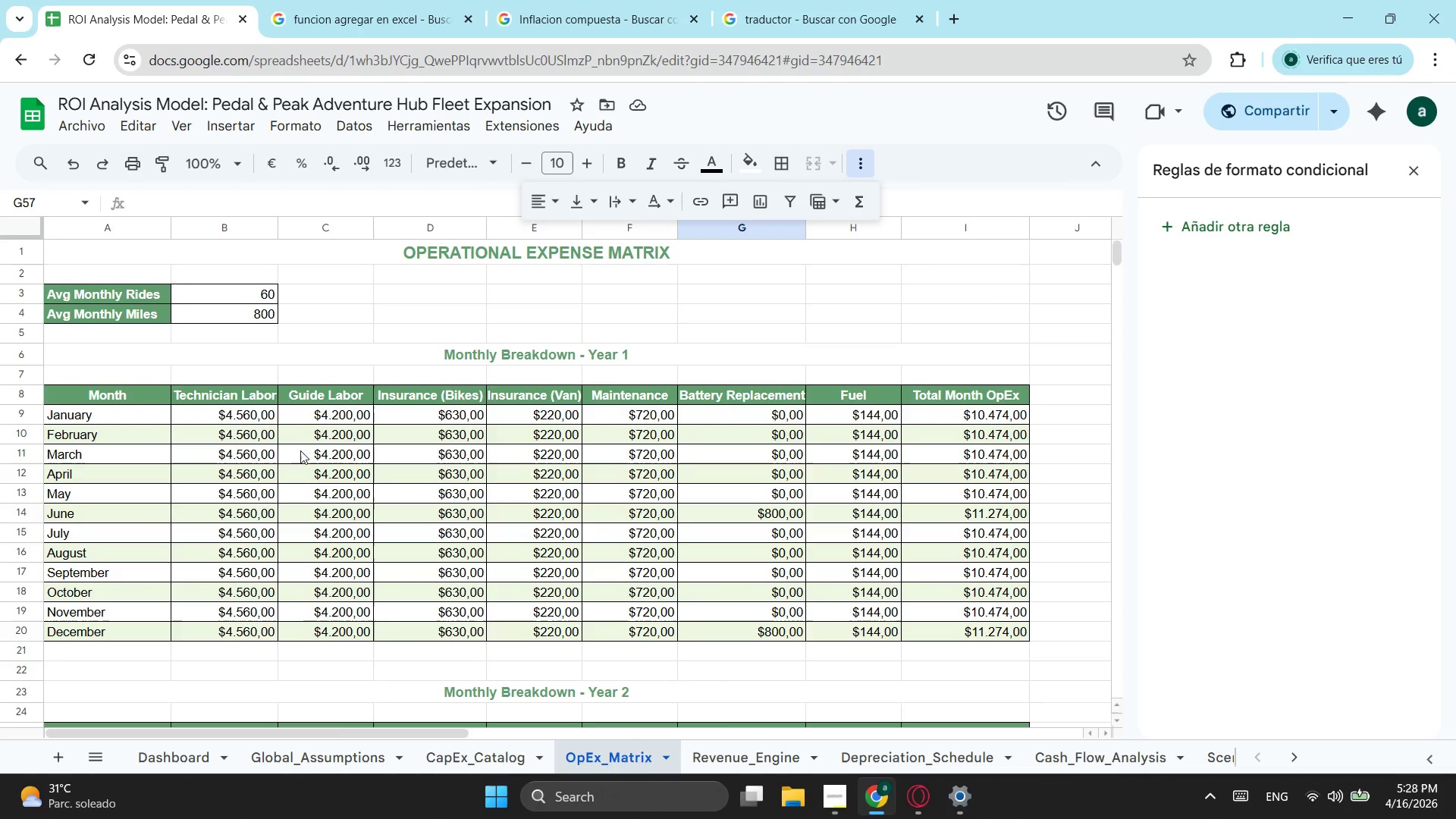 
left_click([271, 288])
 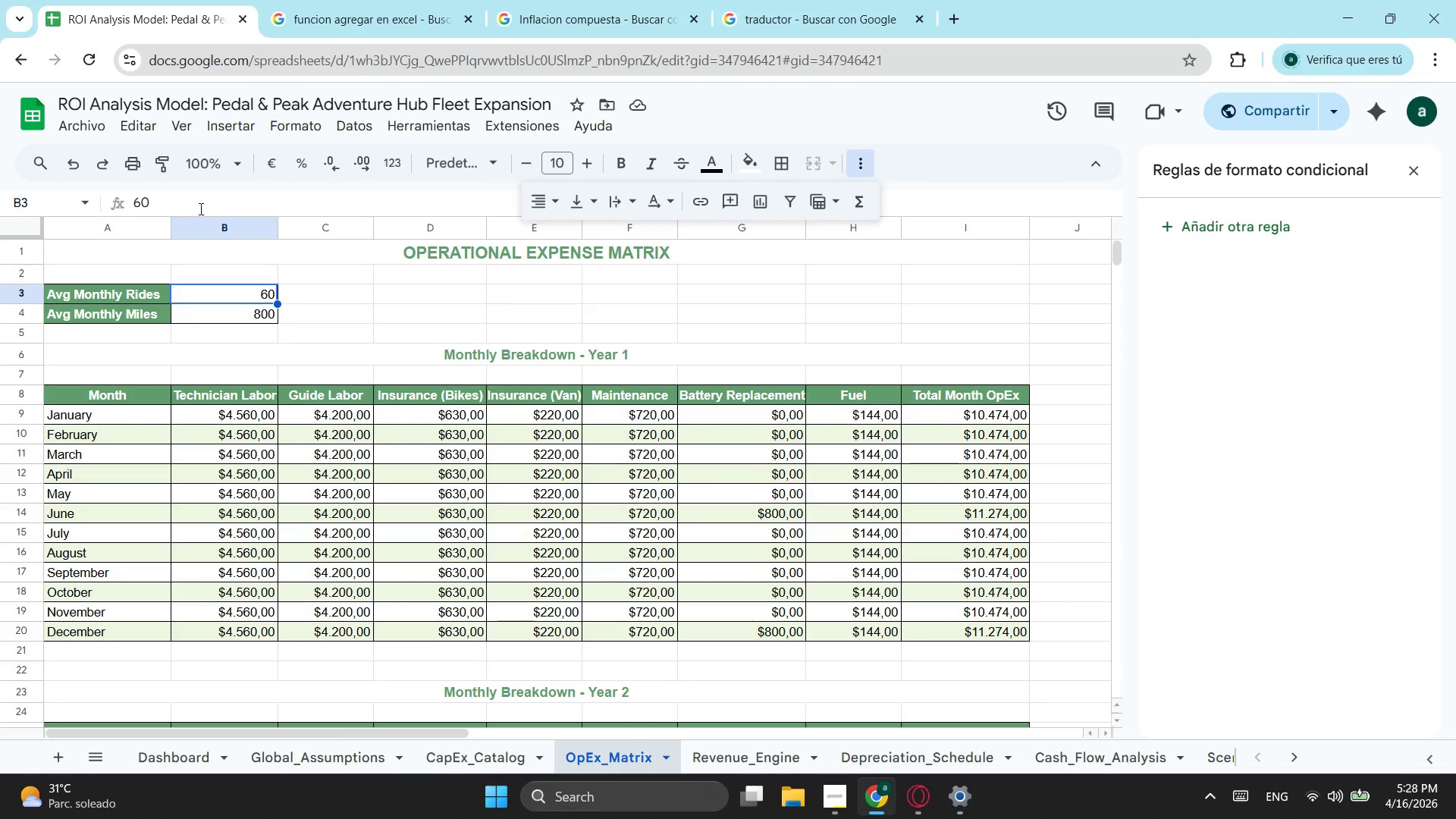 
left_click([199, 207])
 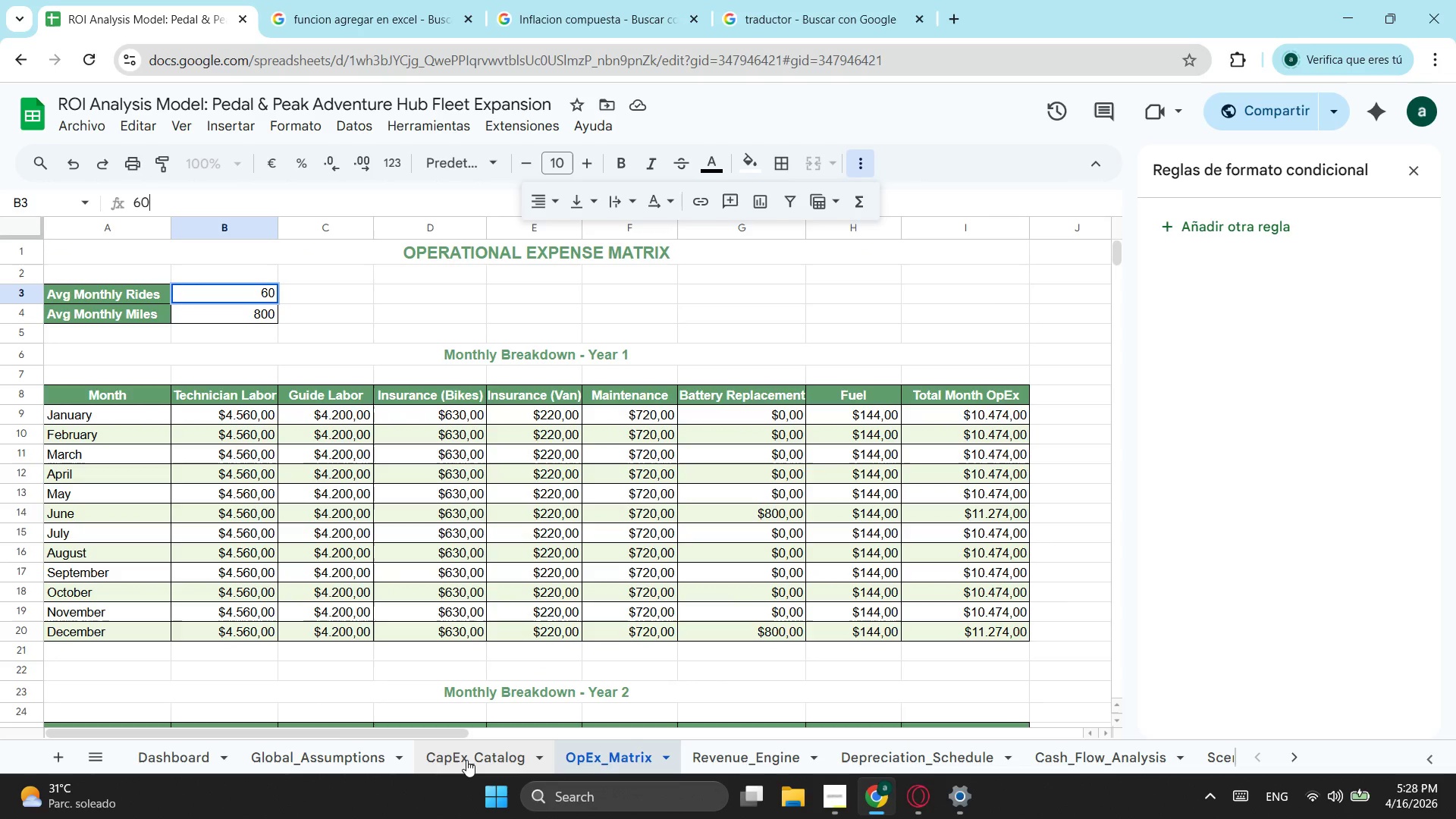 
left_click([466, 760])
 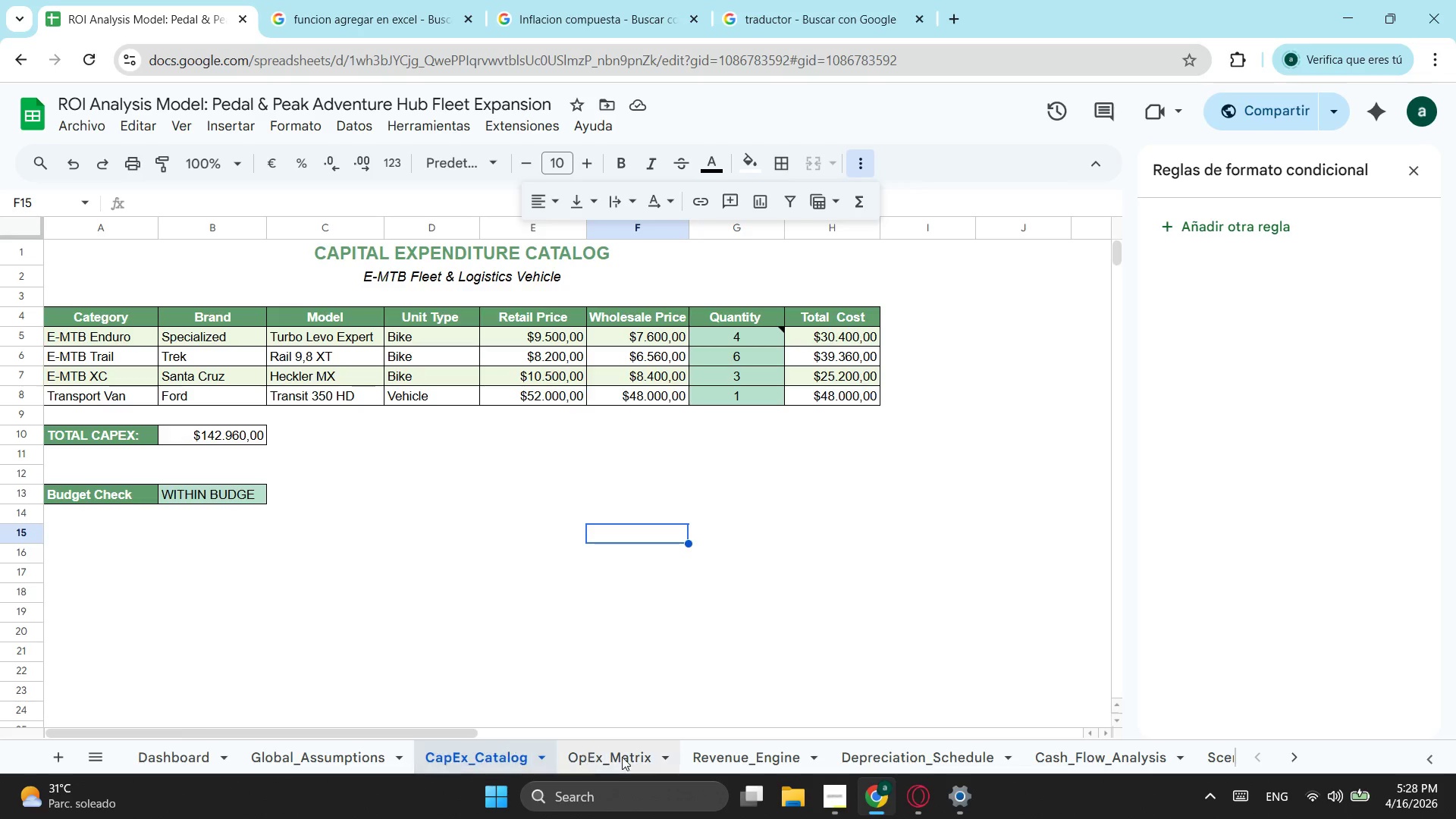 
wait(6.56)
 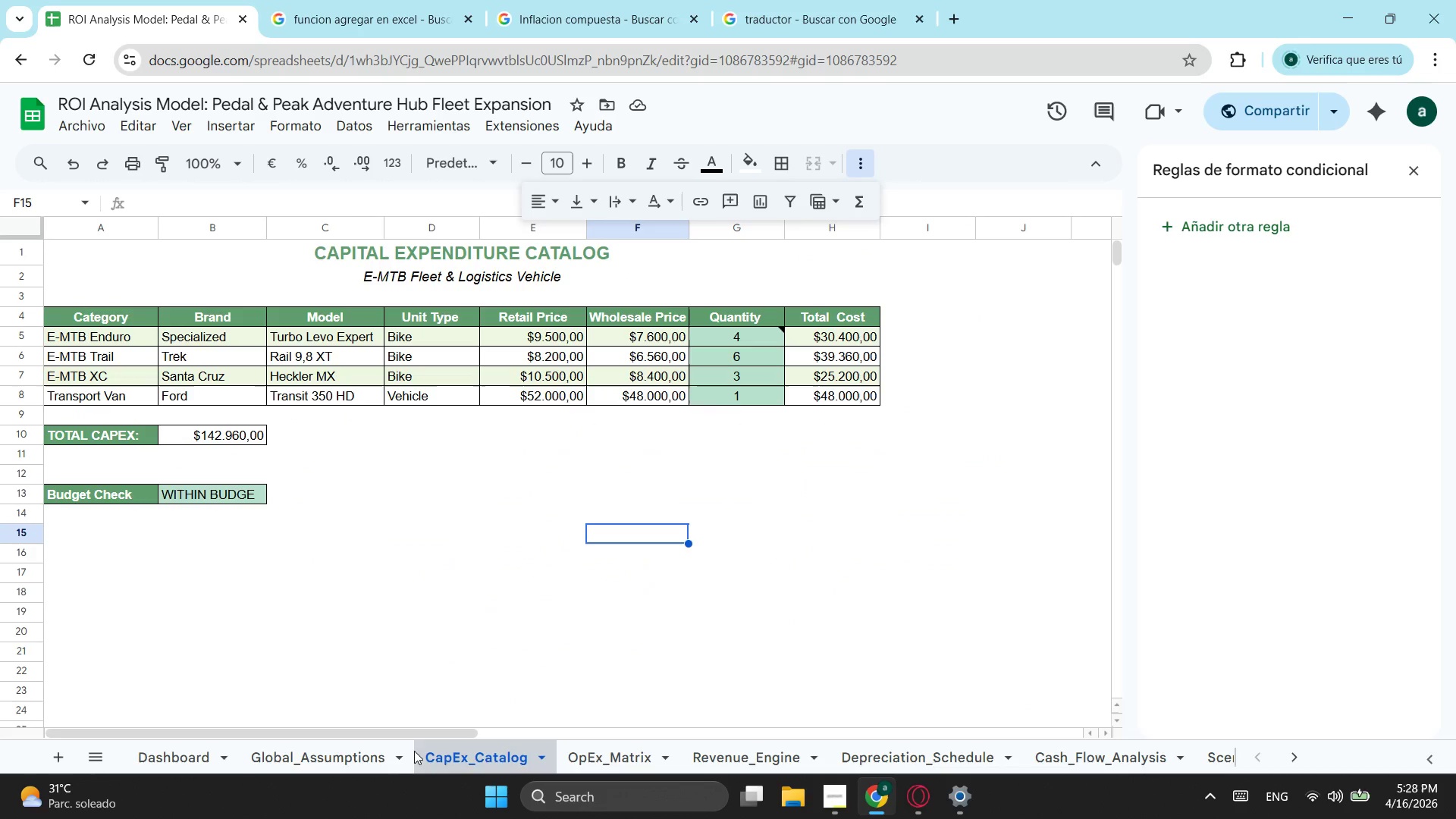 
left_click([643, 755])
 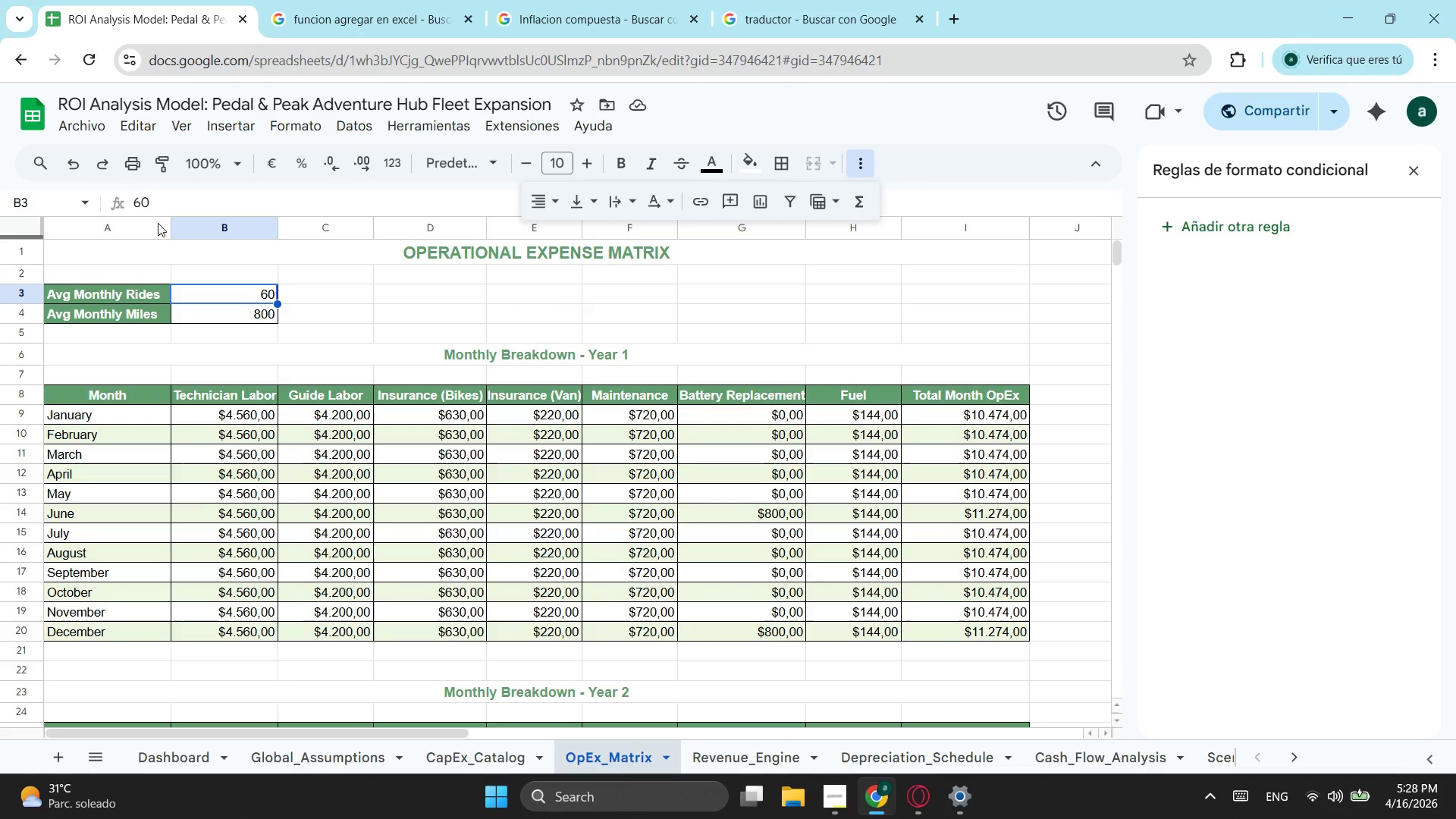 
left_click([167, 193])
 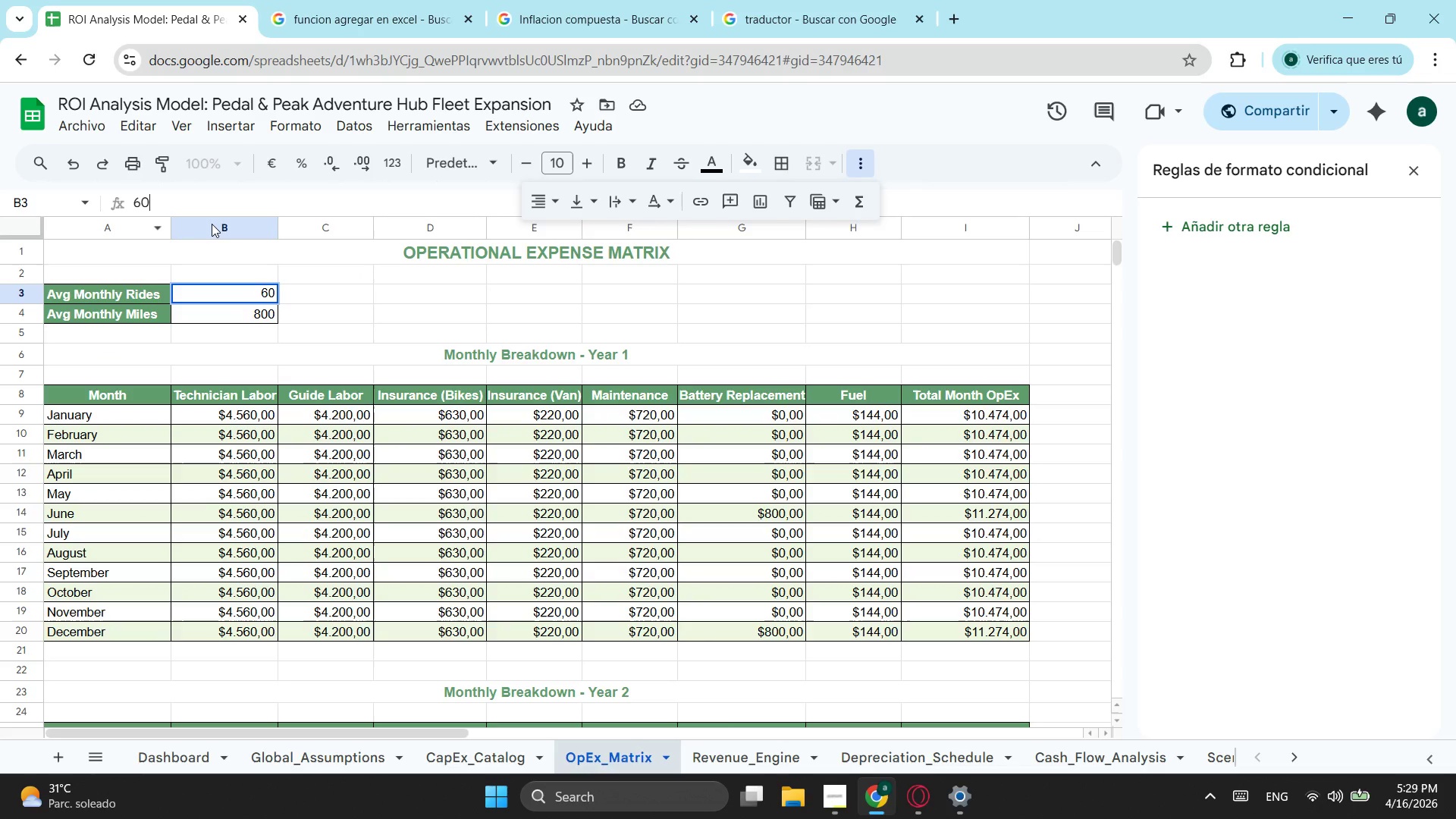 
key(Backspace)
 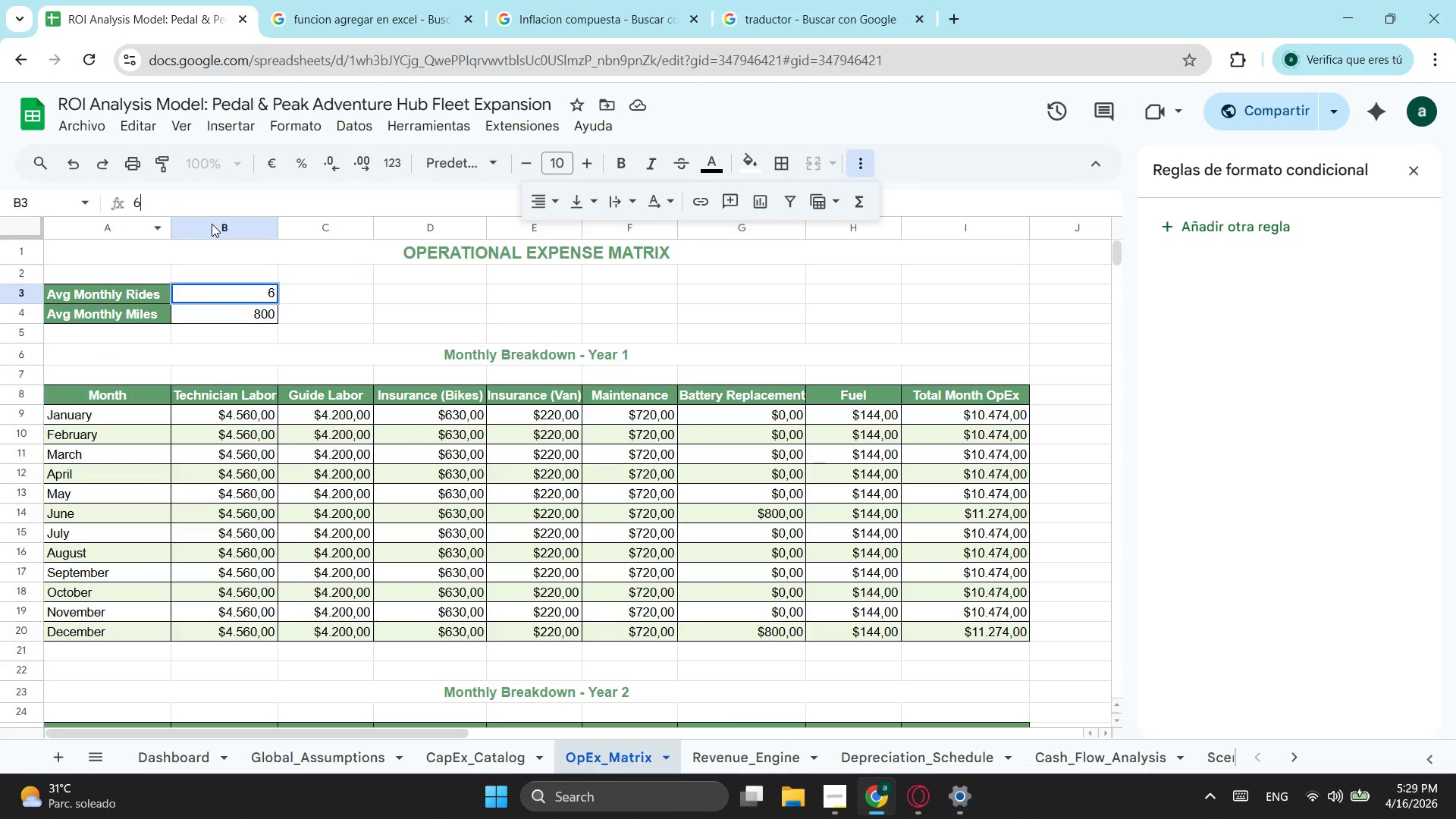 
key(Backspace)
 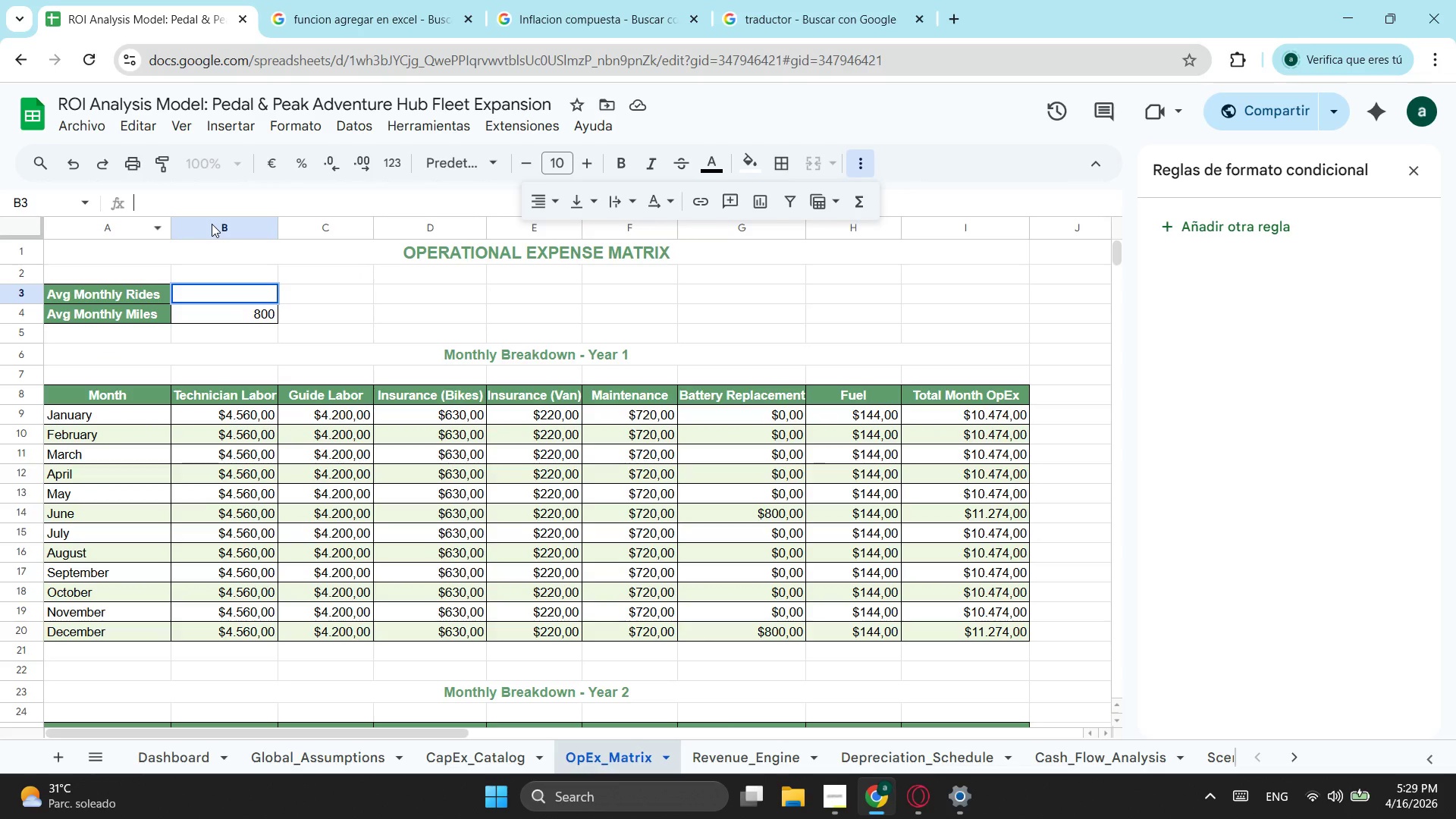 
type(2)
key(Backspace)
type(30)
 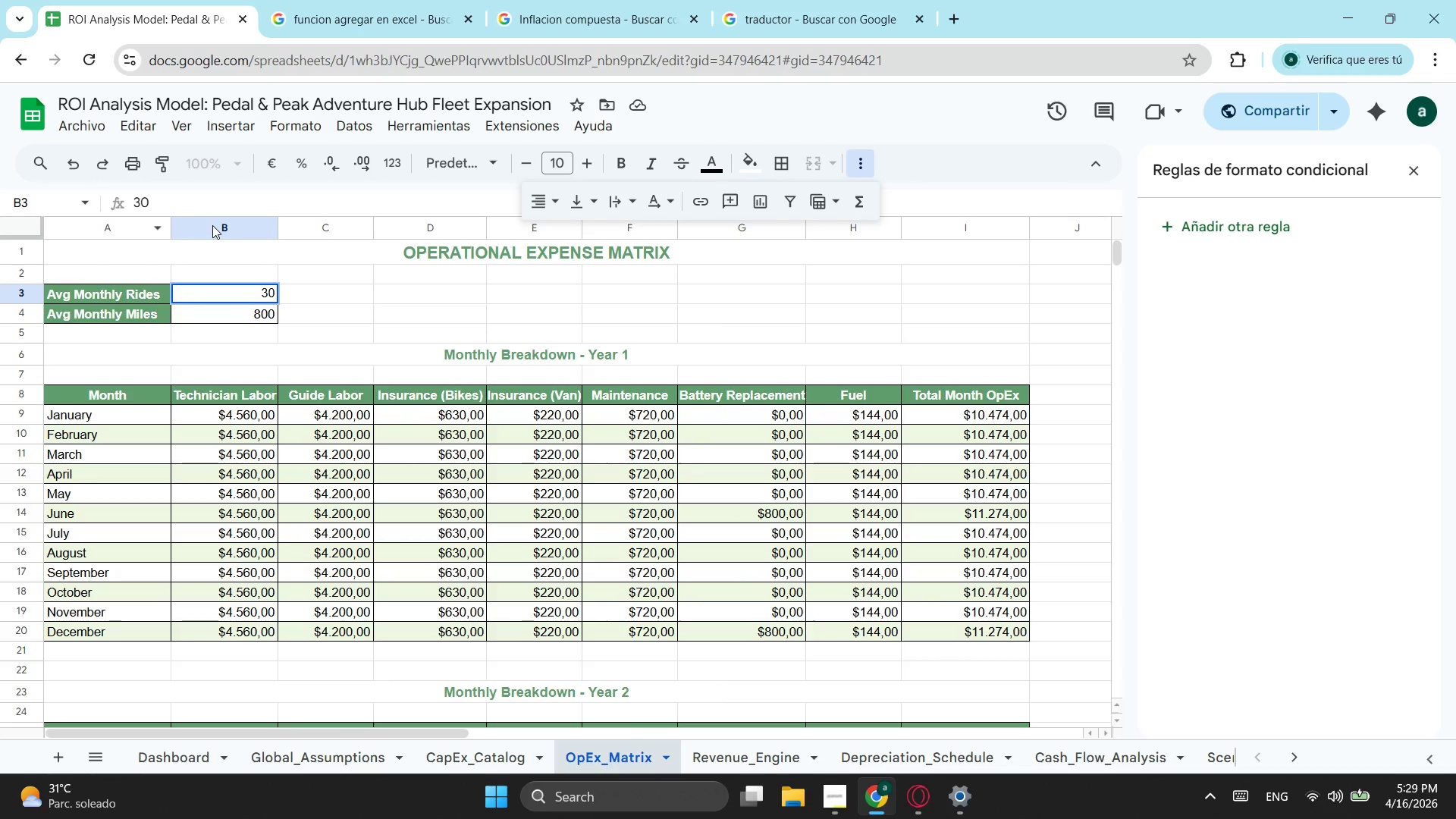 
key(Enter)
 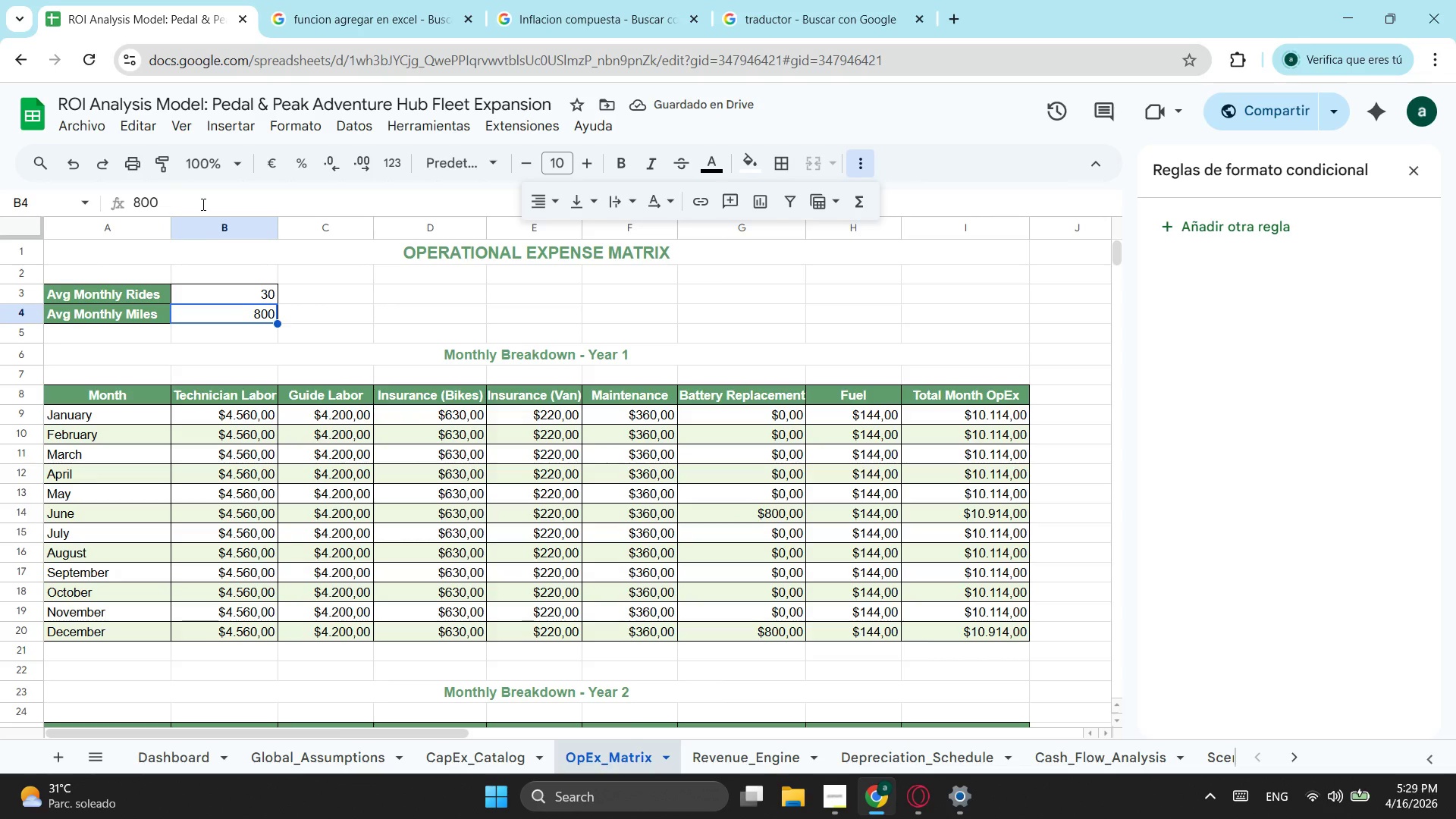 
left_click([185, 199])
 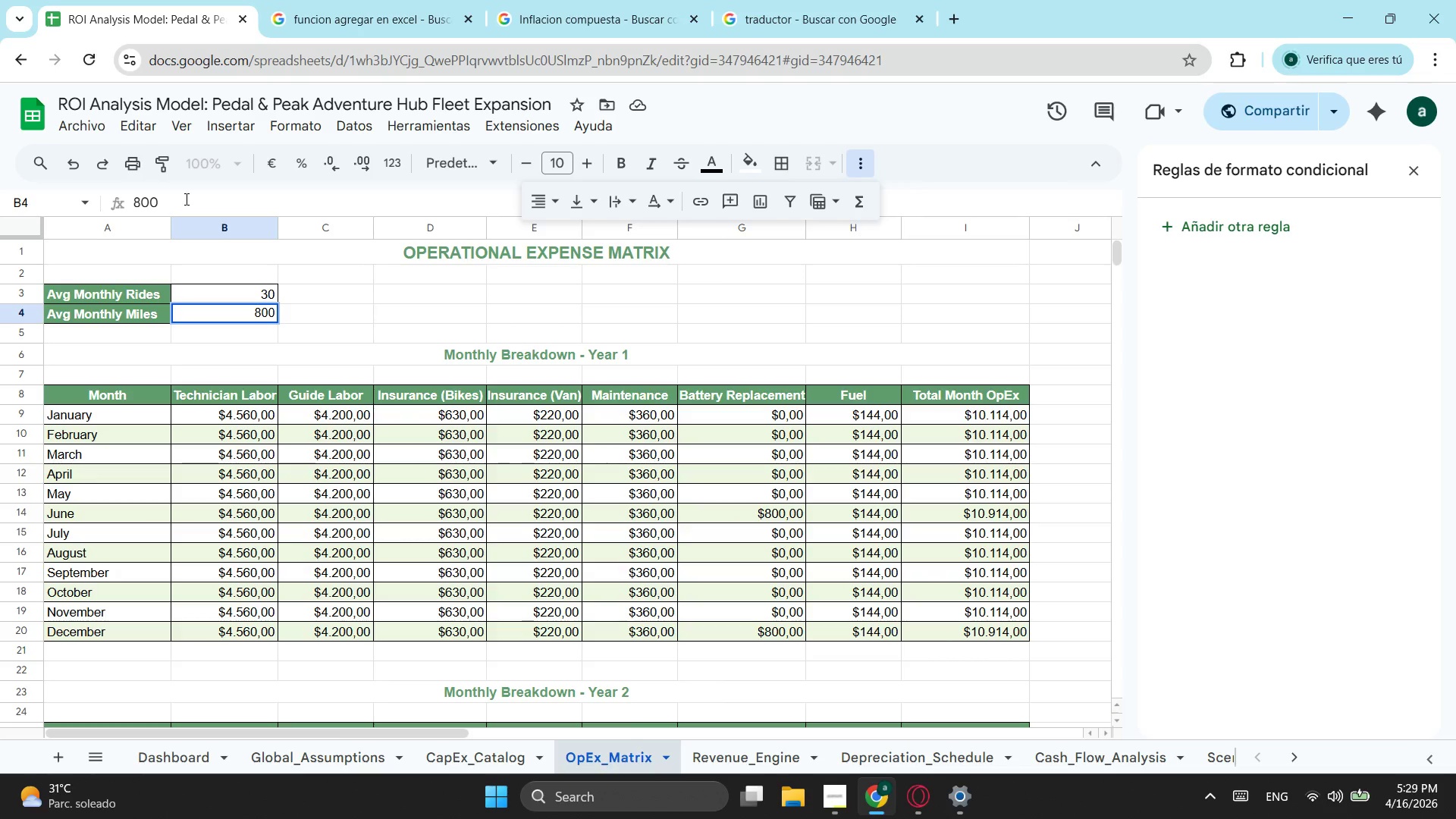 
key(Backspace)
 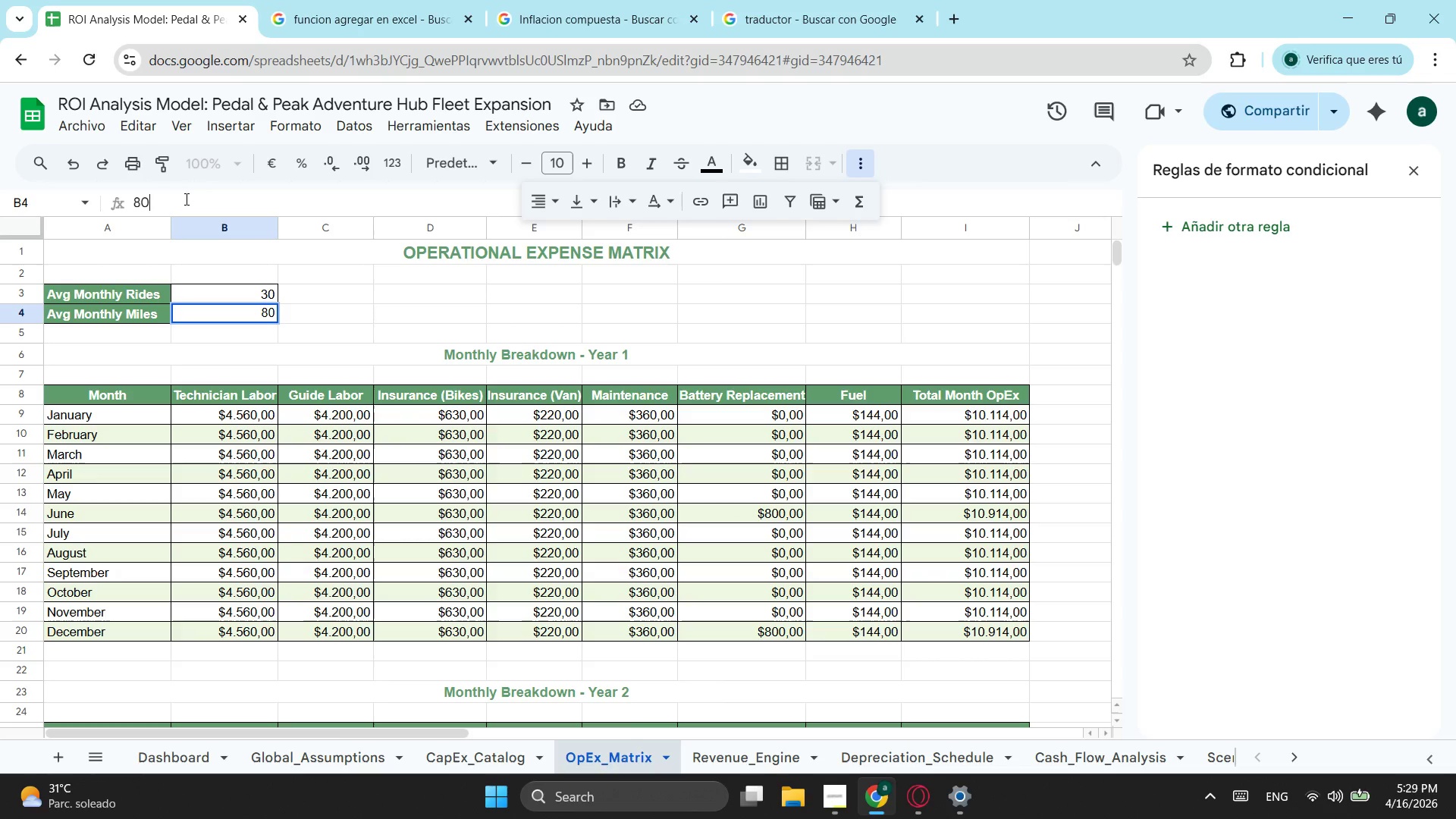 
key(Backspace)
key(Backspace)
type(500)
 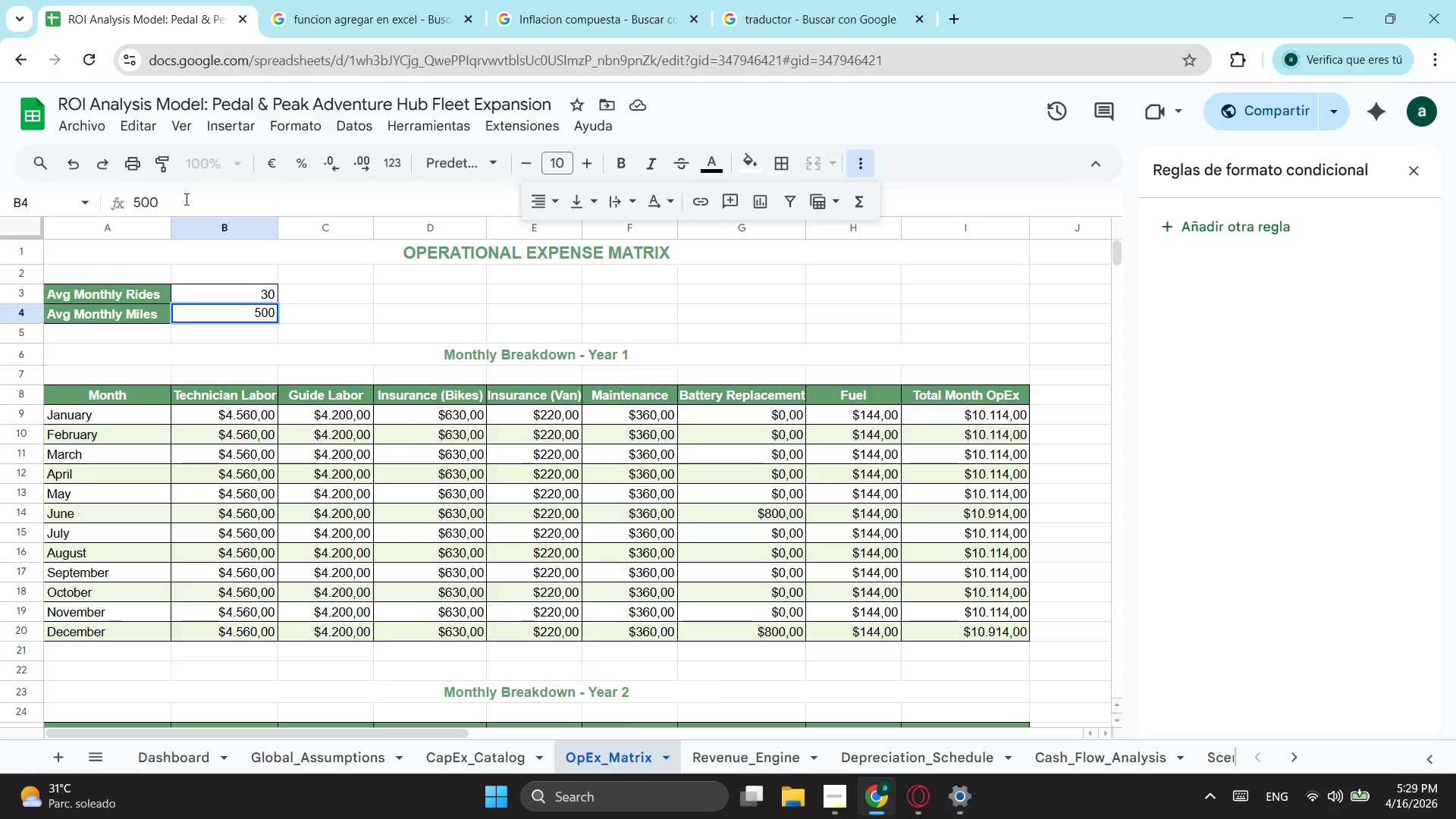 
key(Enter)
 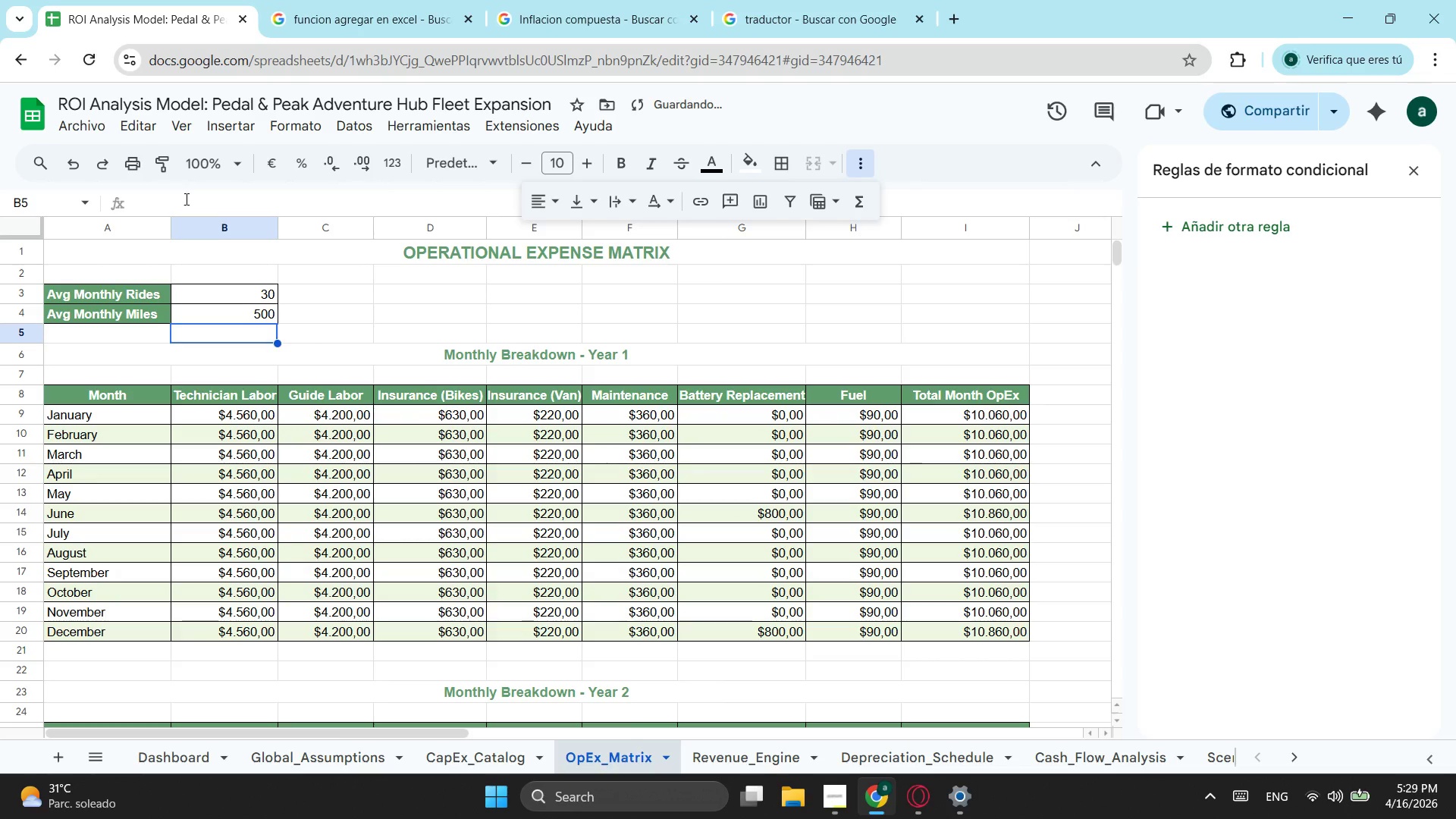 
left_click([265, 310])
 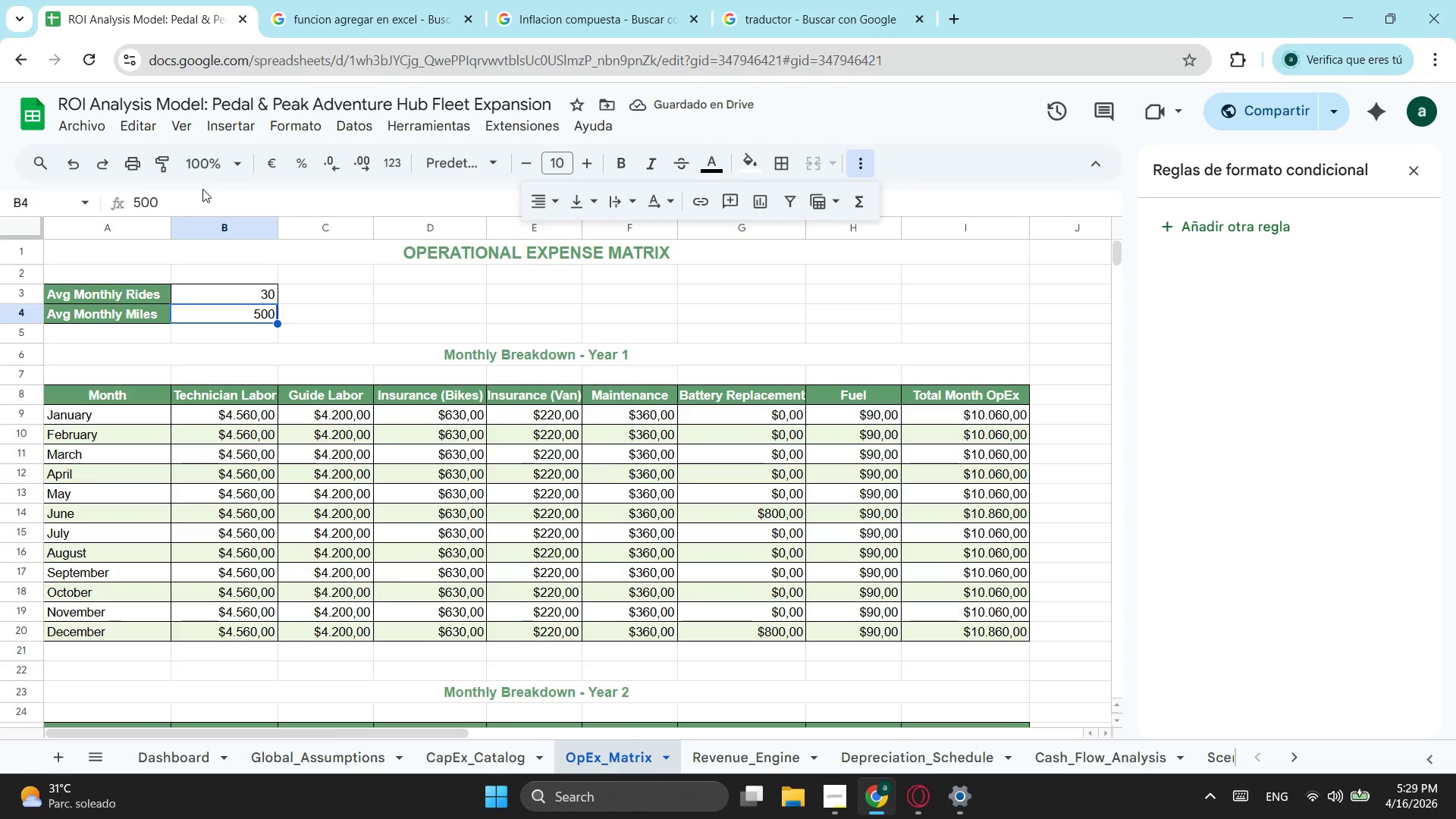 
left_click([179, 196])
 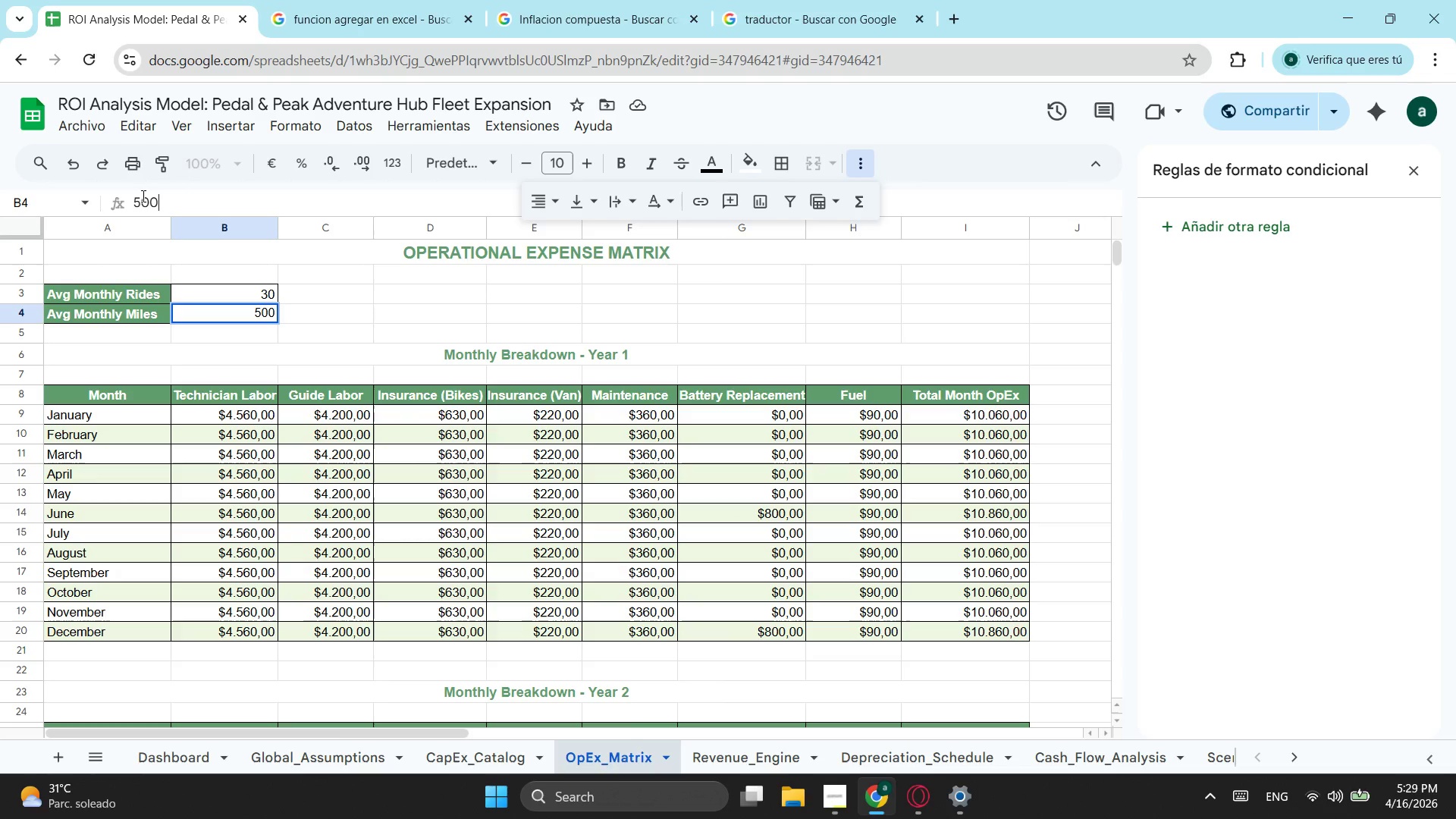 
key(Backspace)
key(Backspace)
key(Backspace)
type(200)
 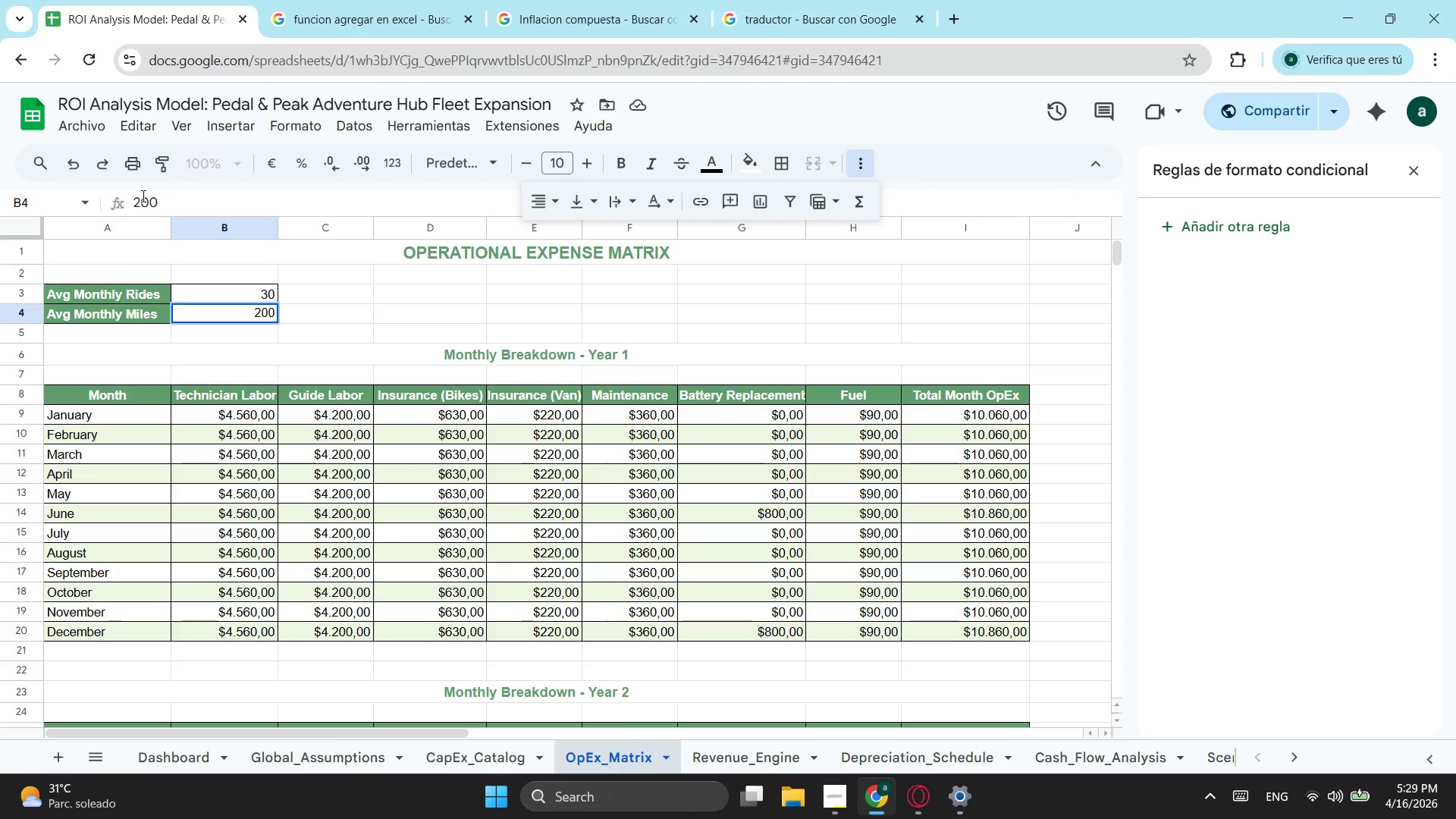 
key(Enter)
 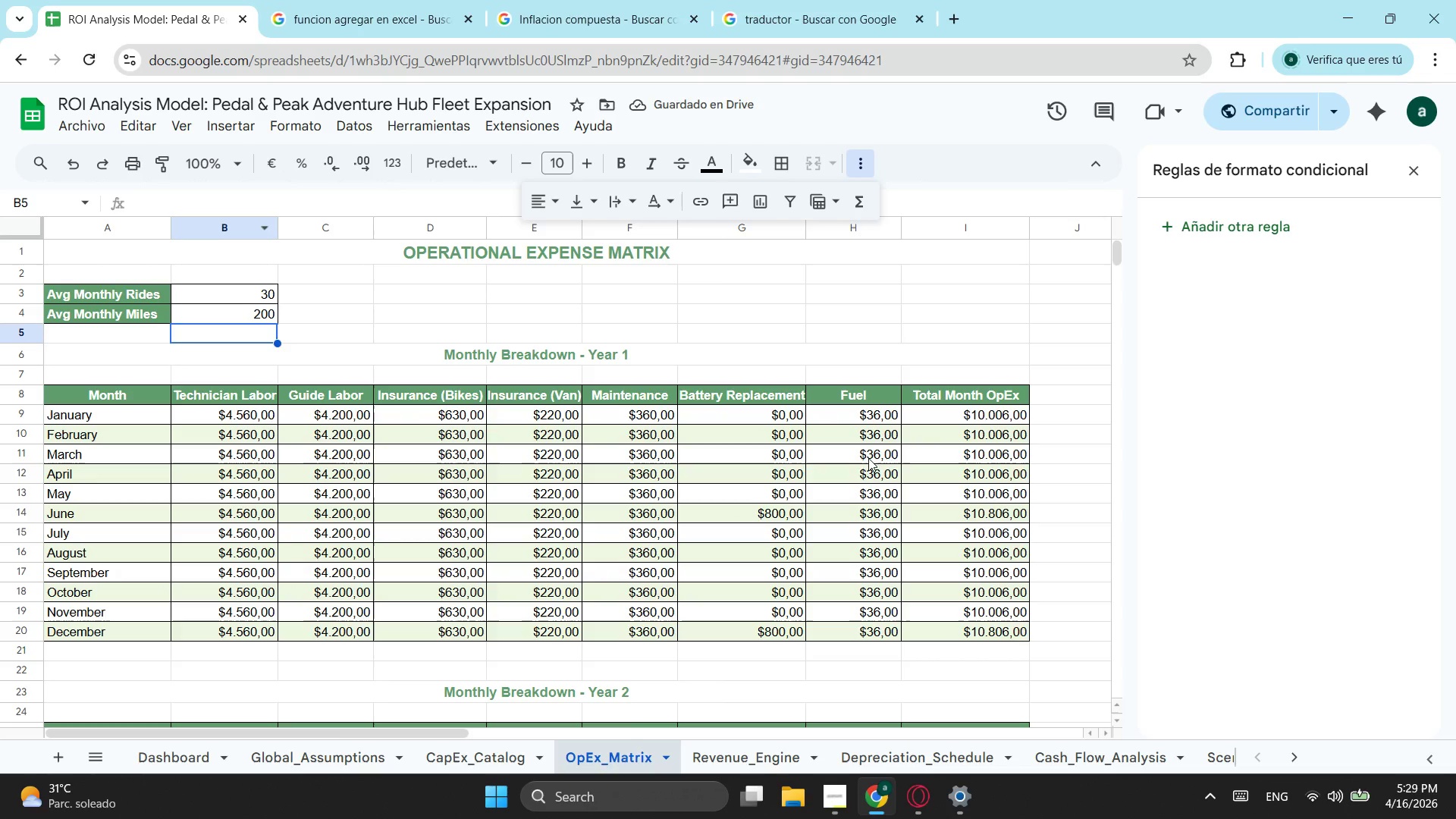 
left_click([260, 315])
 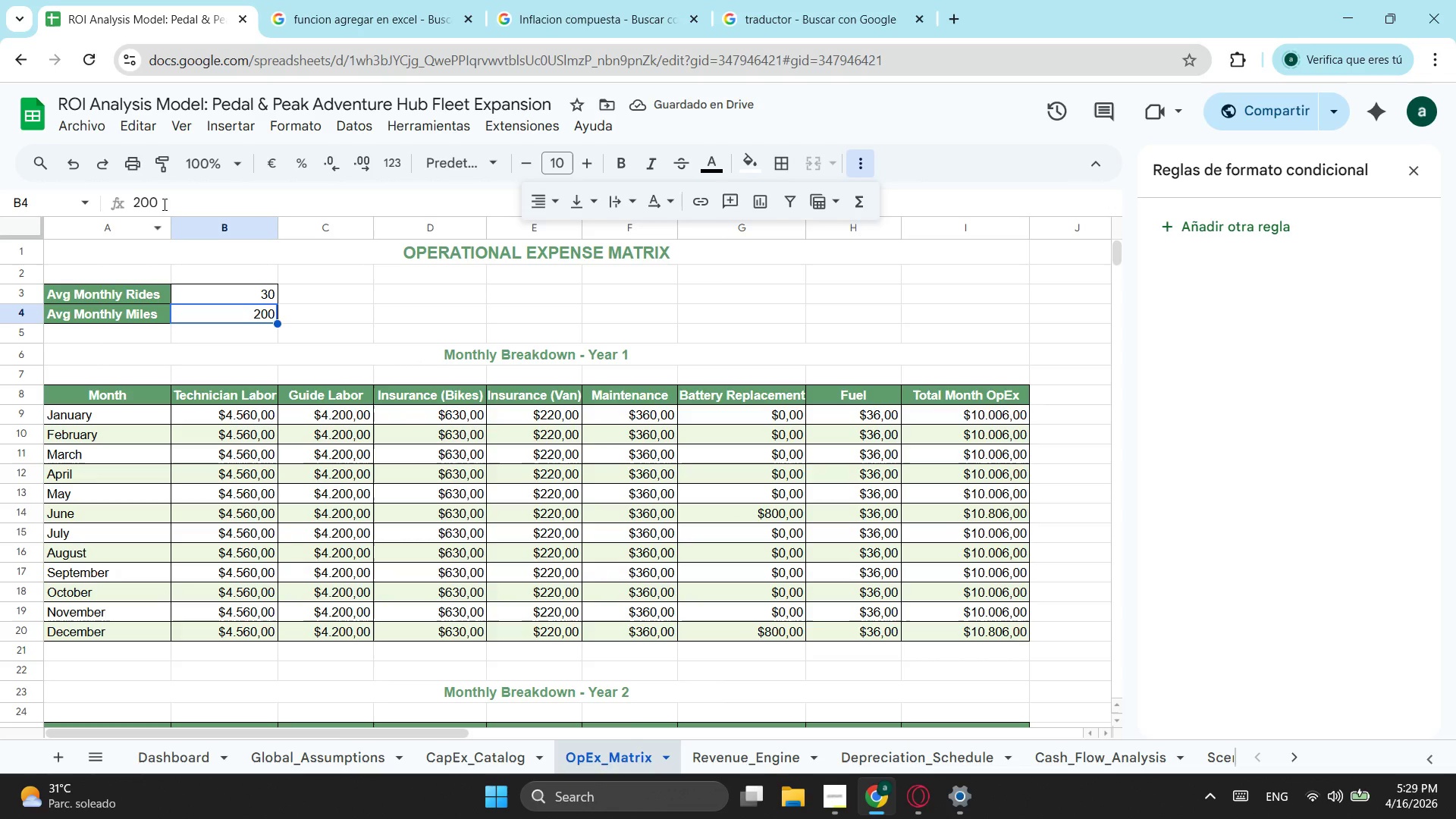 
left_click_drag(start_coordinate=[176, 200], to_coordinate=[117, 201])
 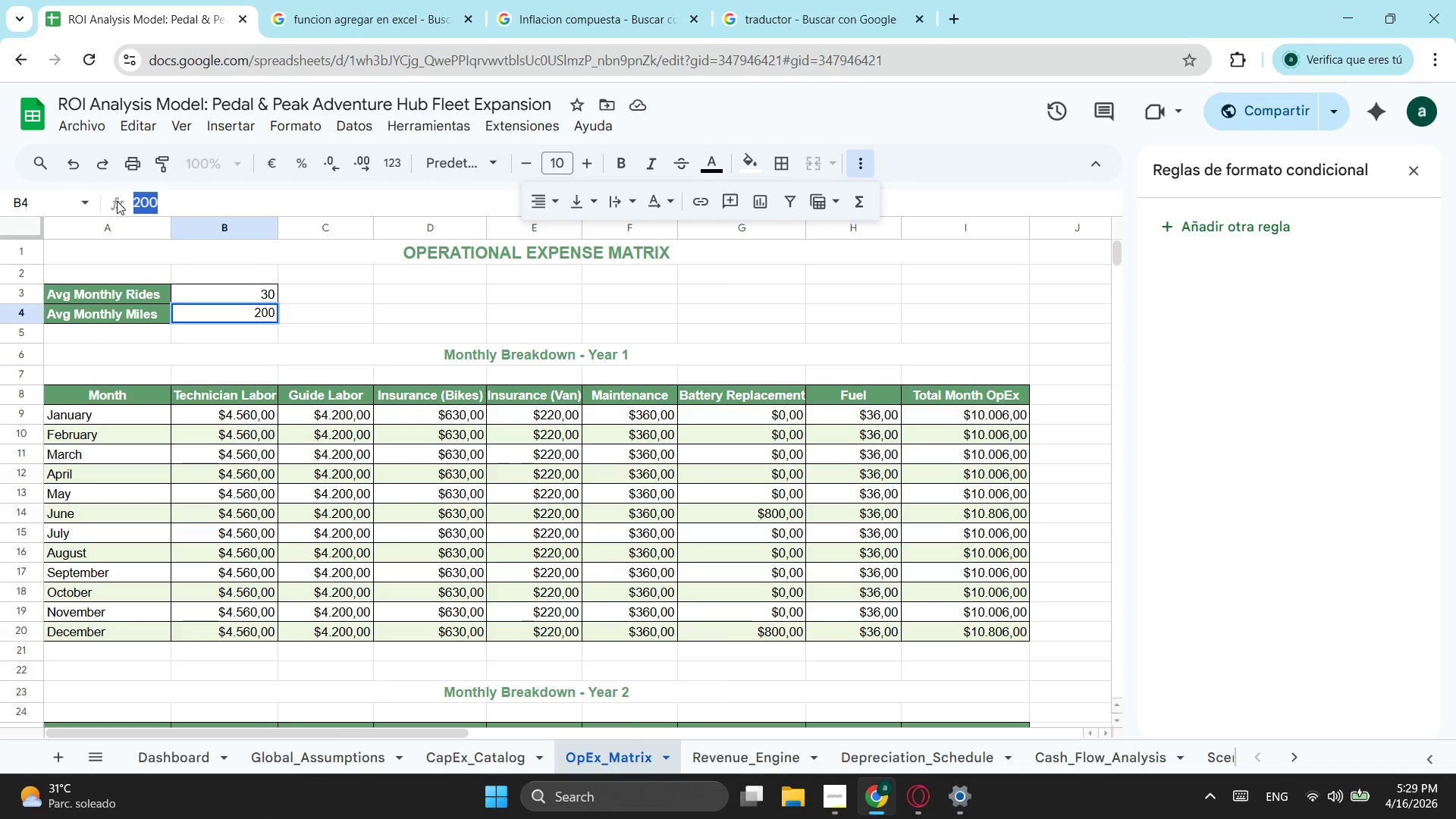 
type(500)
 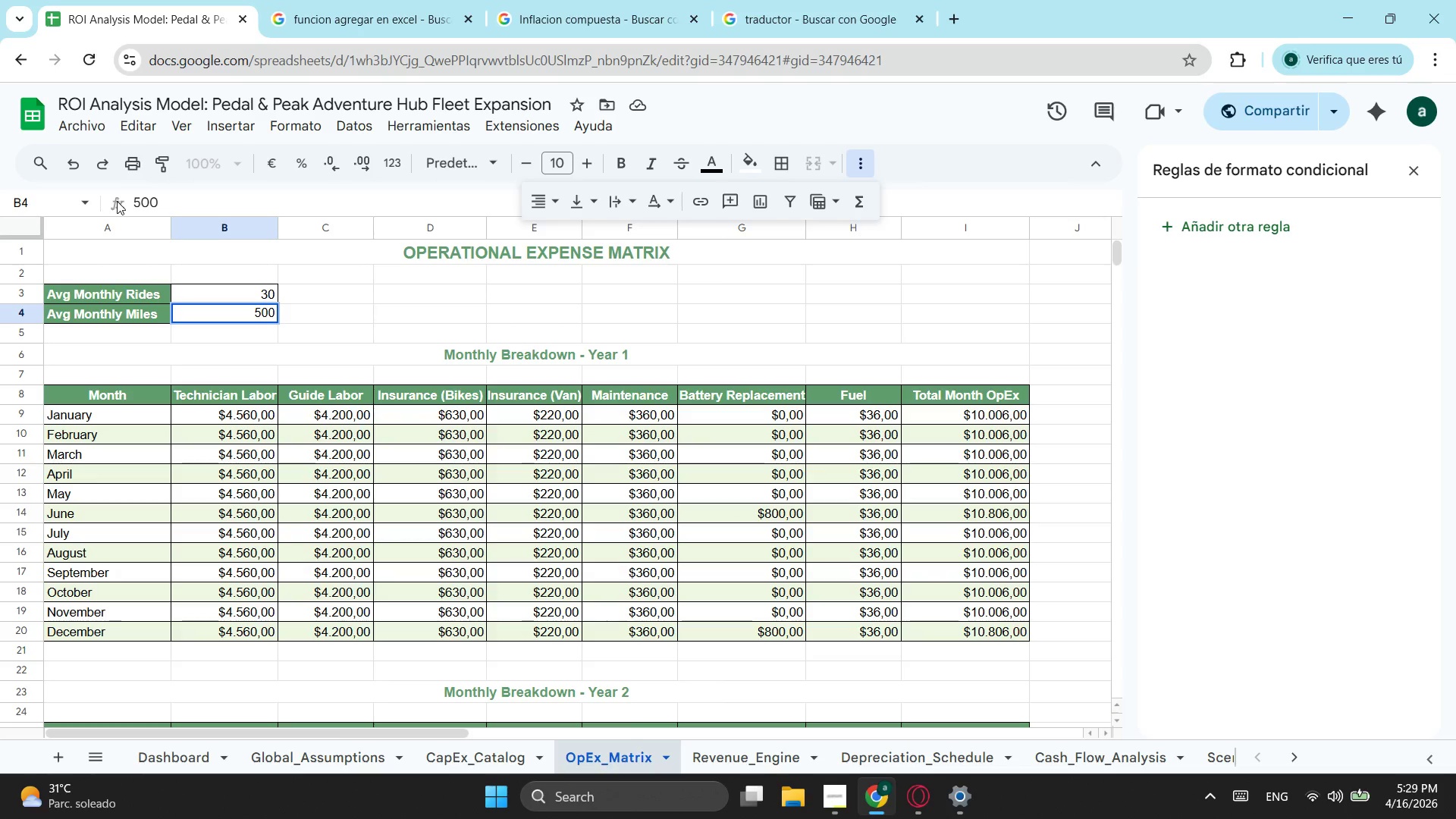 
key(Enter)
 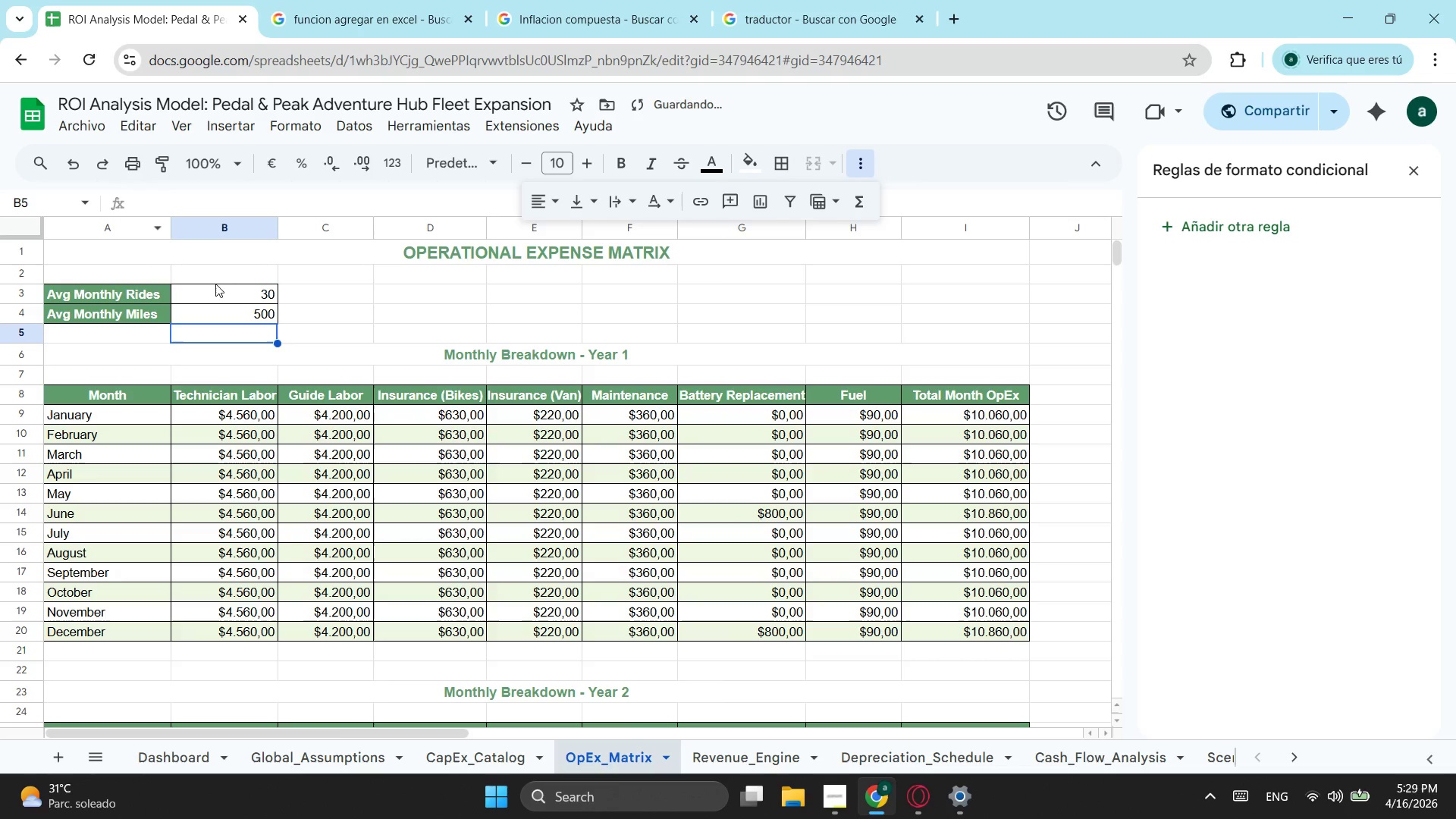 
left_click([227, 287])
 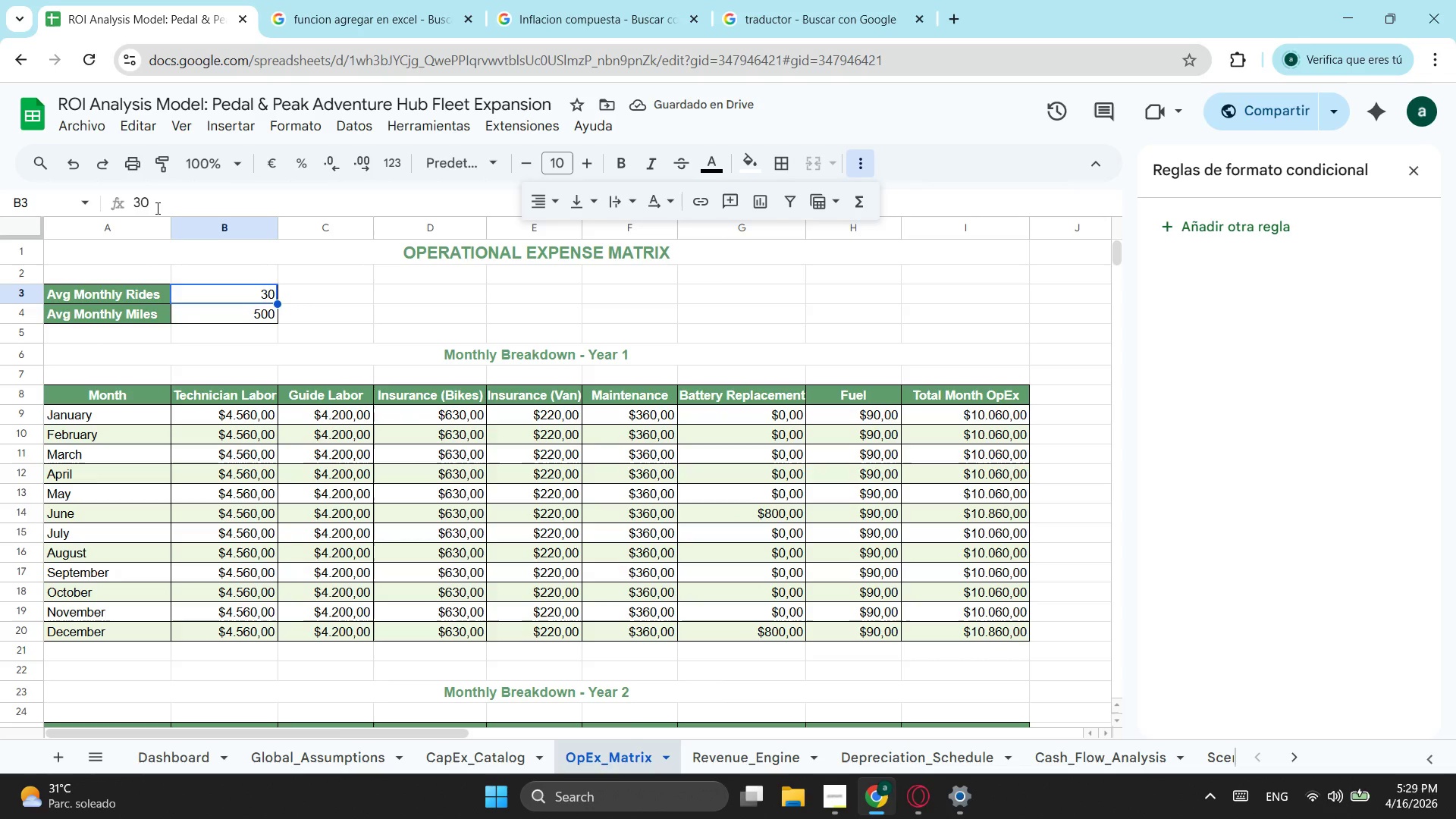 
left_click([136, 202])
 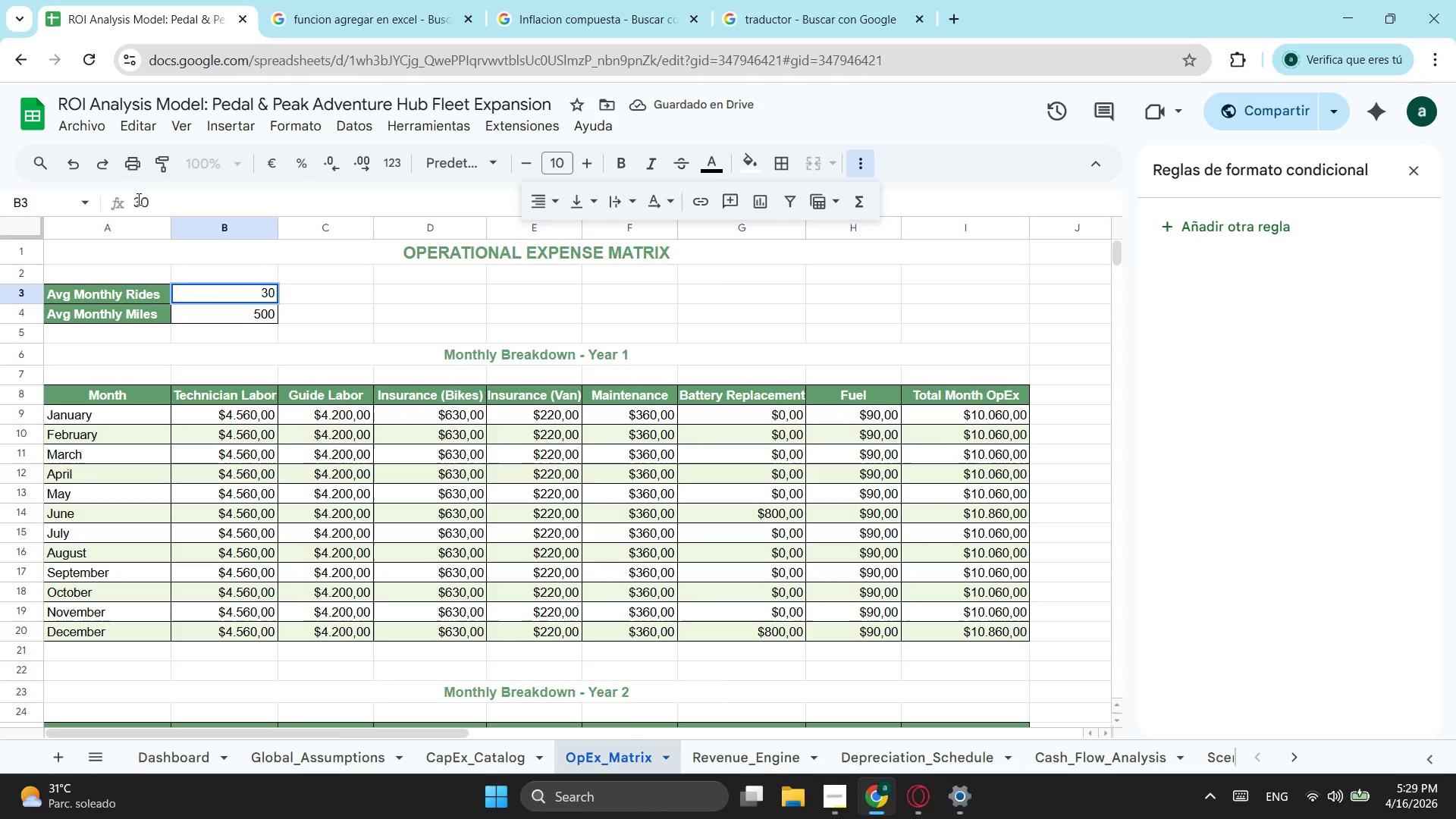 
left_click([137, 199])
 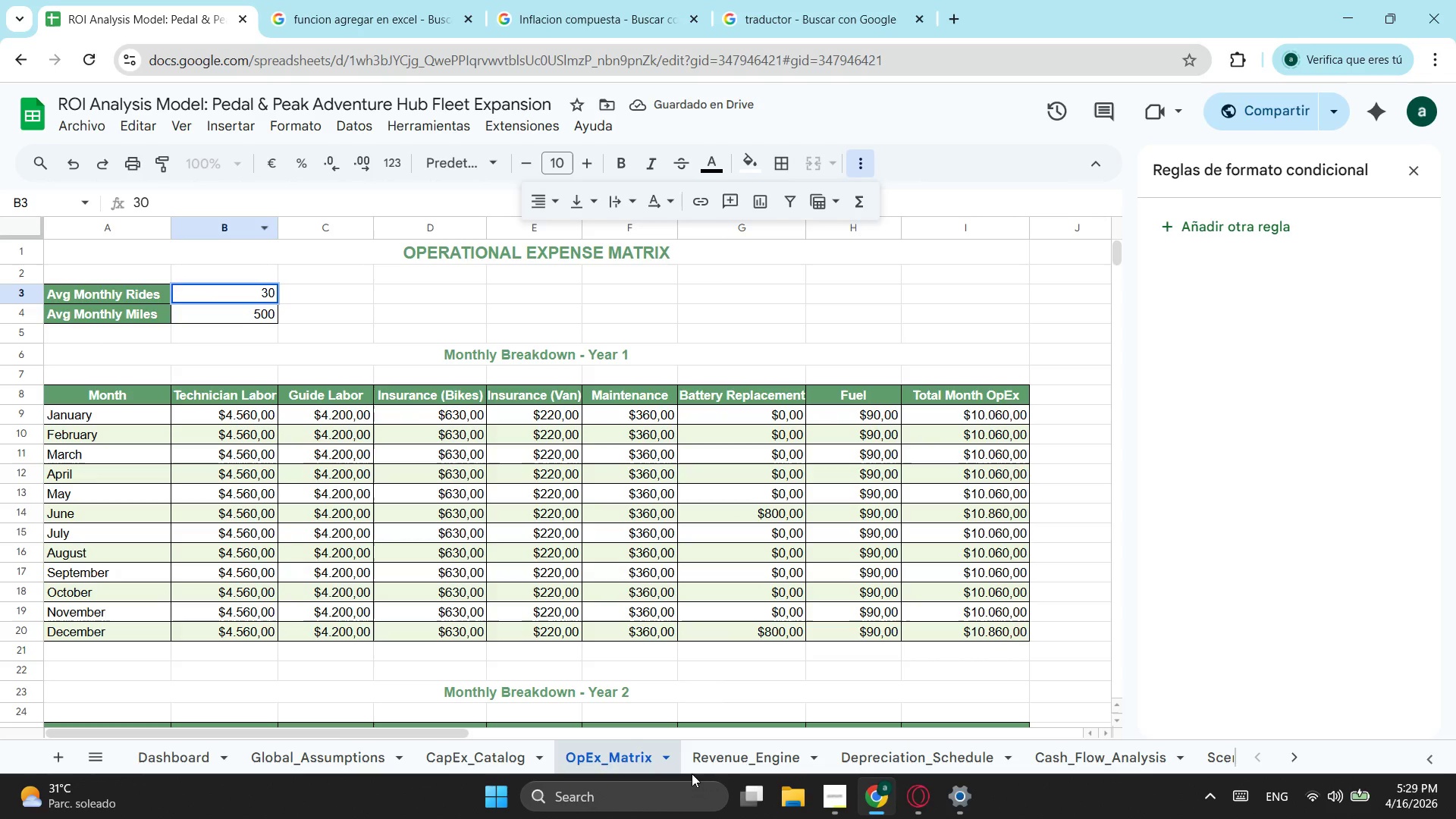 
left_click([740, 761])
 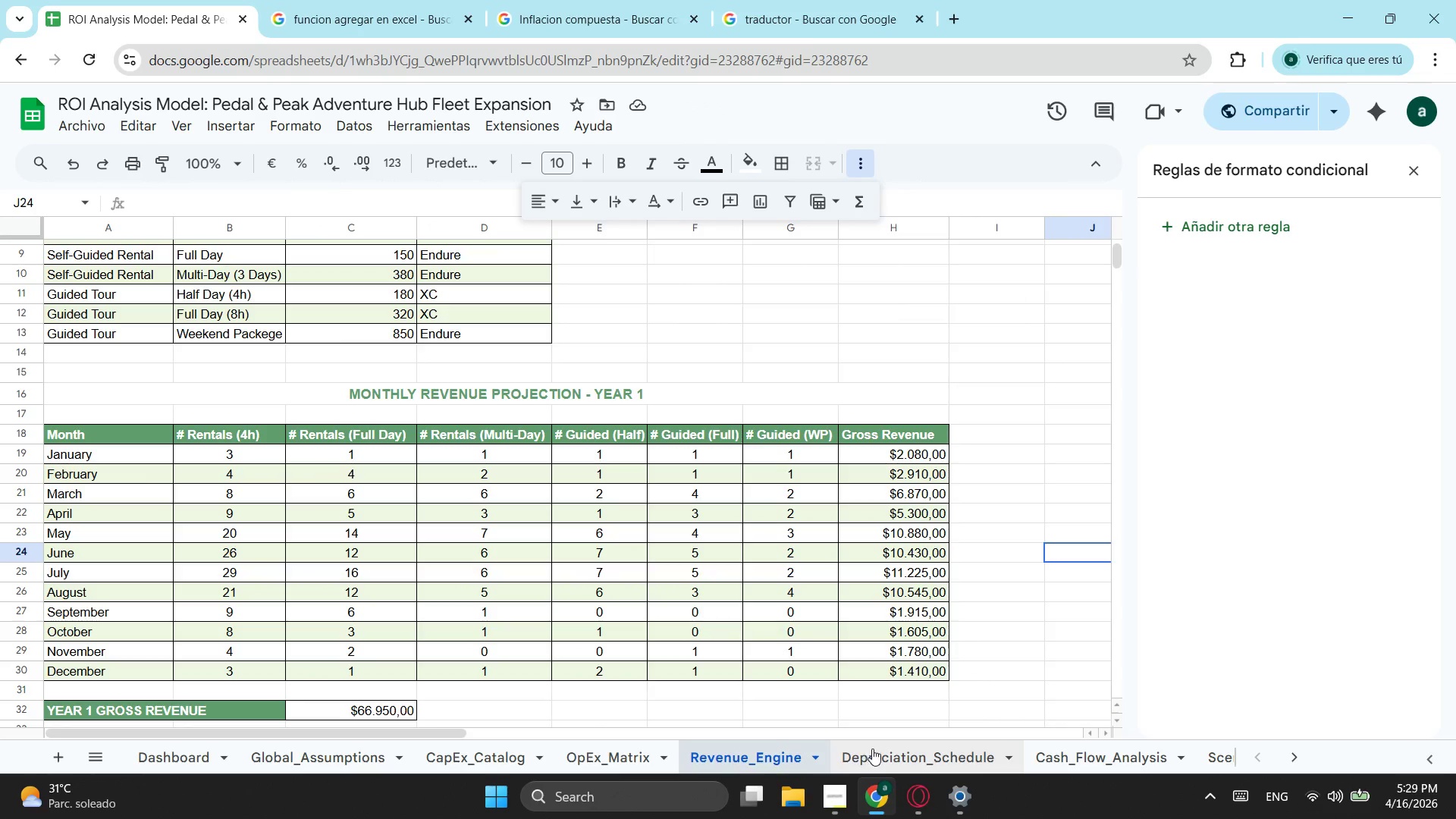 
left_click([872, 748])
 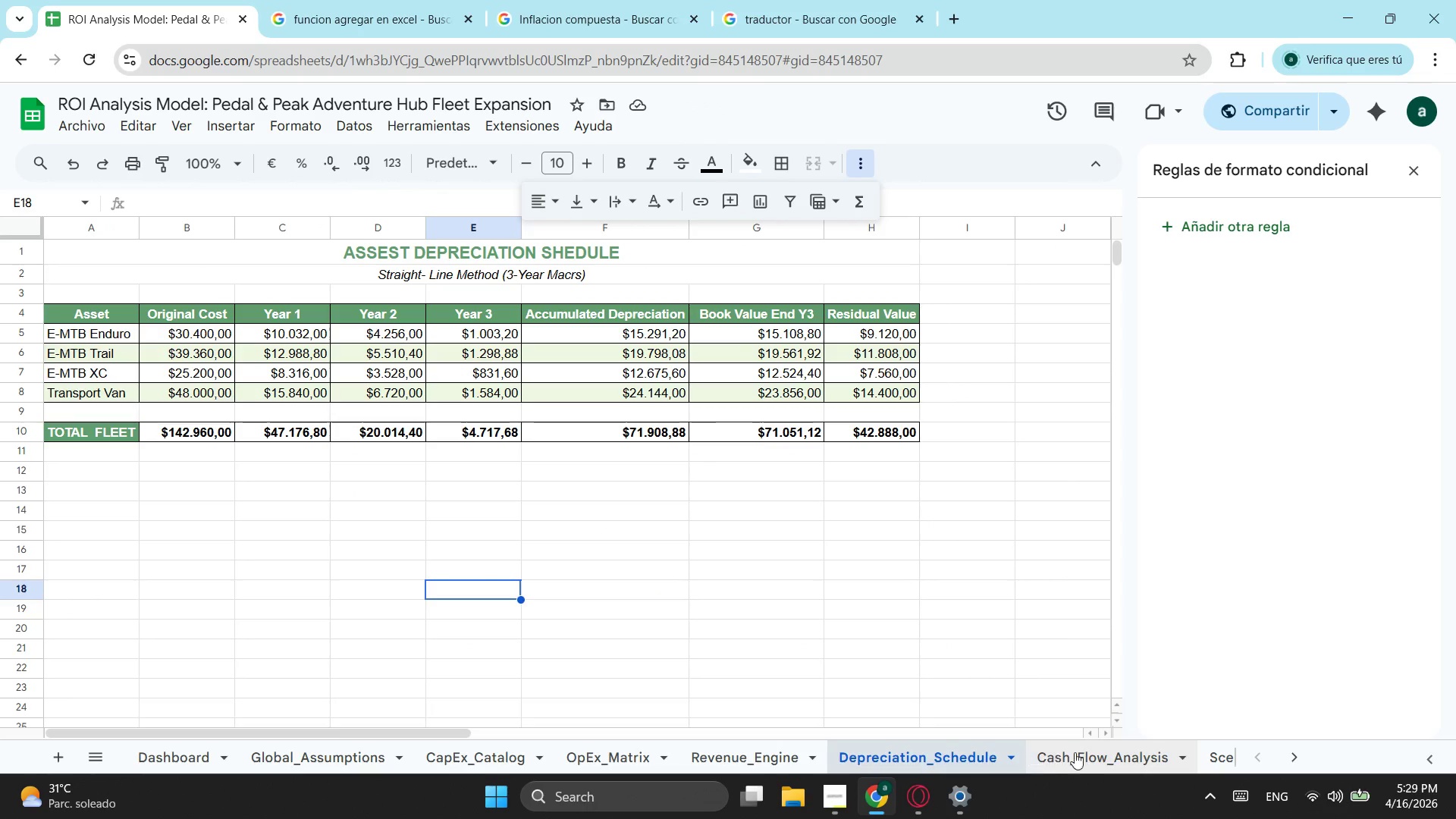 
left_click([1084, 752])
 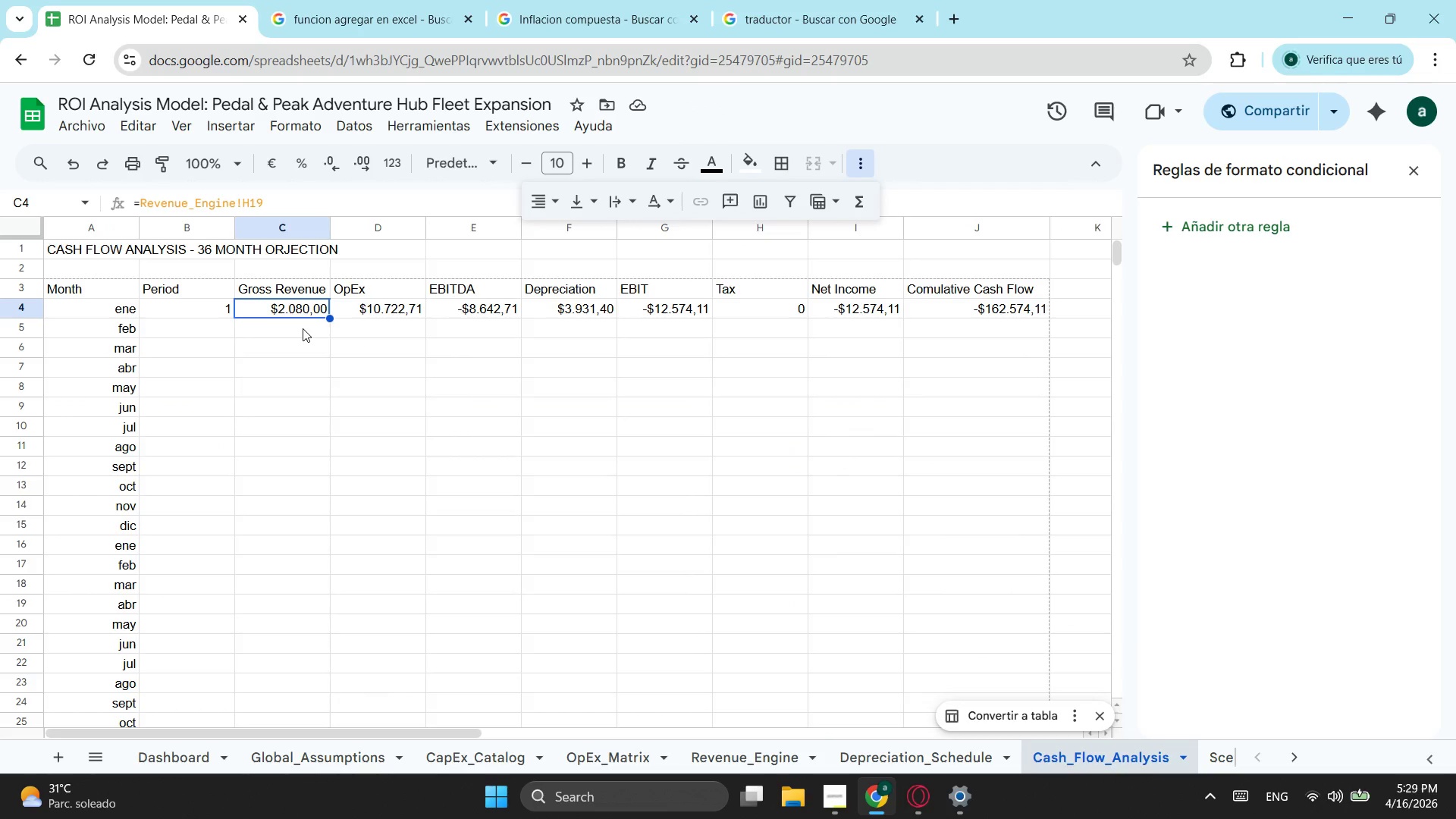 
left_click([987, 320])
 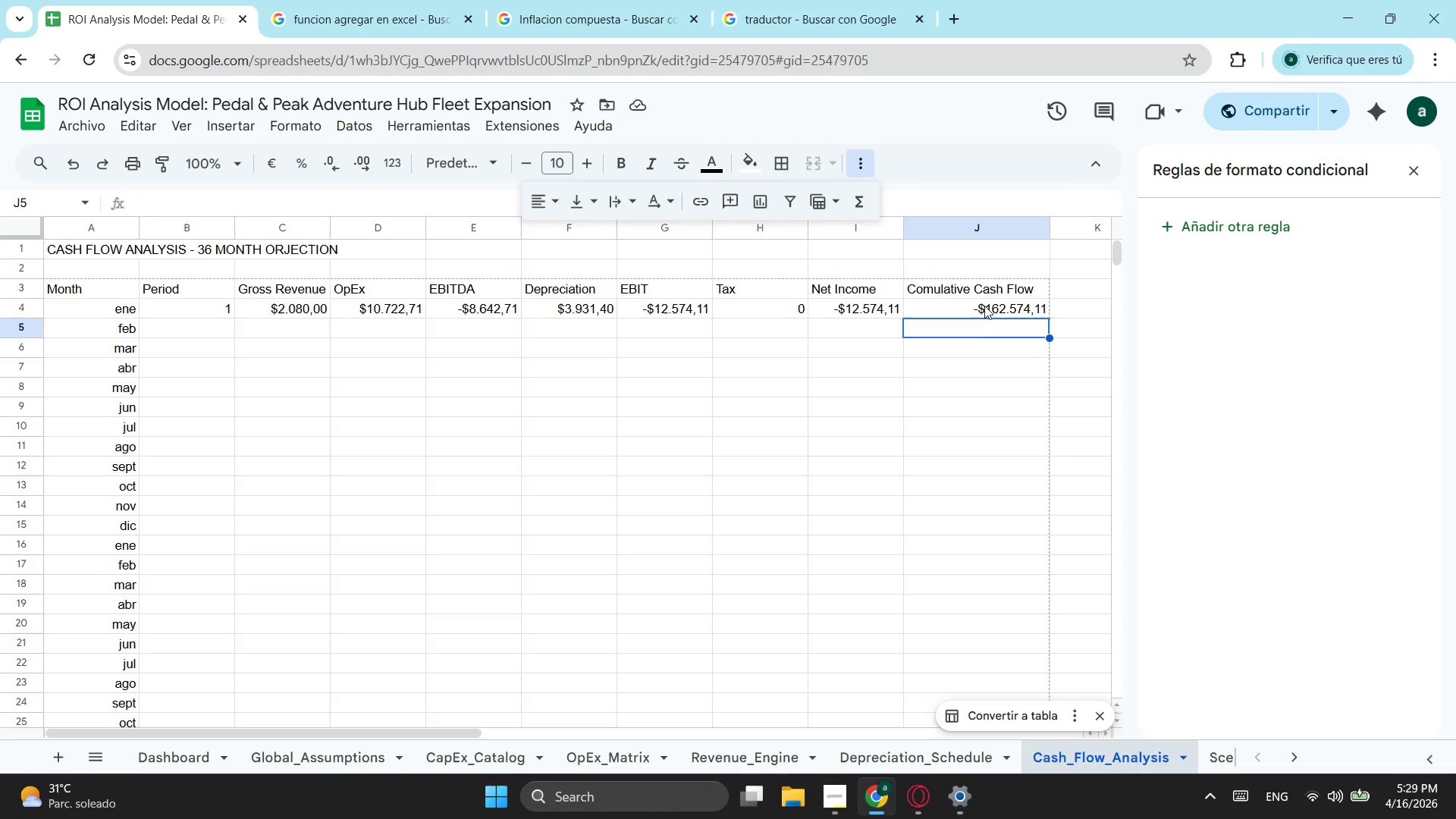 
left_click([984, 306])
 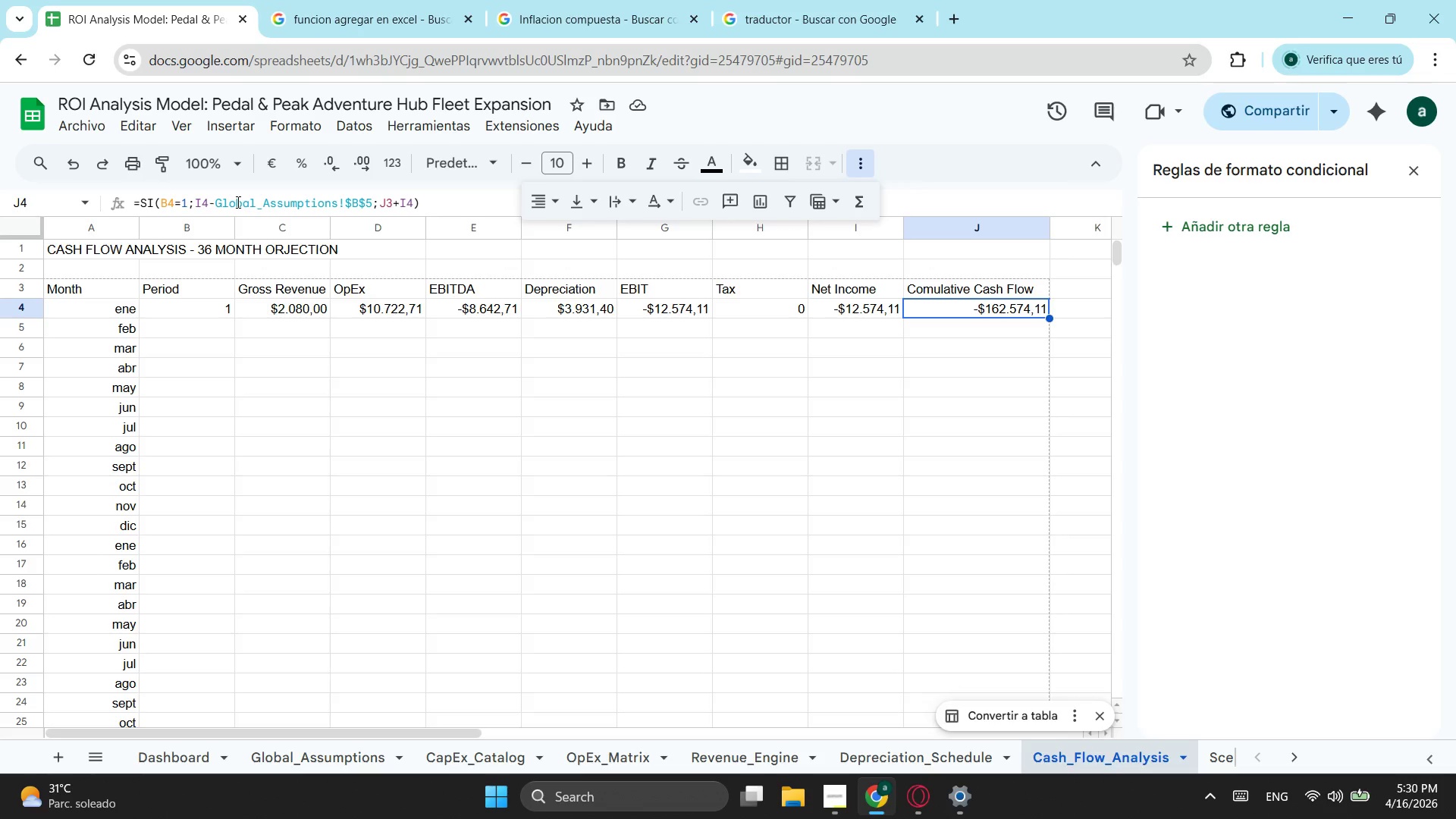 
wait(25.59)
 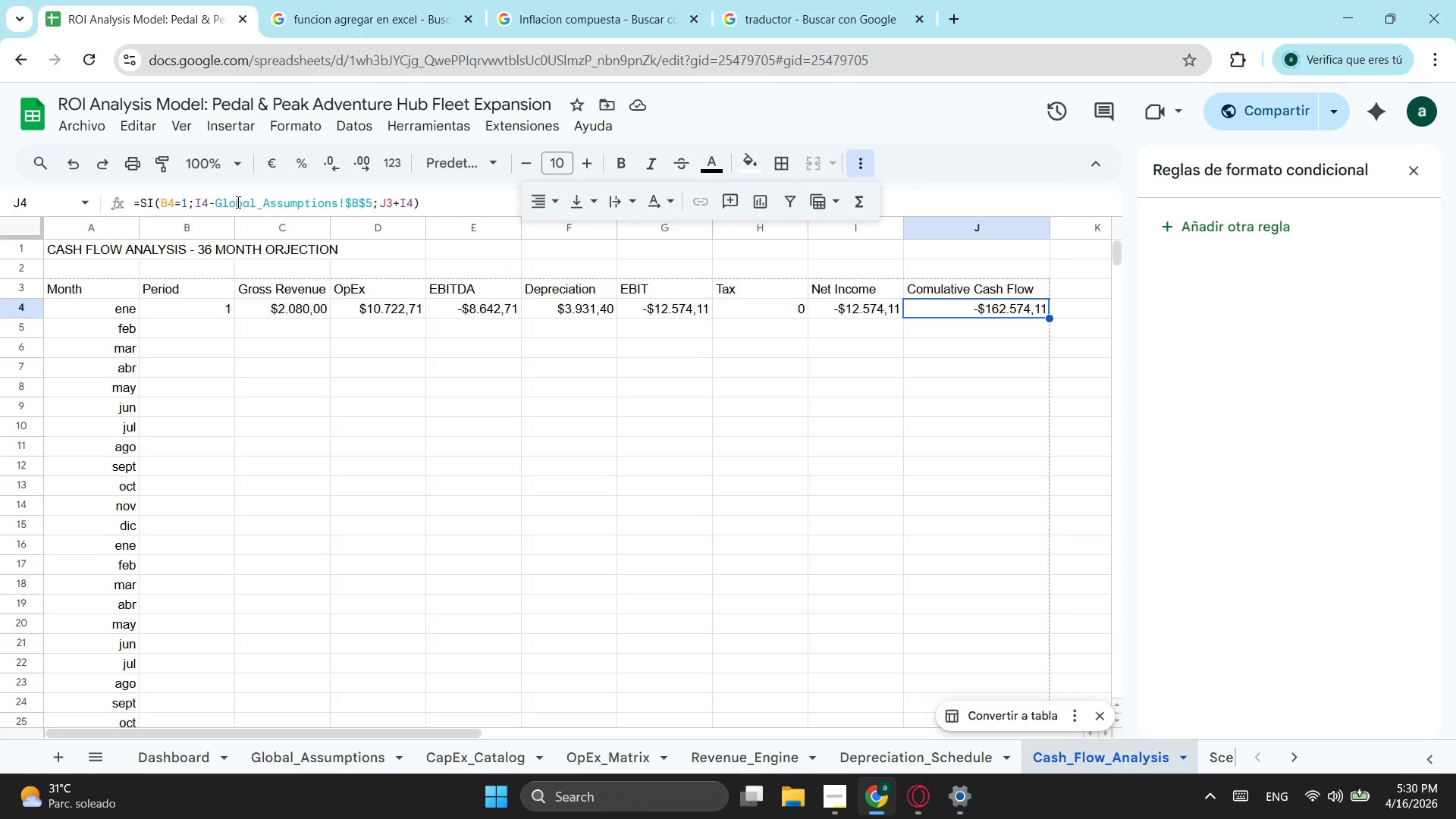 
left_click([184, 742])
 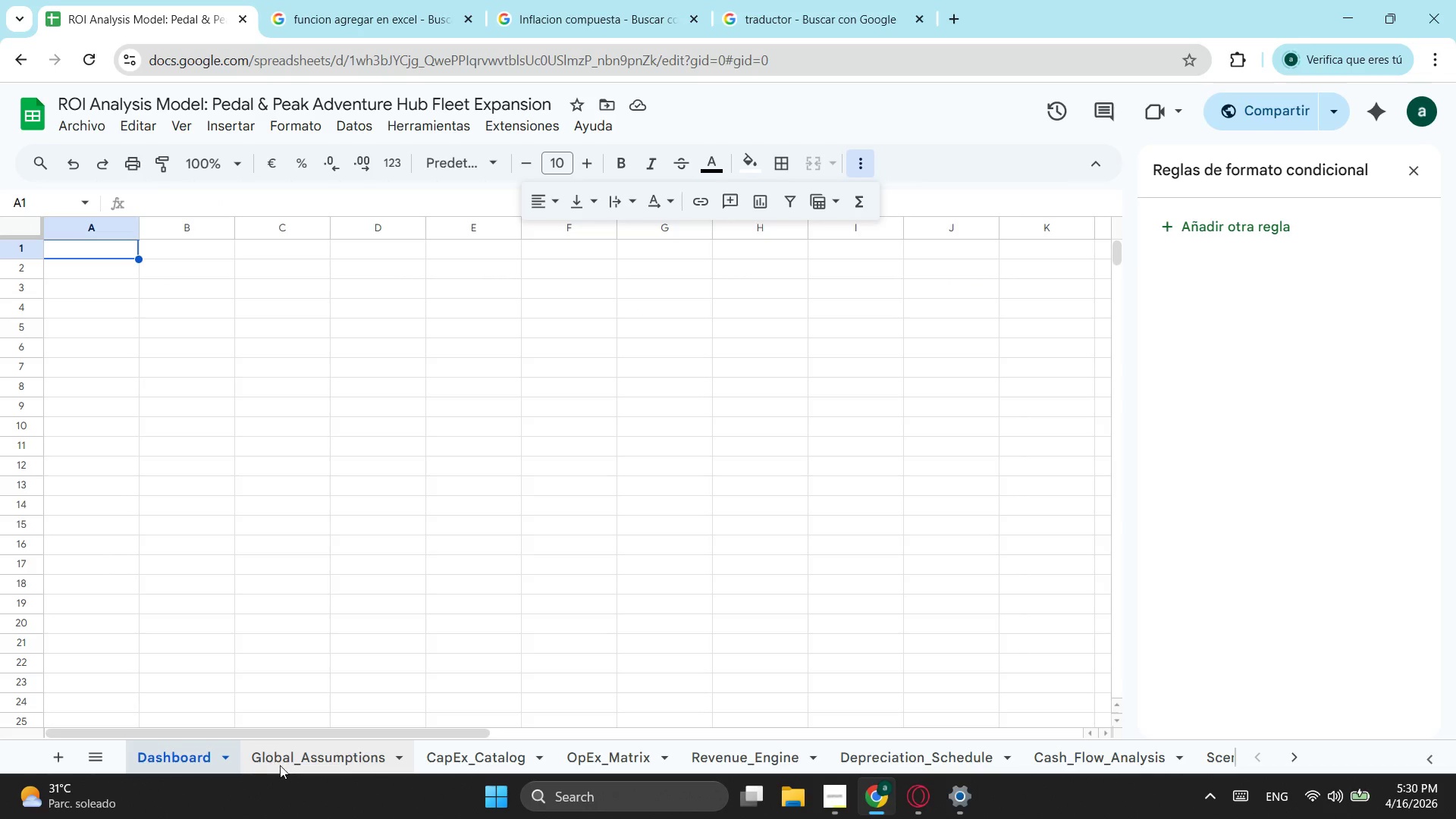 
left_click([282, 765])
 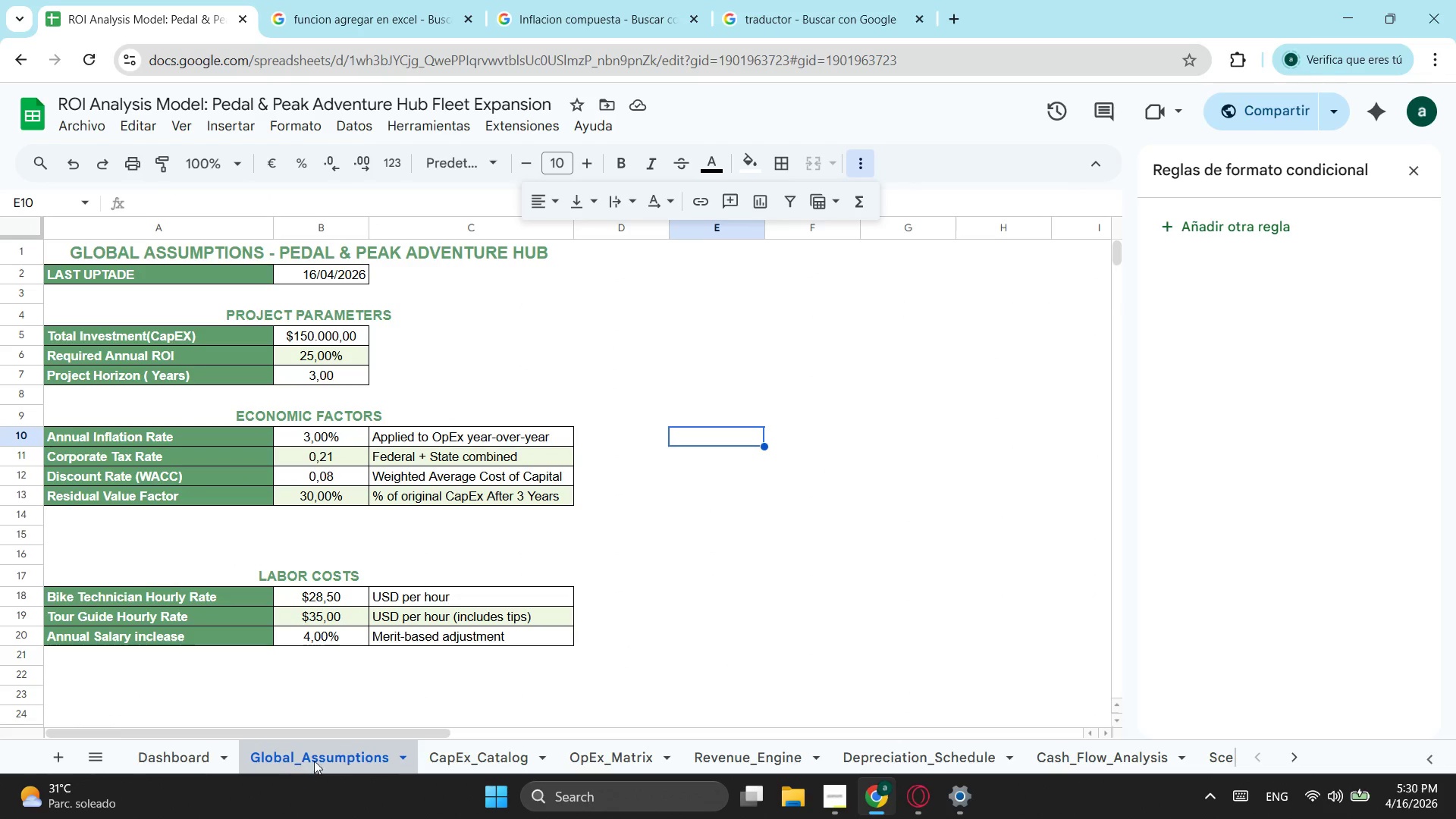 
left_click([964, 745])
 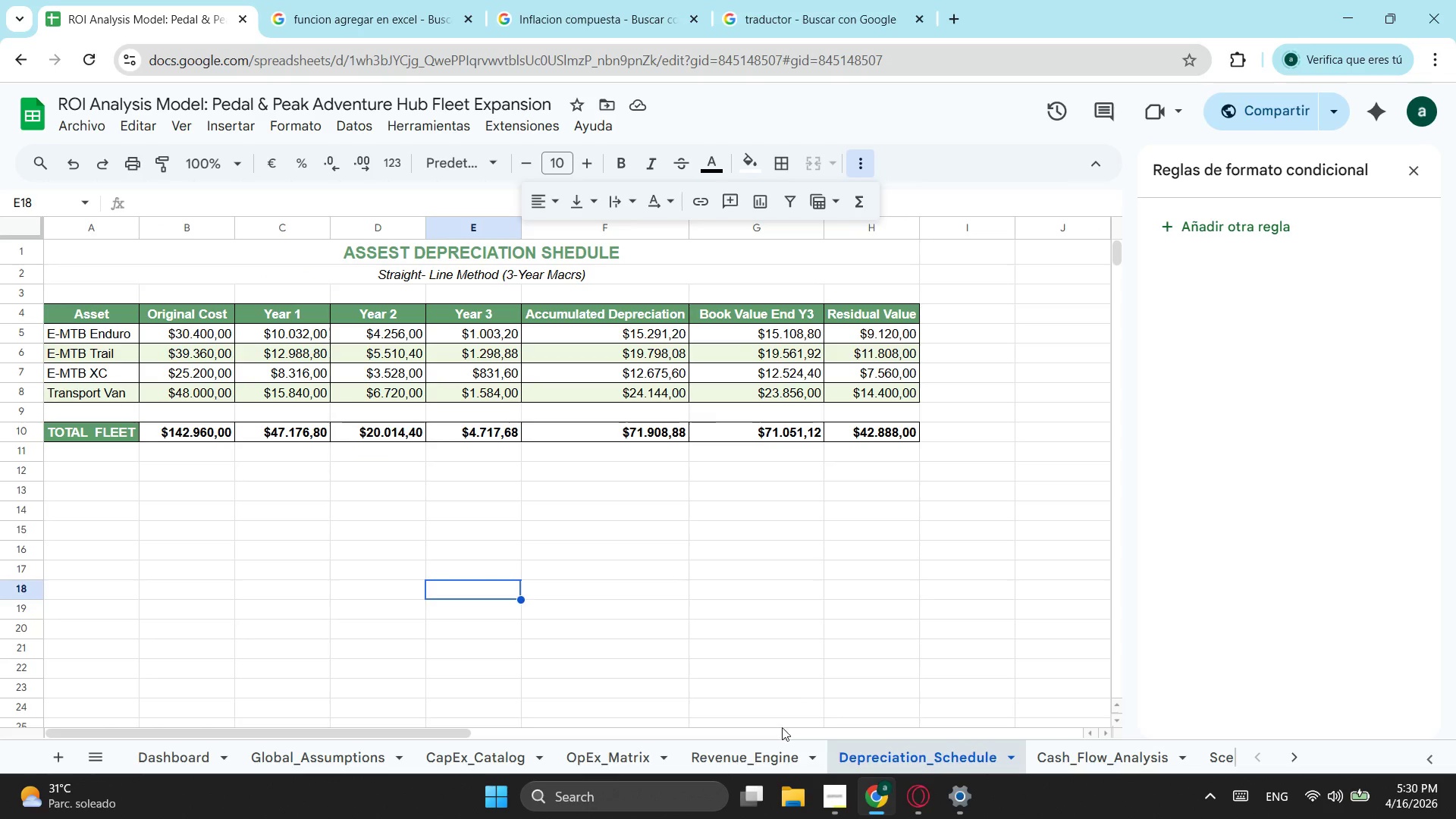 
left_click([723, 752])
 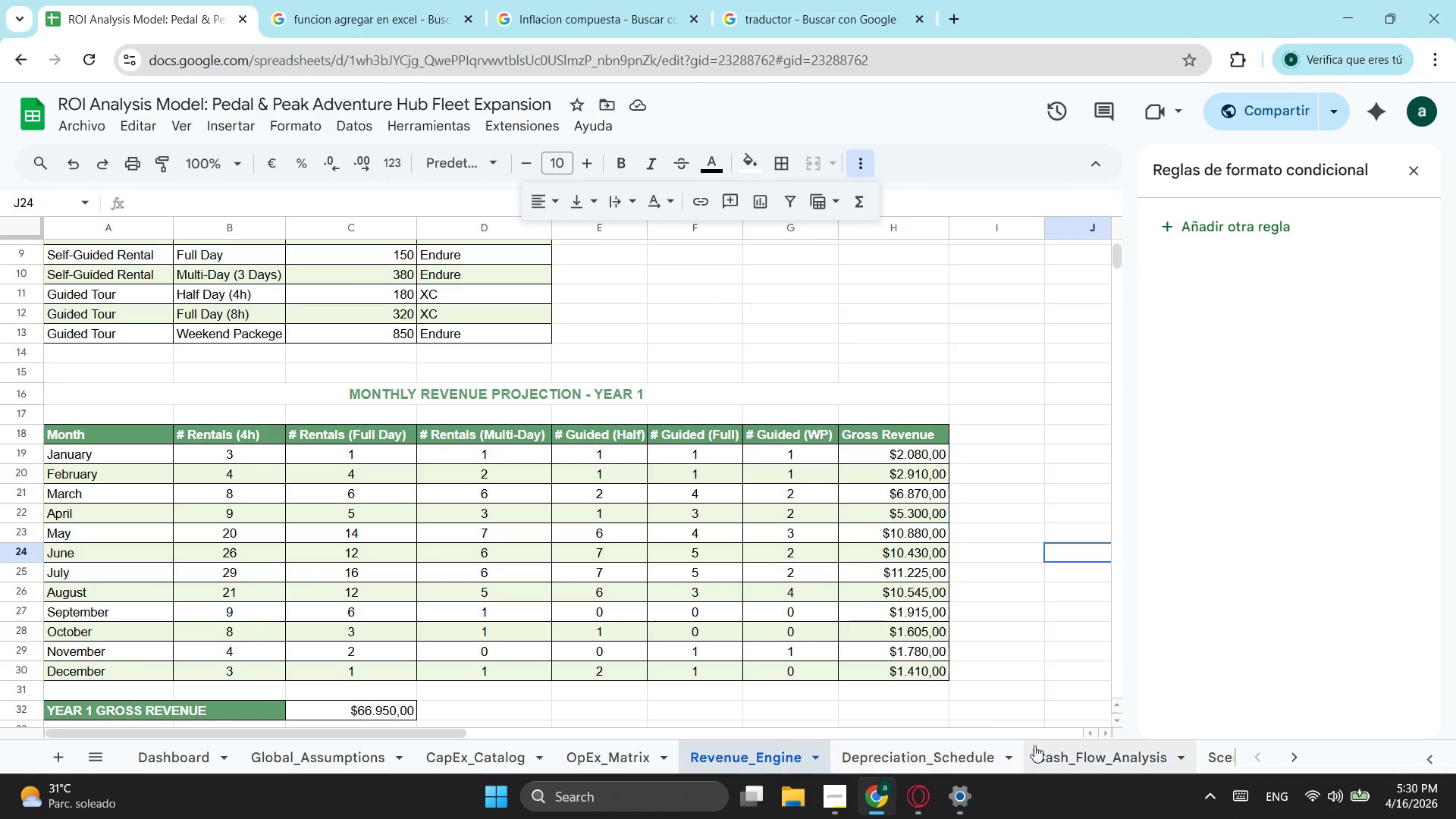 
left_click([1057, 763])
 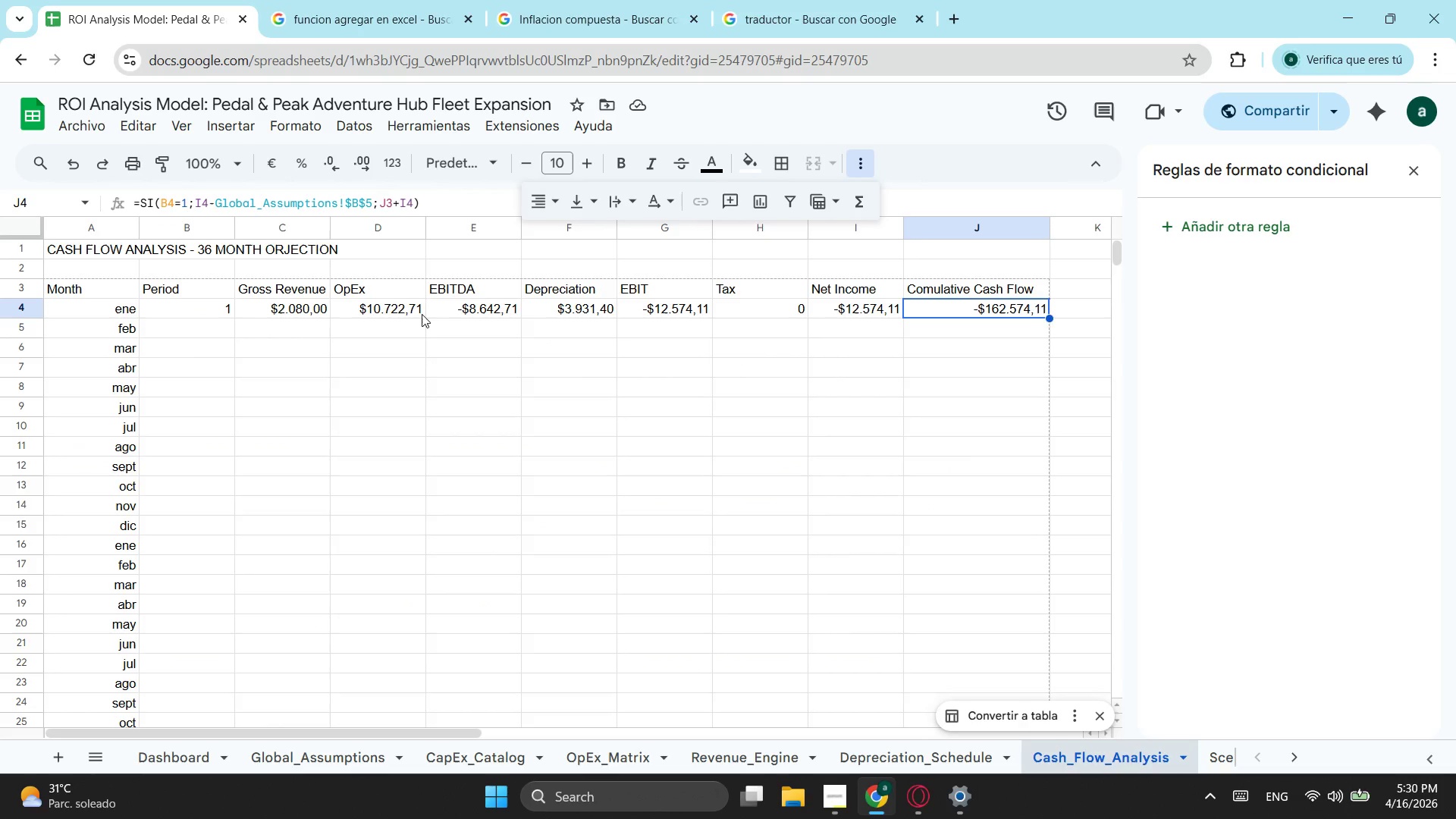 
left_click([192, 306])
 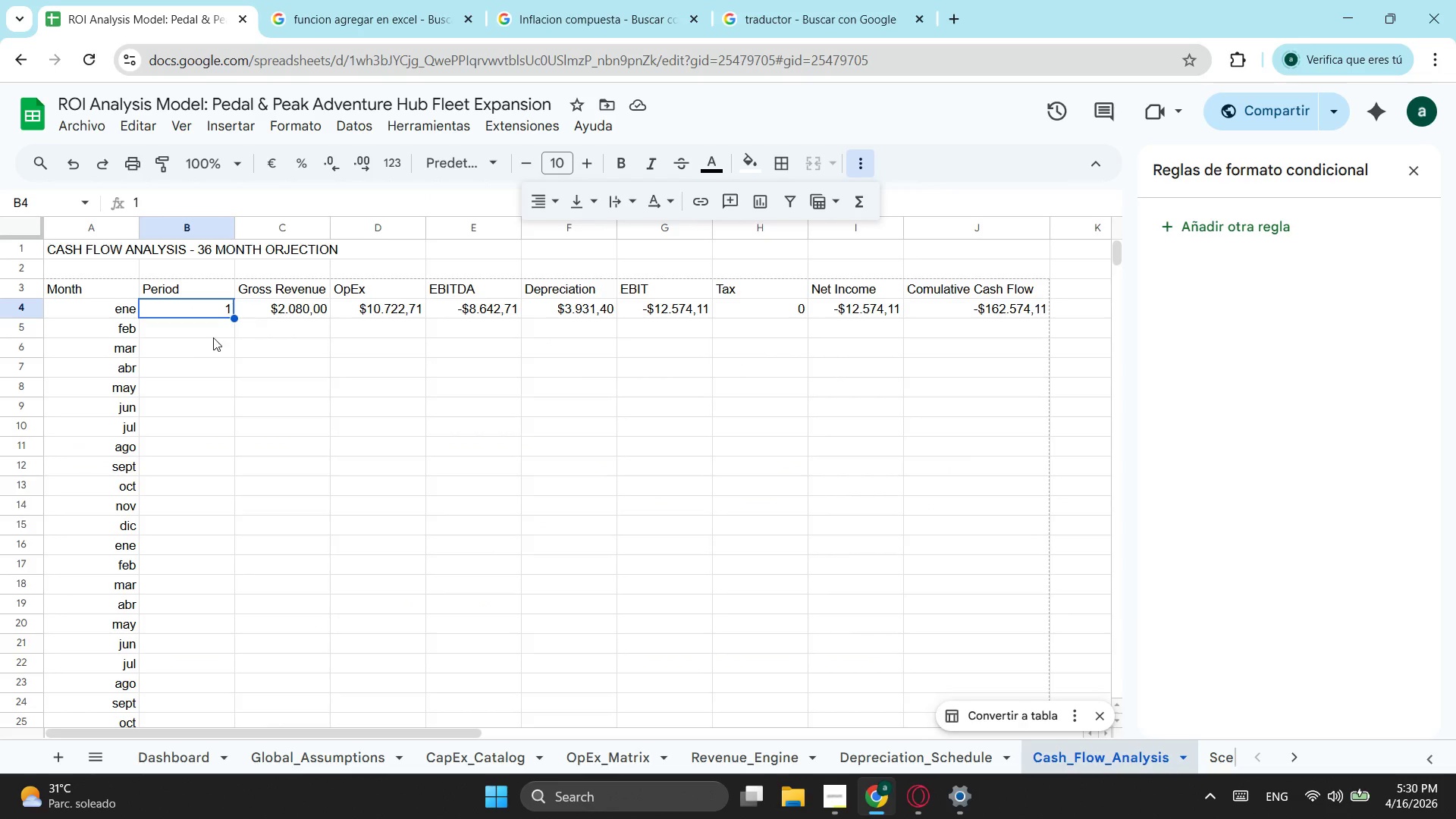 
left_click([212, 329])
 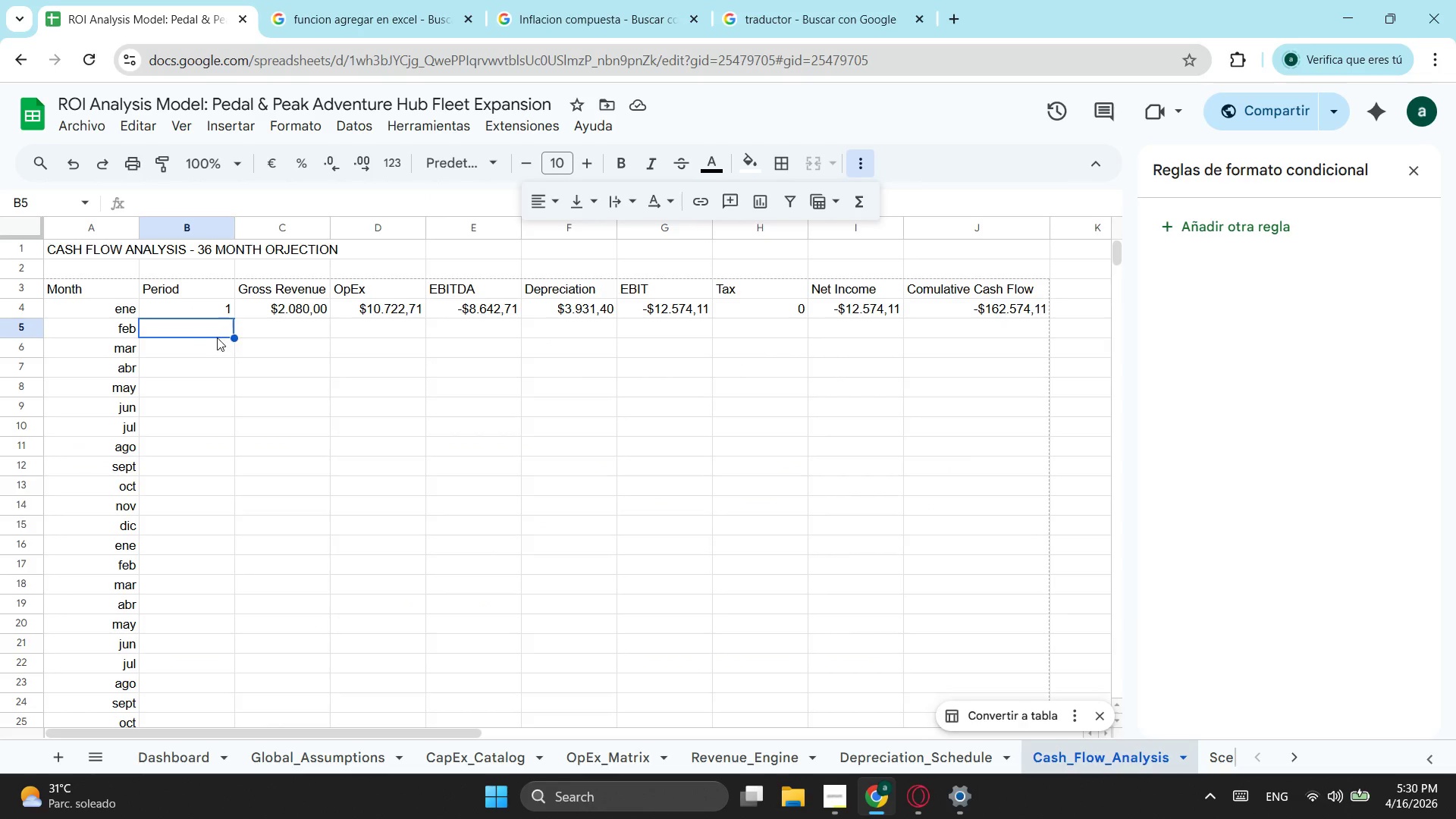 
key(2)
 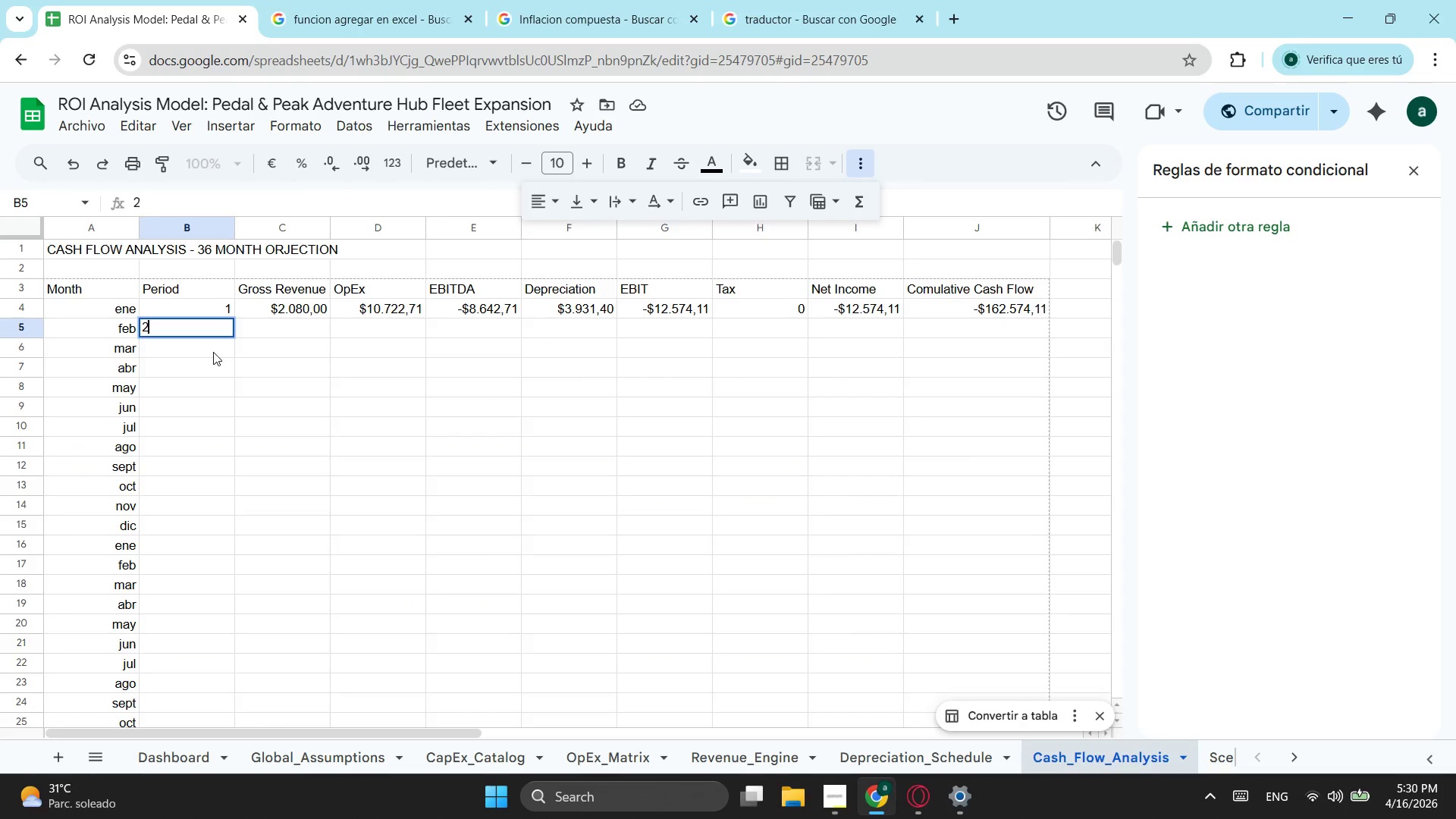 
left_click([213, 352])
 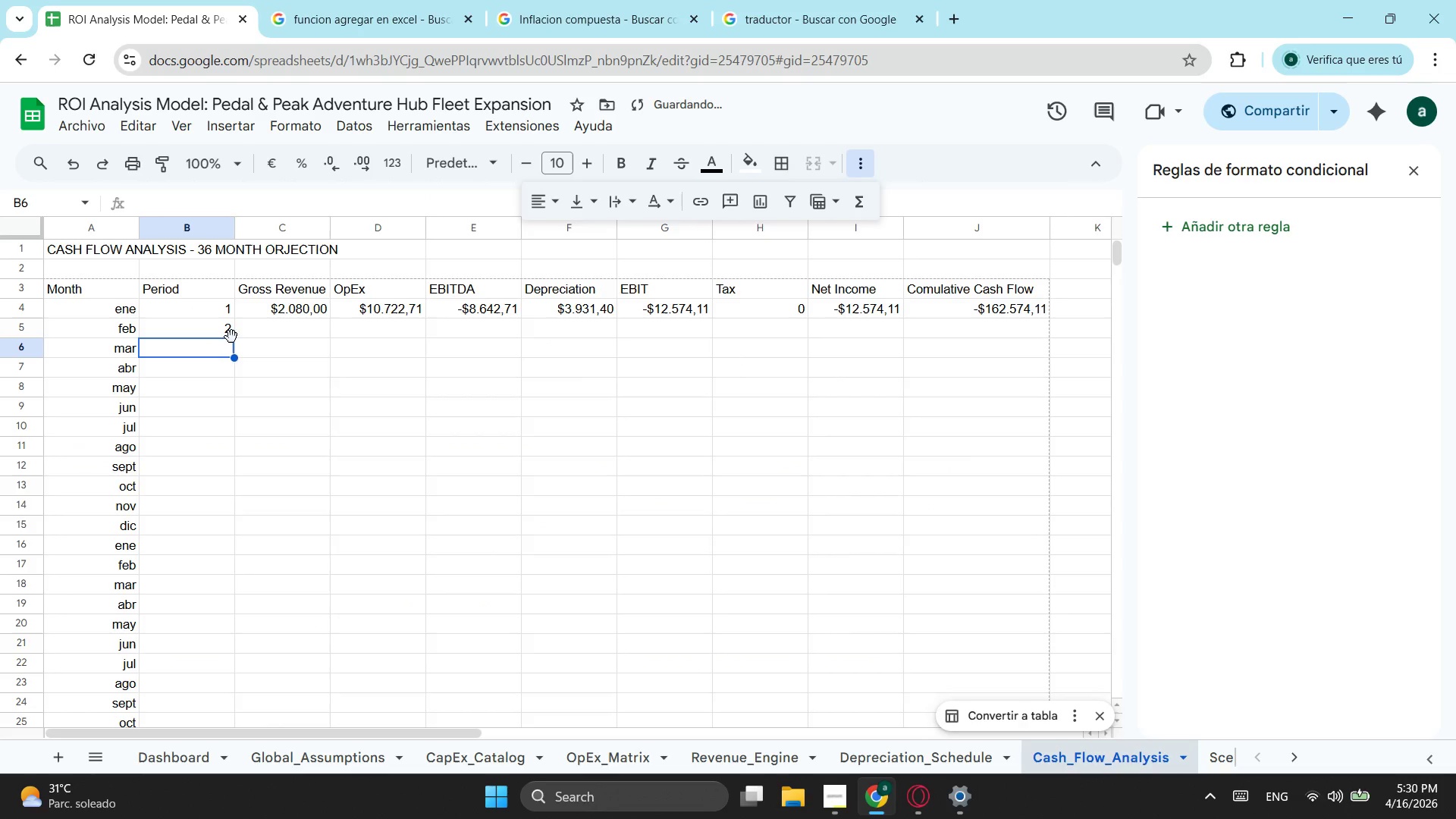 
key(3)
 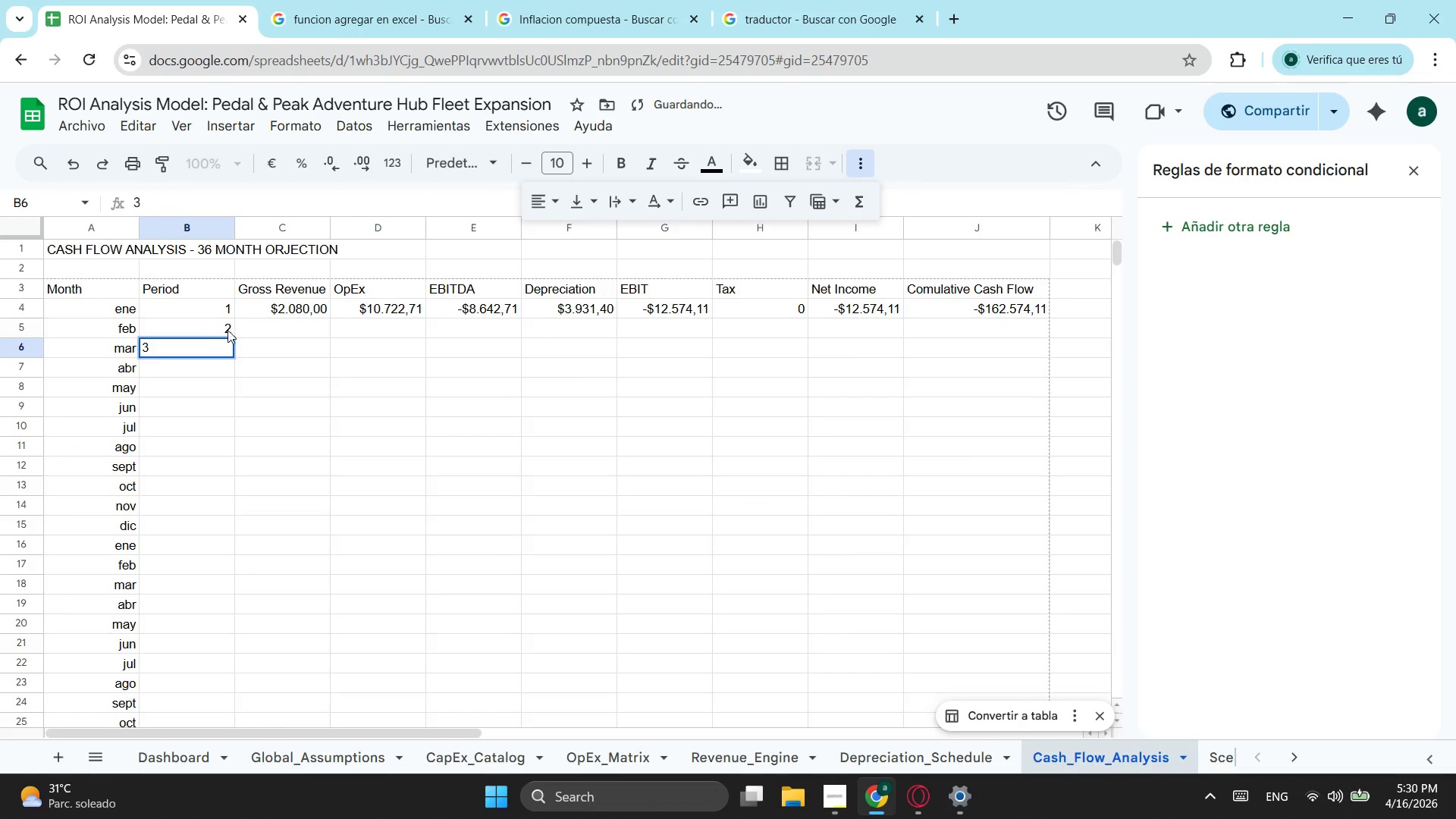 
left_click([238, 333])
 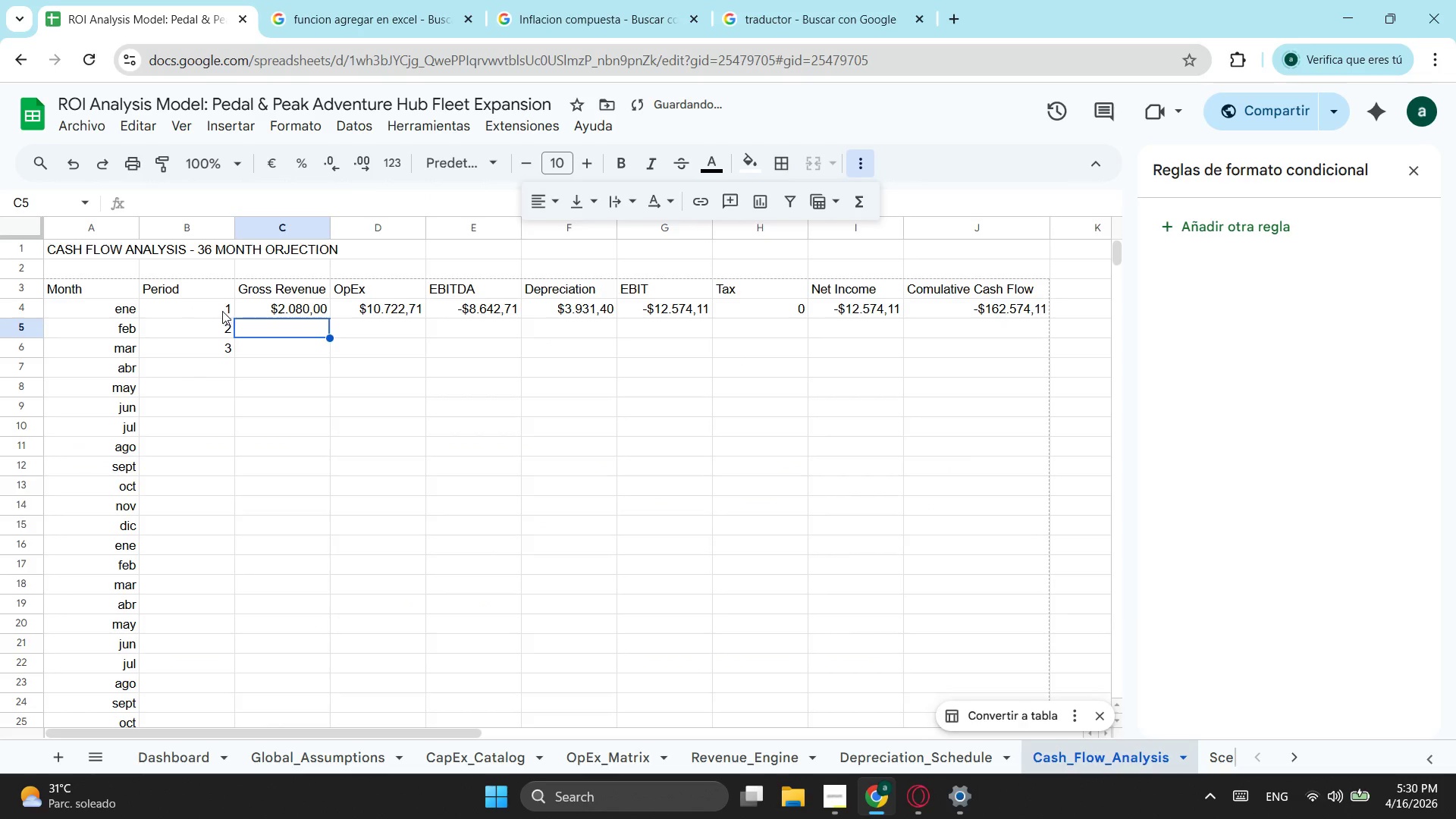 
left_click_drag(start_coordinate=[222, 311], to_coordinate=[221, 352])
 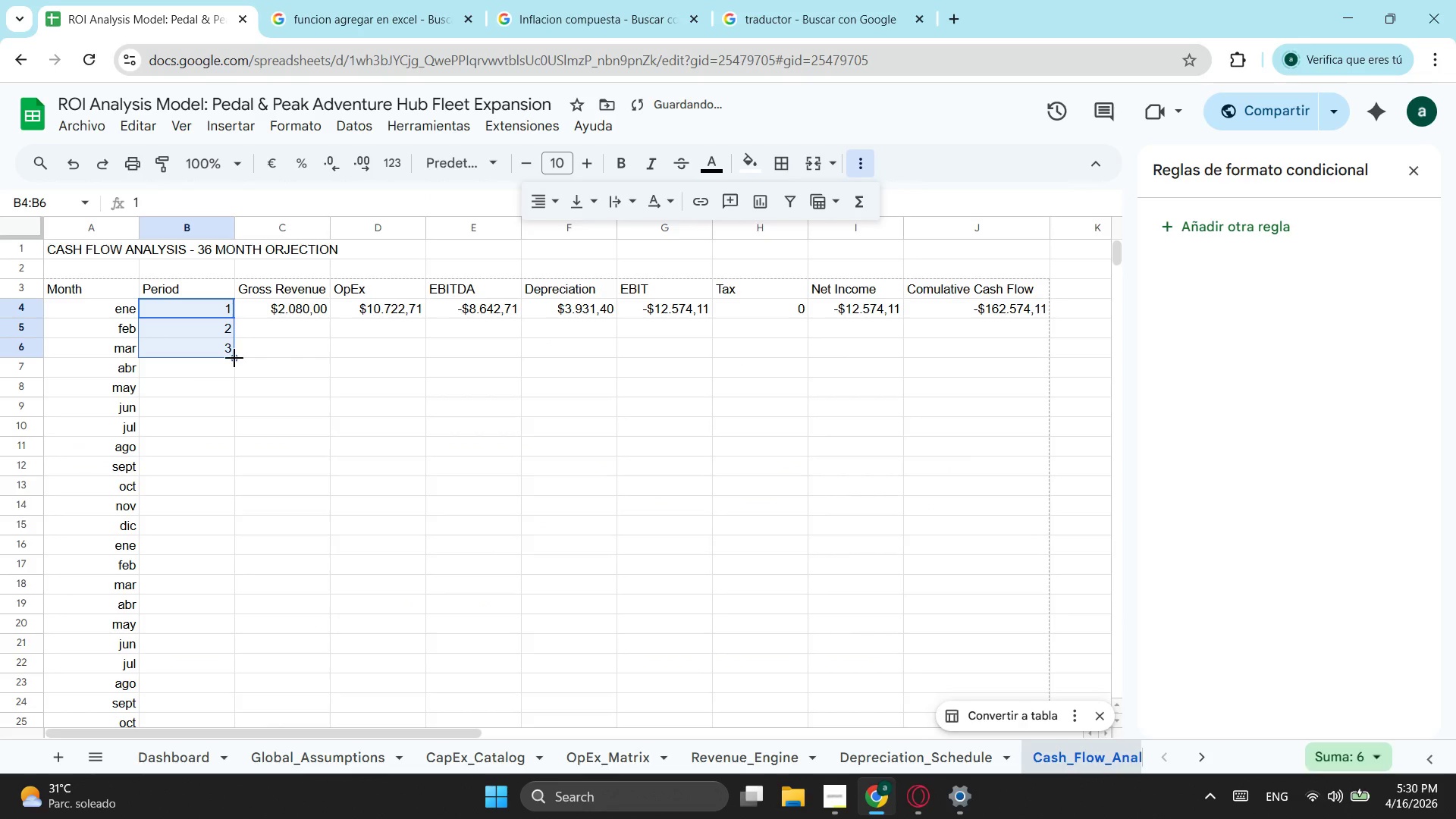 
left_click_drag(start_coordinate=[234, 358], to_coordinate=[223, 530])
 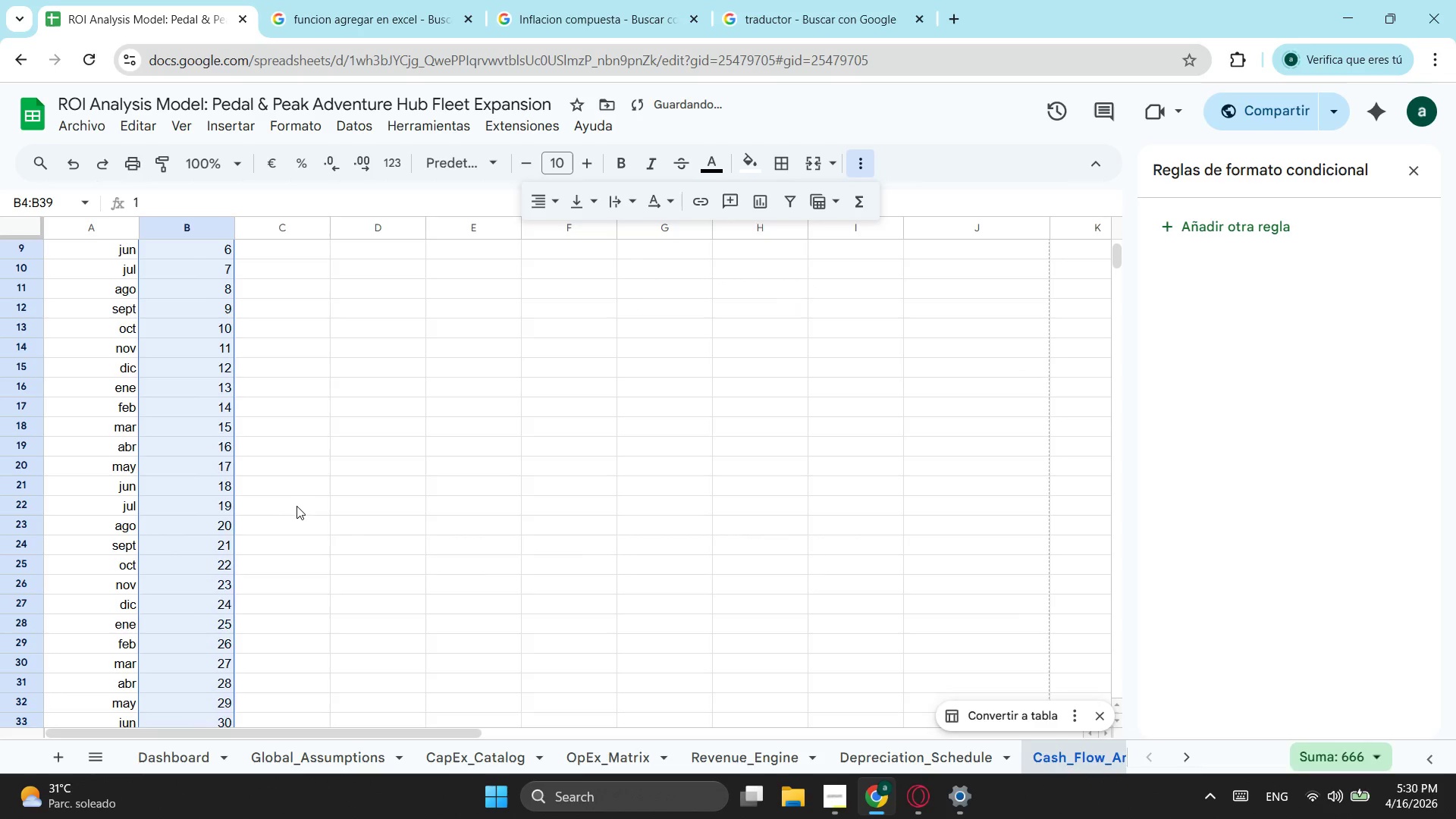 
scroll: coordinate [253, 560], scroll_direction: down, amount: 3.0
 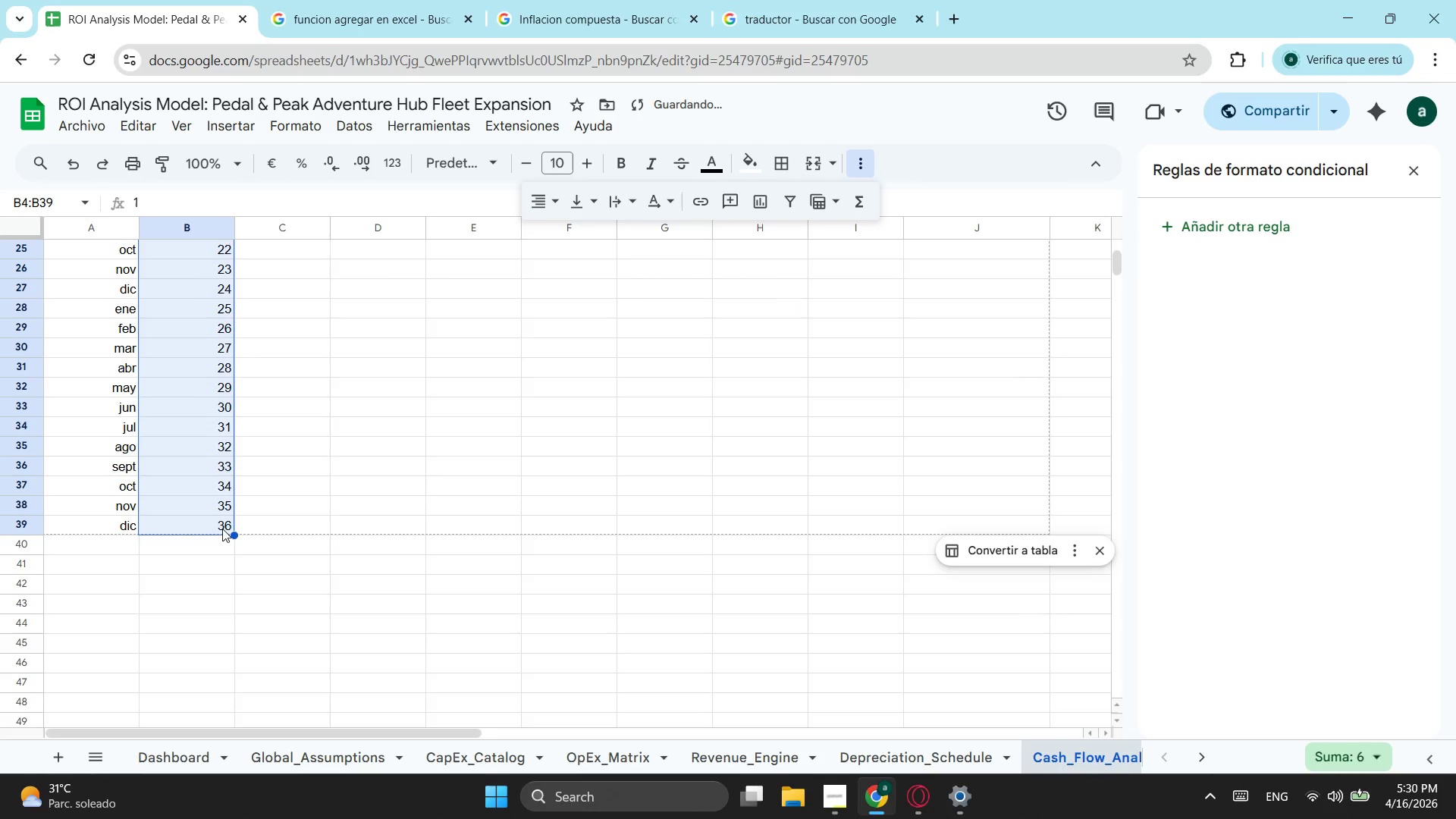 
scroll: coordinate [309, 486], scroll_direction: up, amount: 6.0
 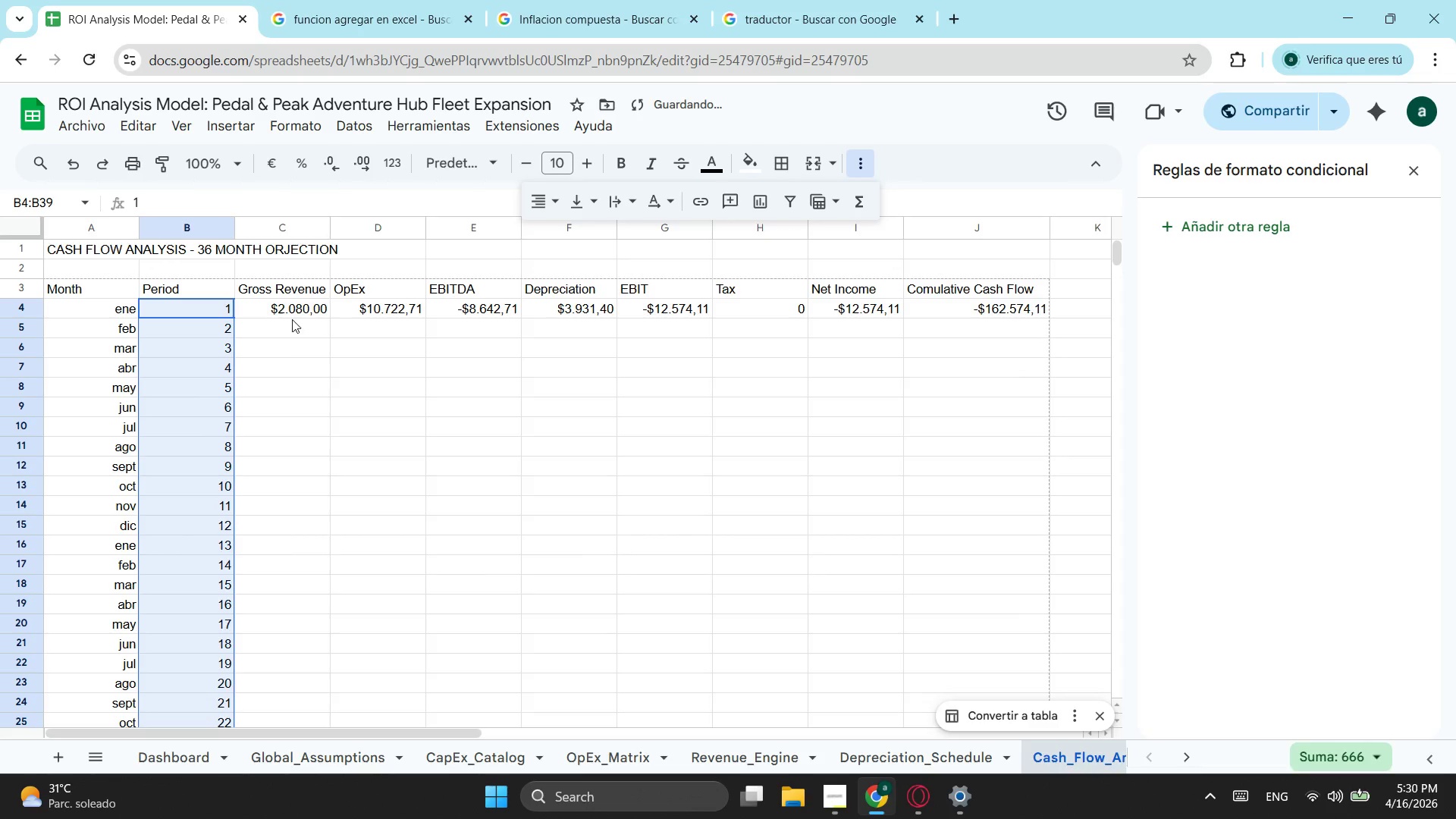 
left_click([303, 306])
 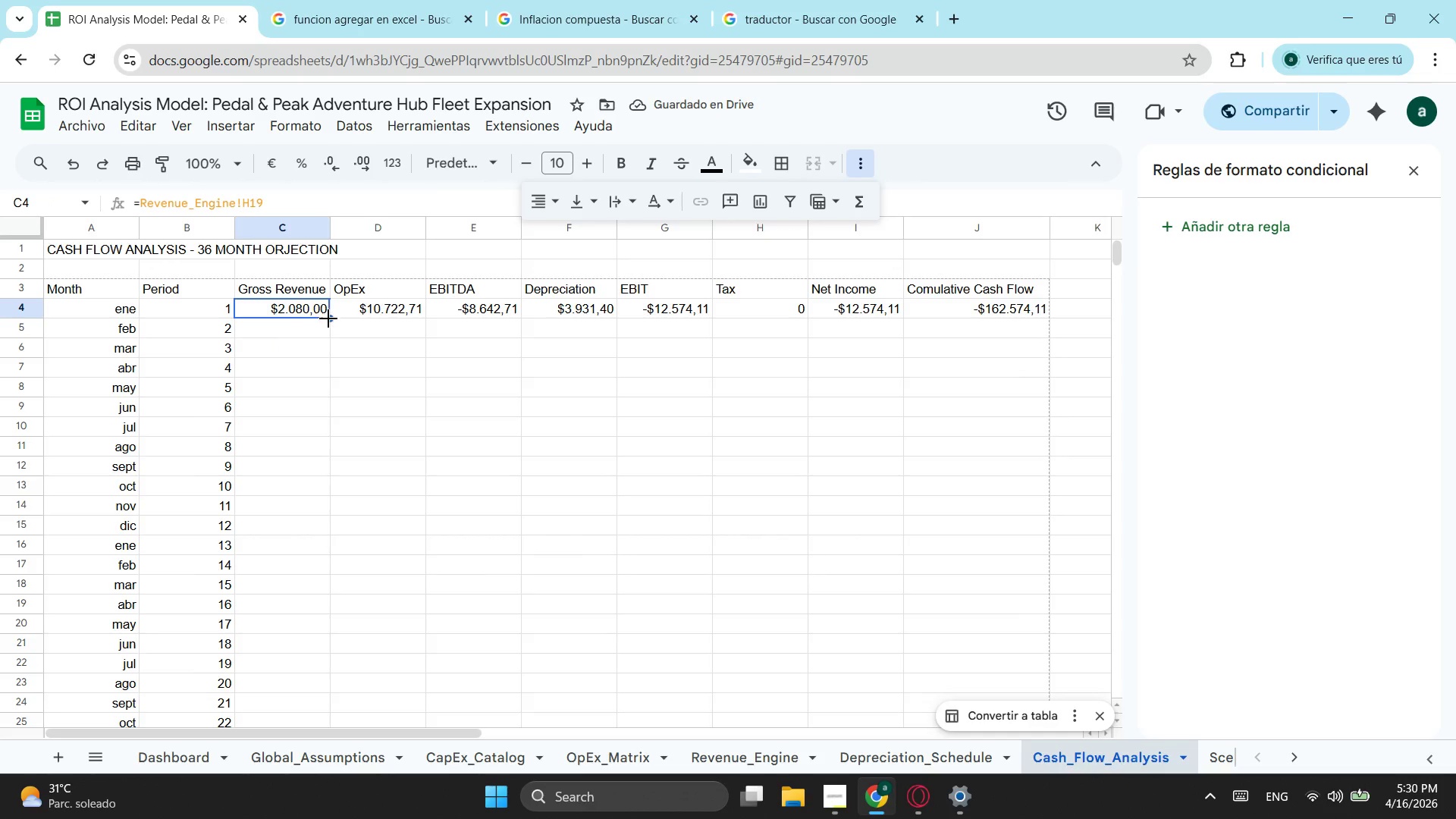 
left_click_drag(start_coordinate=[327, 322], to_coordinate=[327, 336])
 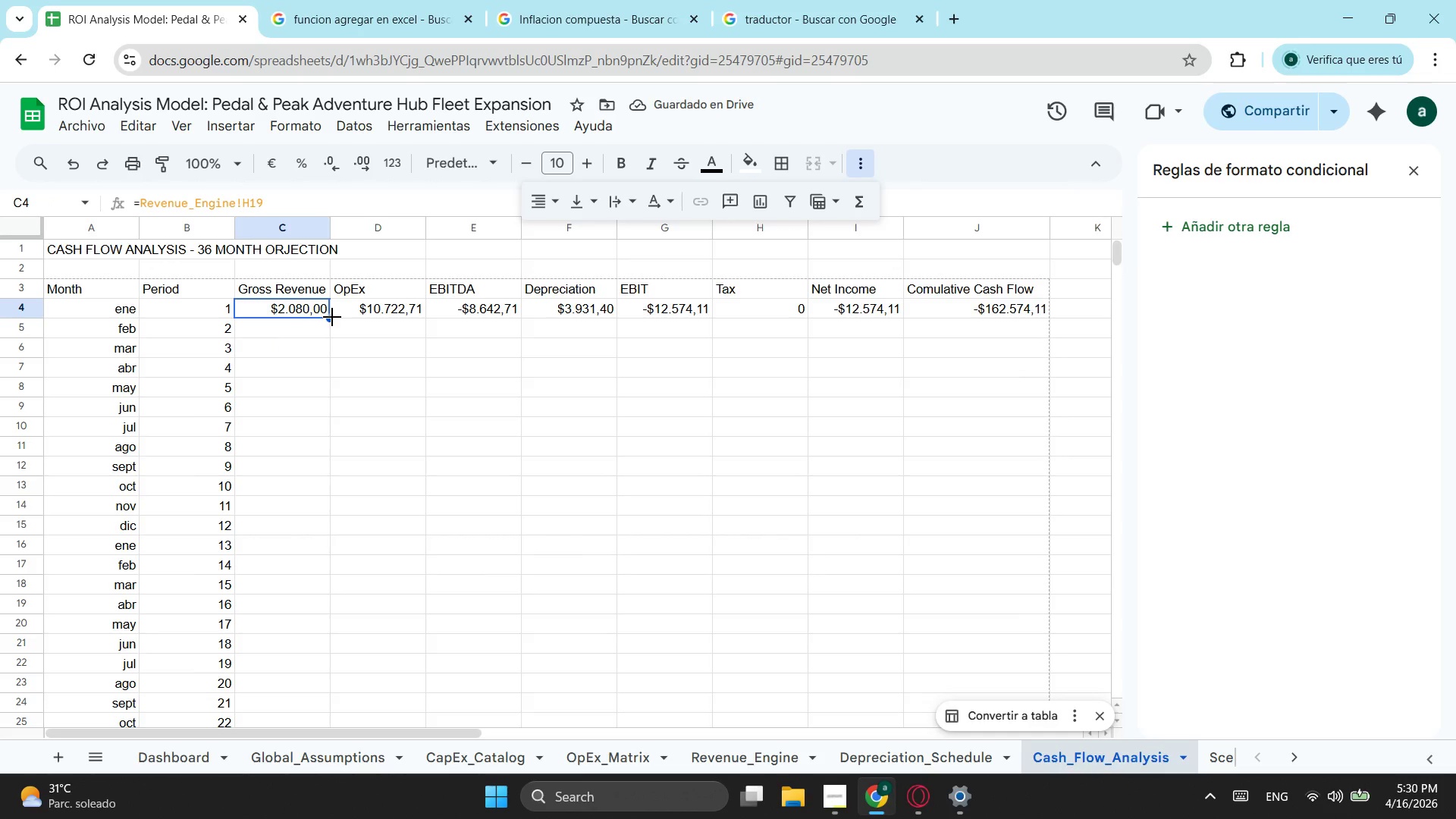 
left_click_drag(start_coordinate=[332, 317], to_coordinate=[312, 463])
 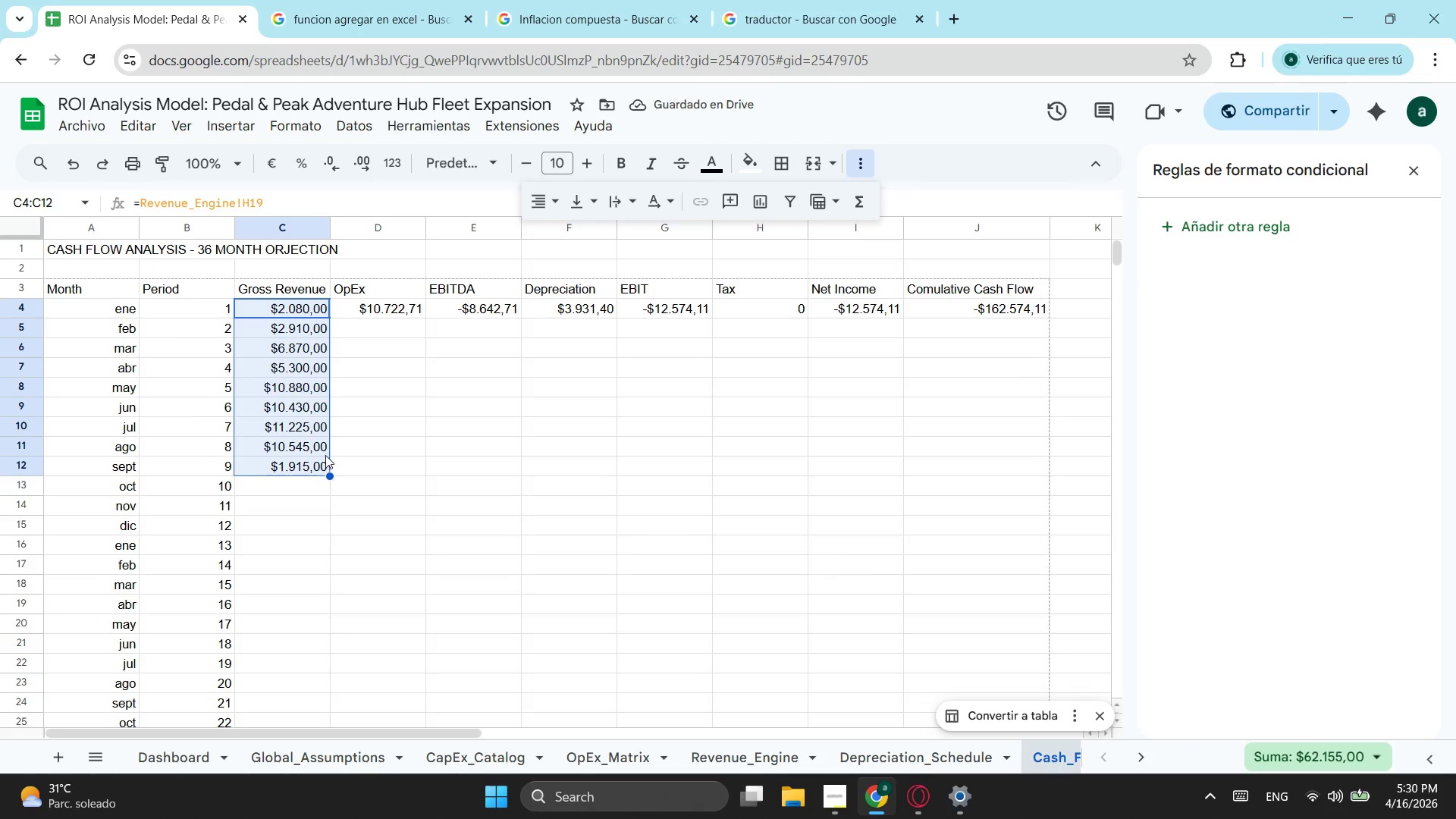 
wait(5.05)
 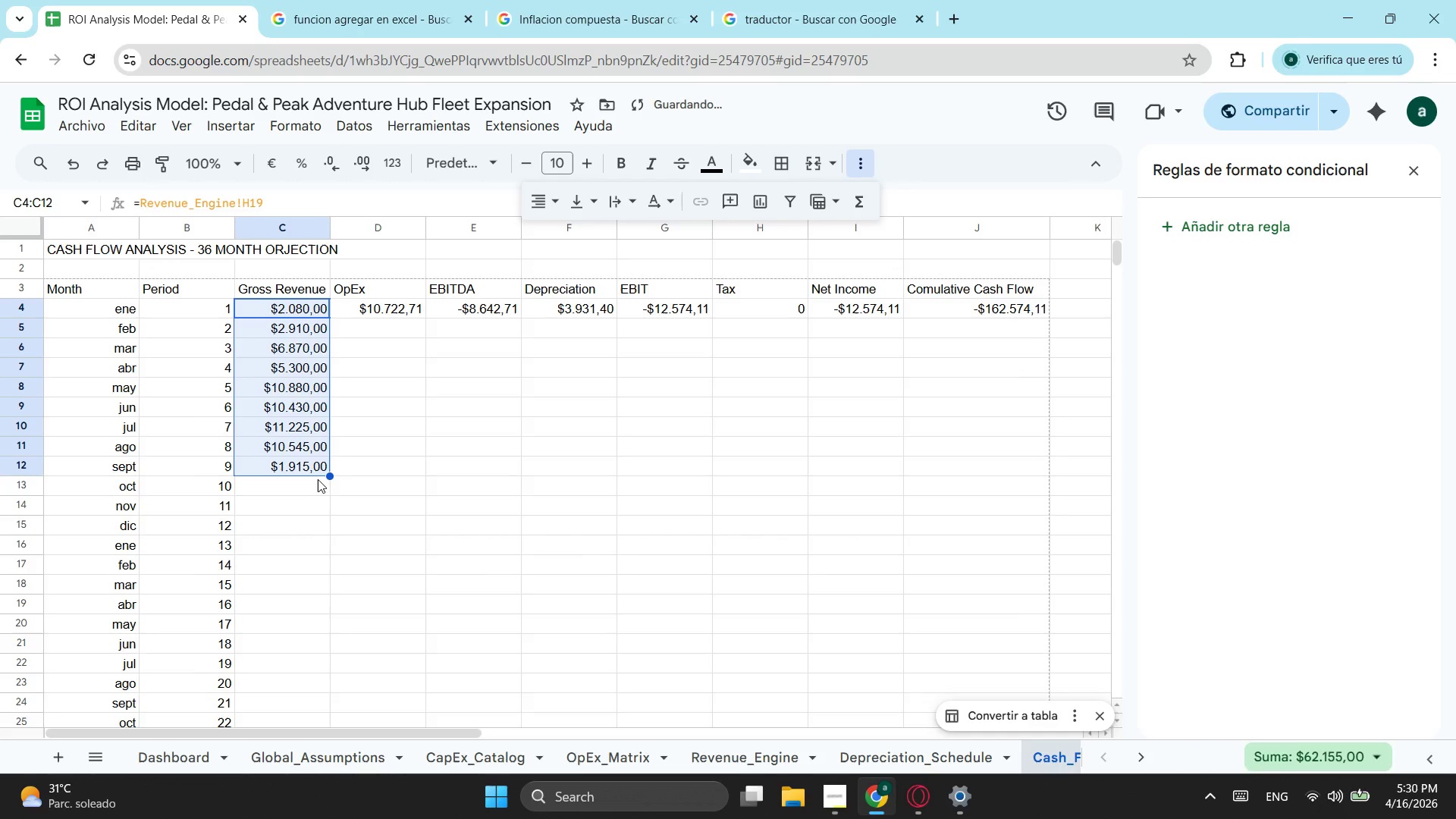 
left_click_drag(start_coordinate=[333, 475], to_coordinate=[297, 529])
 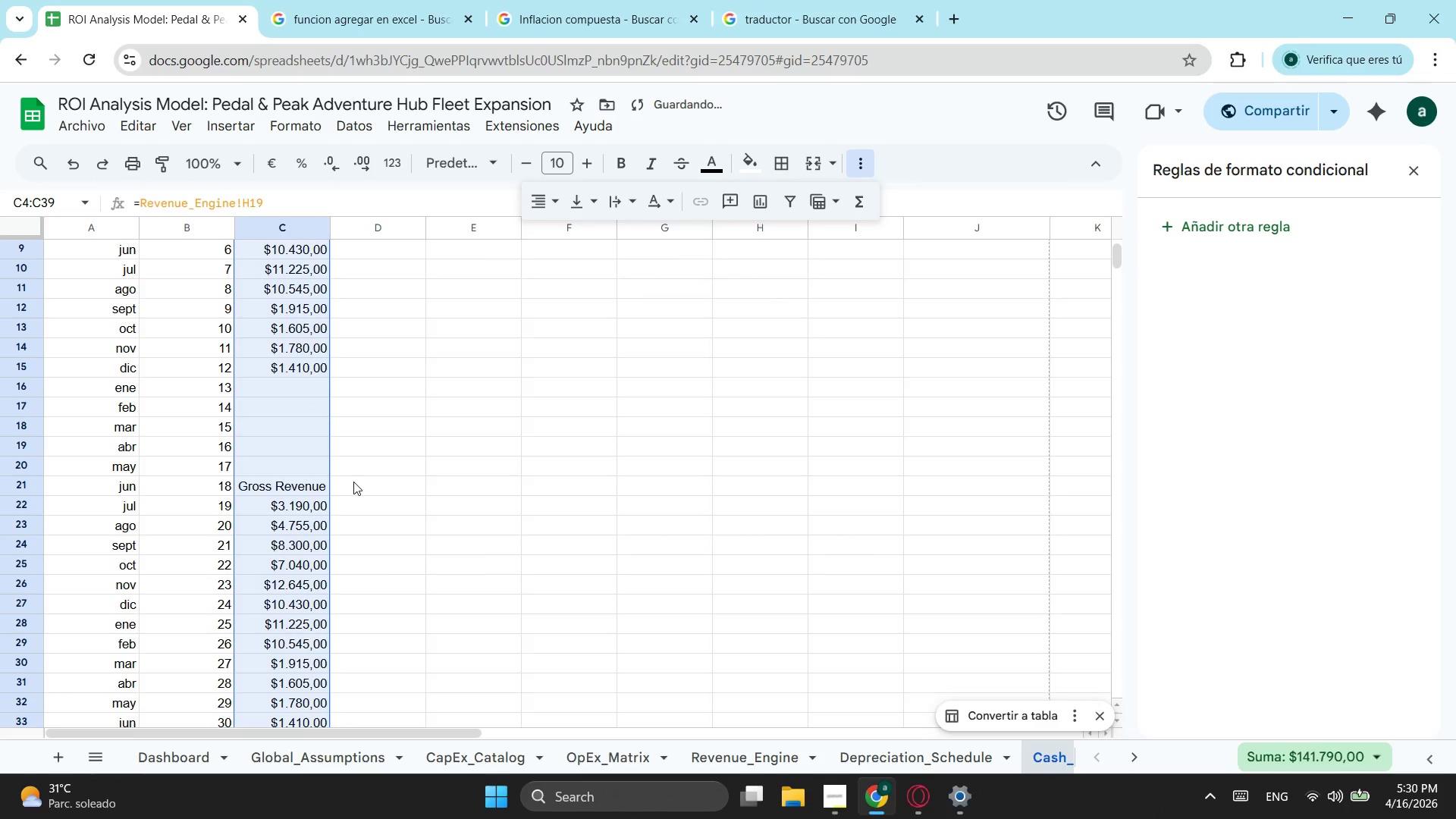 
scroll: coordinate [300, 513], scroll_direction: down, amount: 3.0
 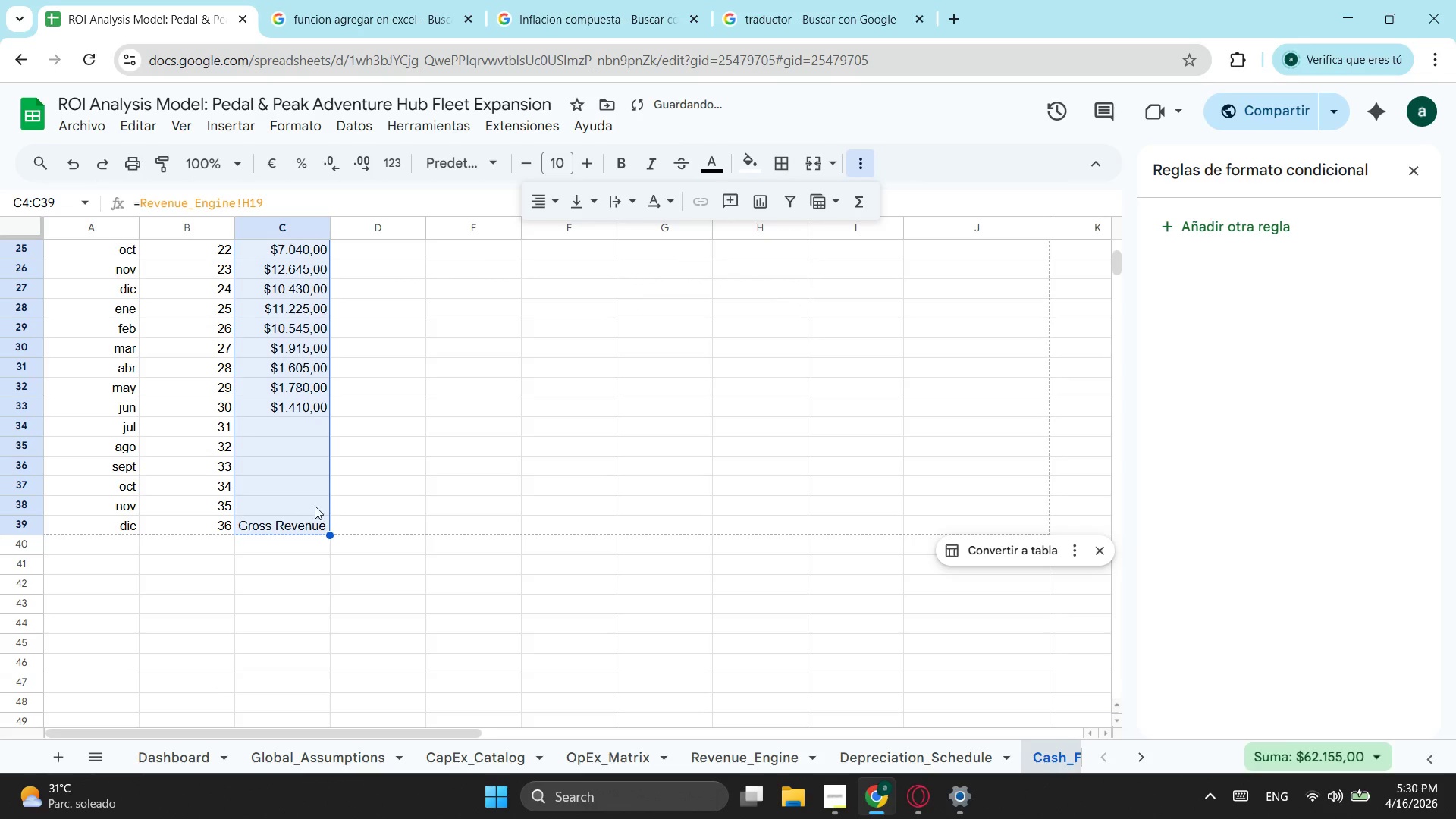 
scroll: coordinate [349, 465], scroll_direction: up, amount: 2.0
 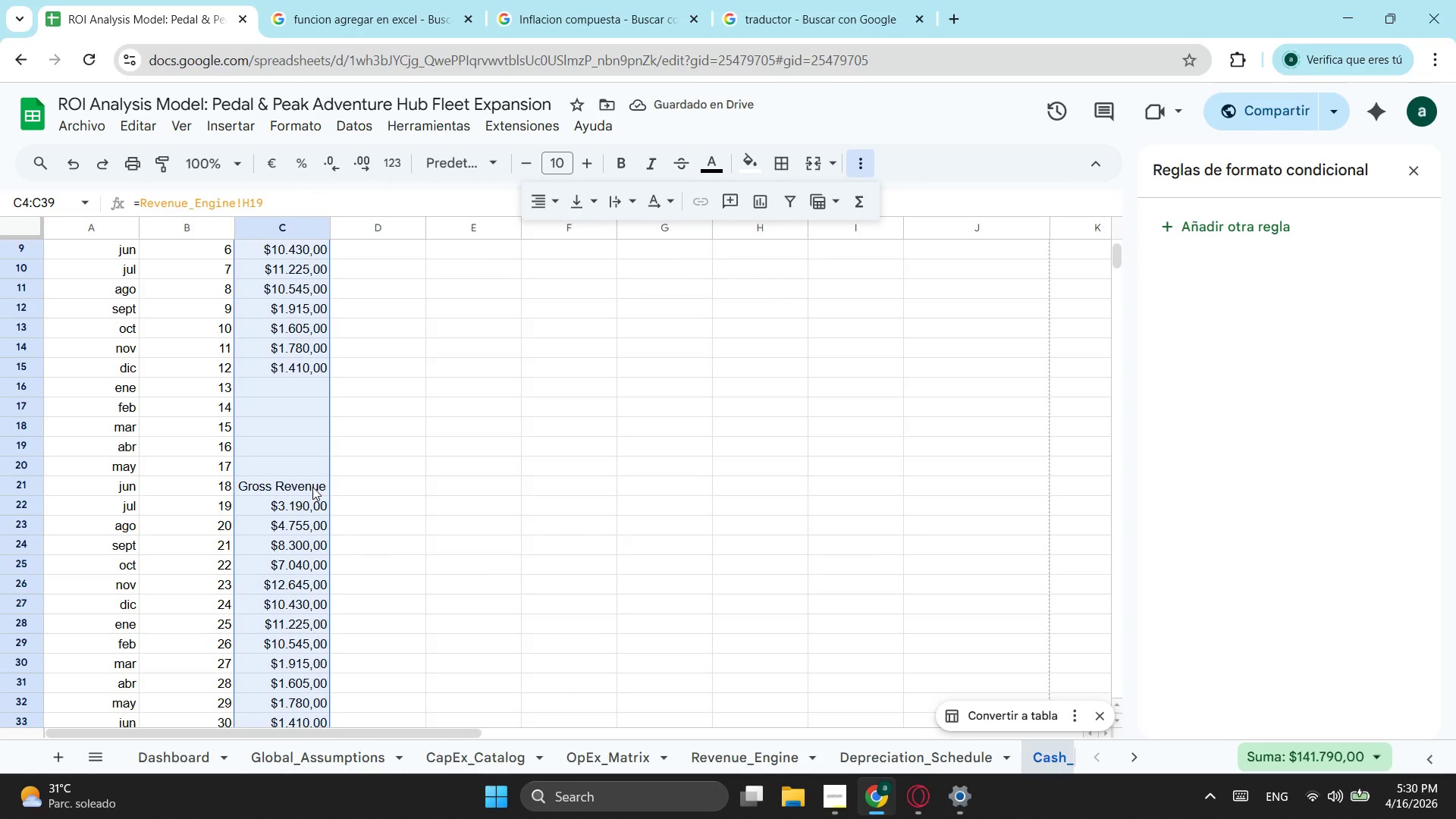 
left_click([312, 487])
 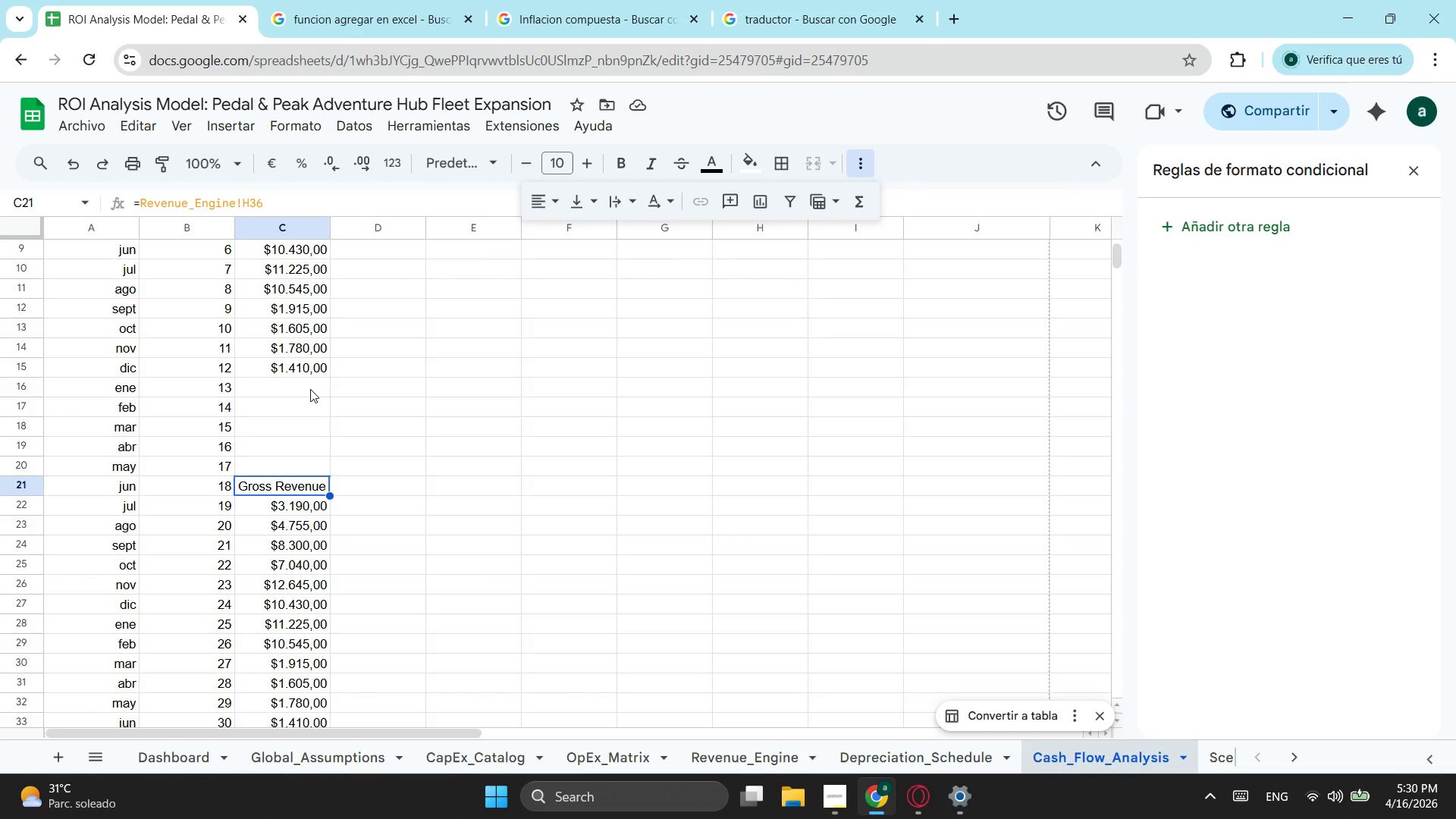 
left_click([310, 389])
 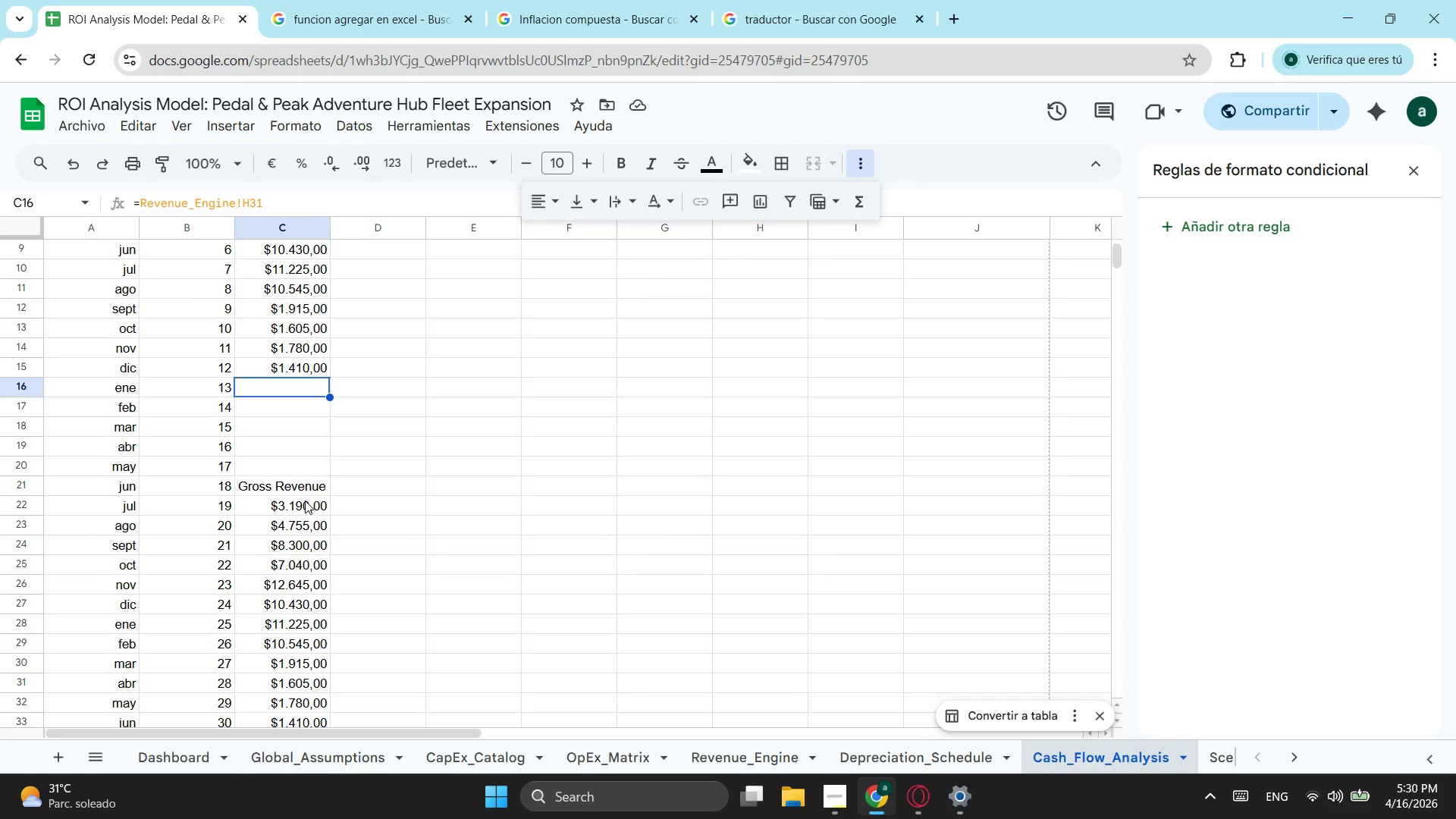 
left_click([305, 502])
 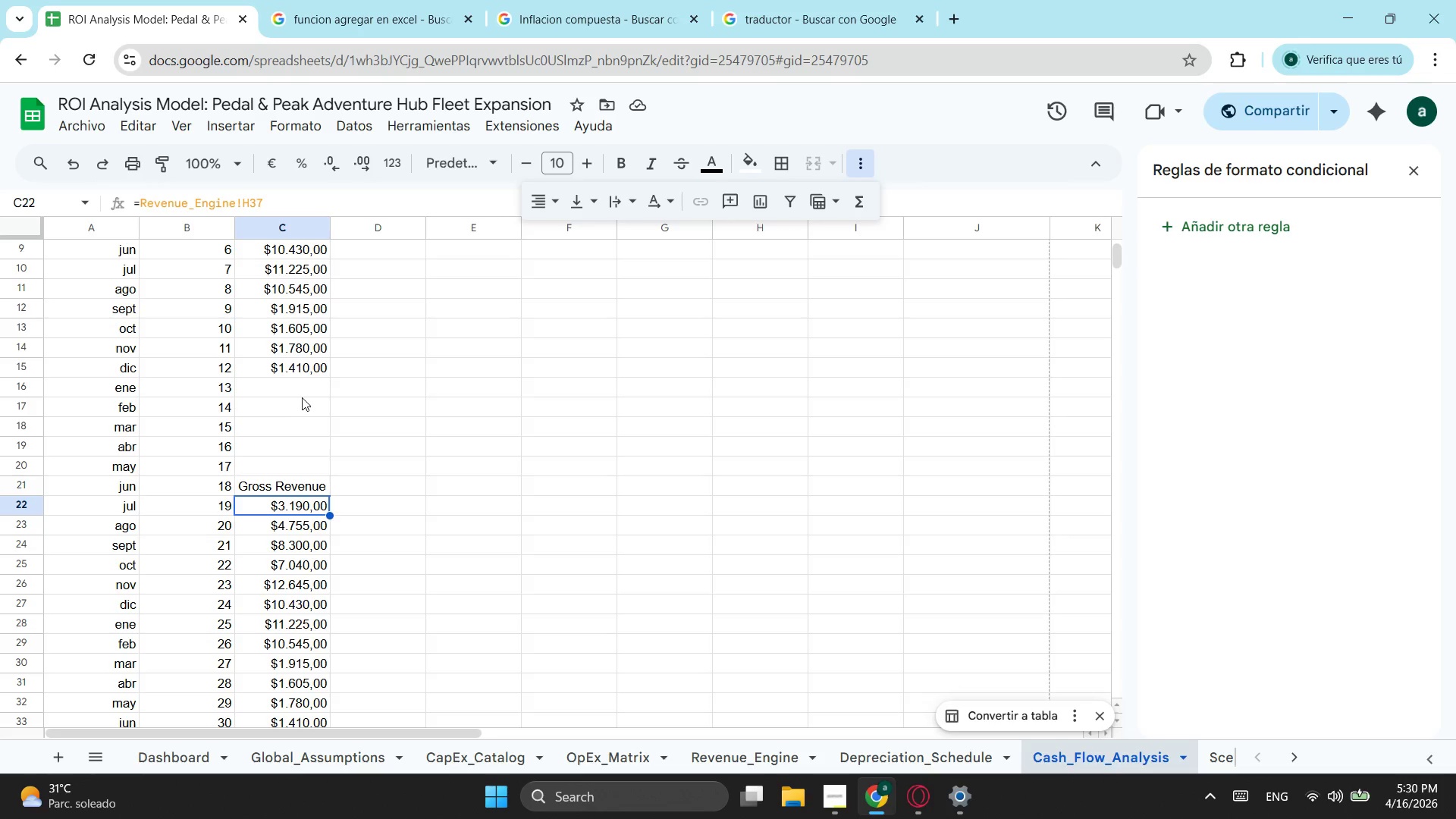 
left_click([303, 389])
 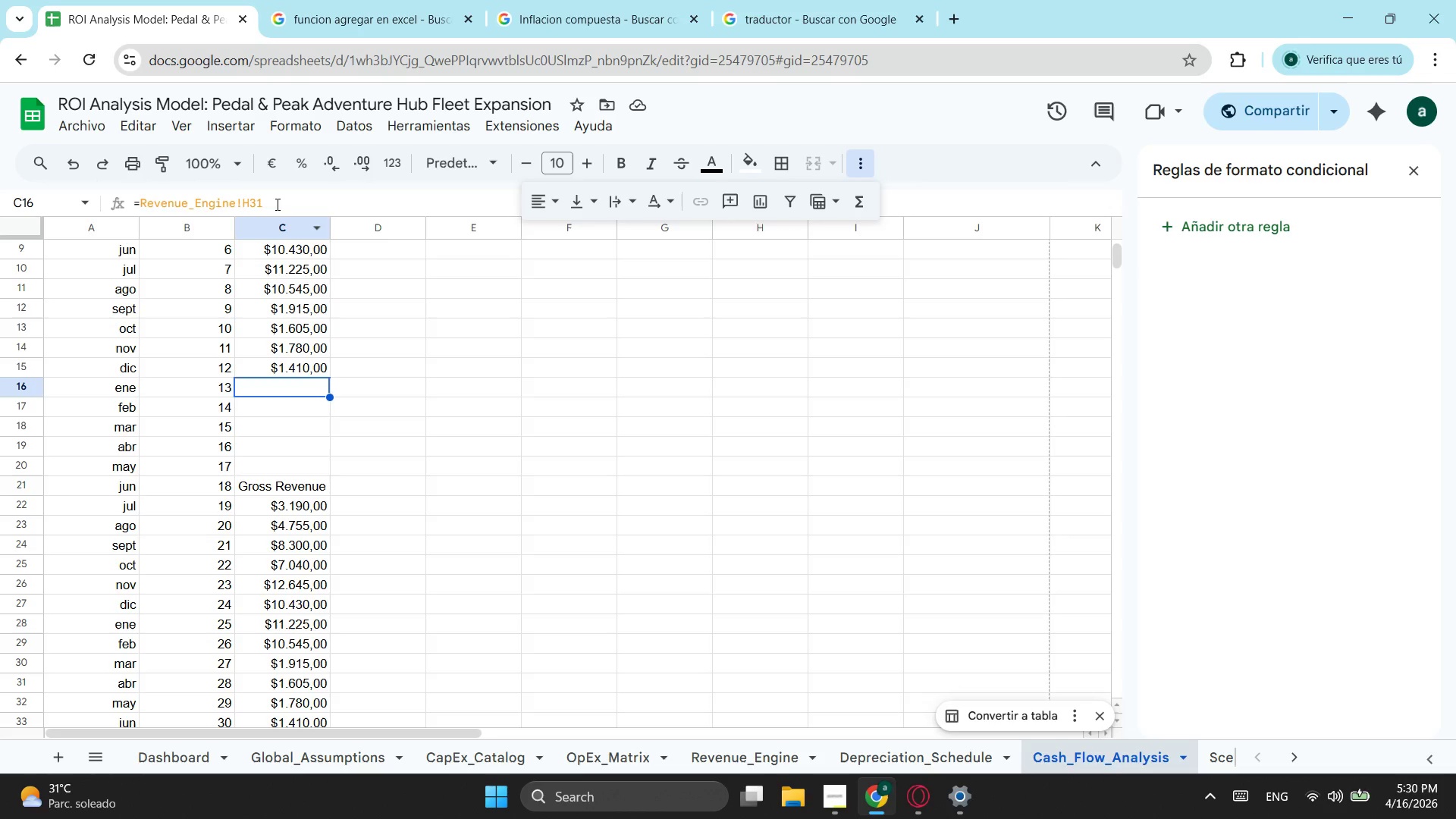 
left_click([276, 200])
 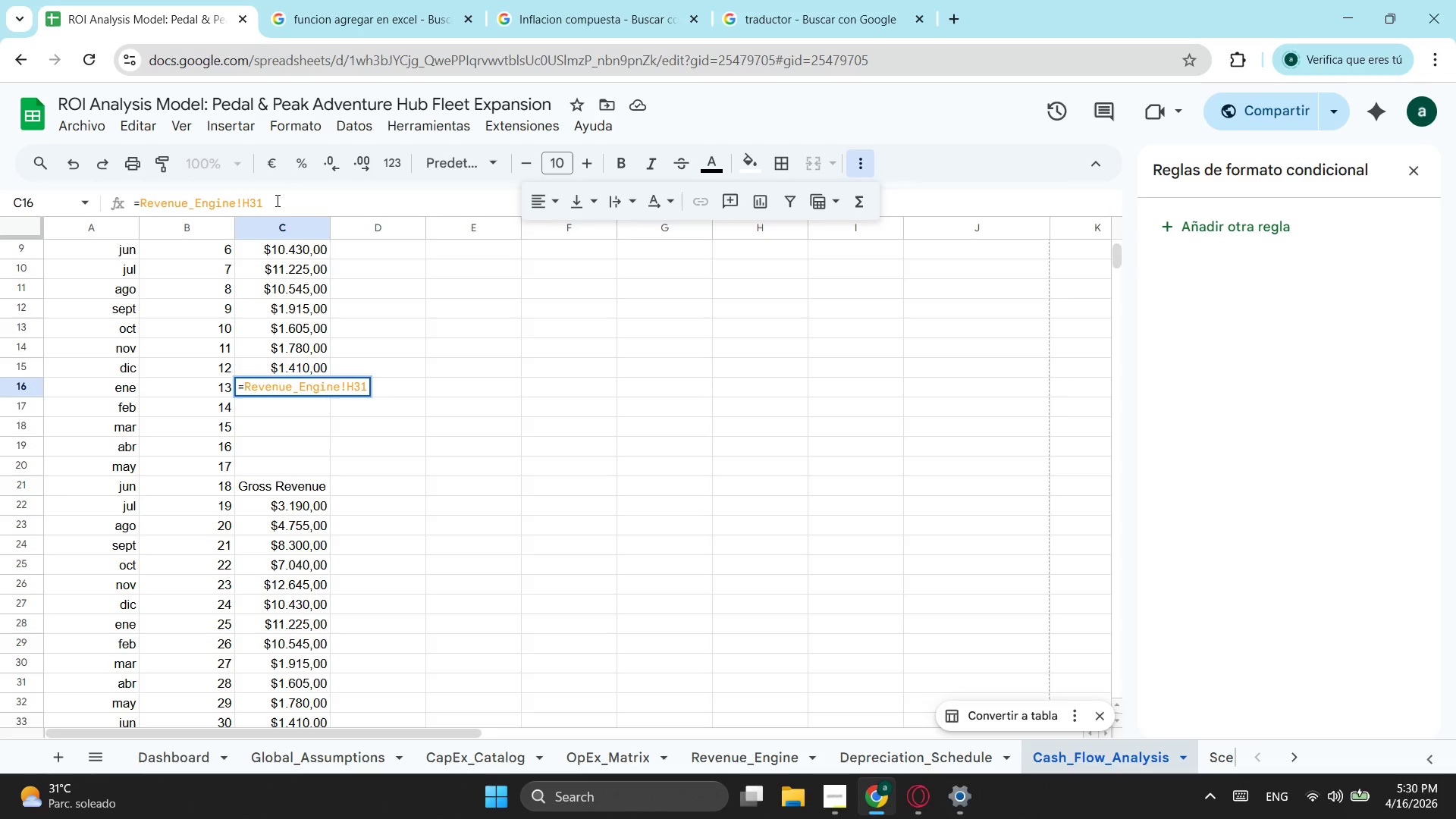 
key(Backspace)
 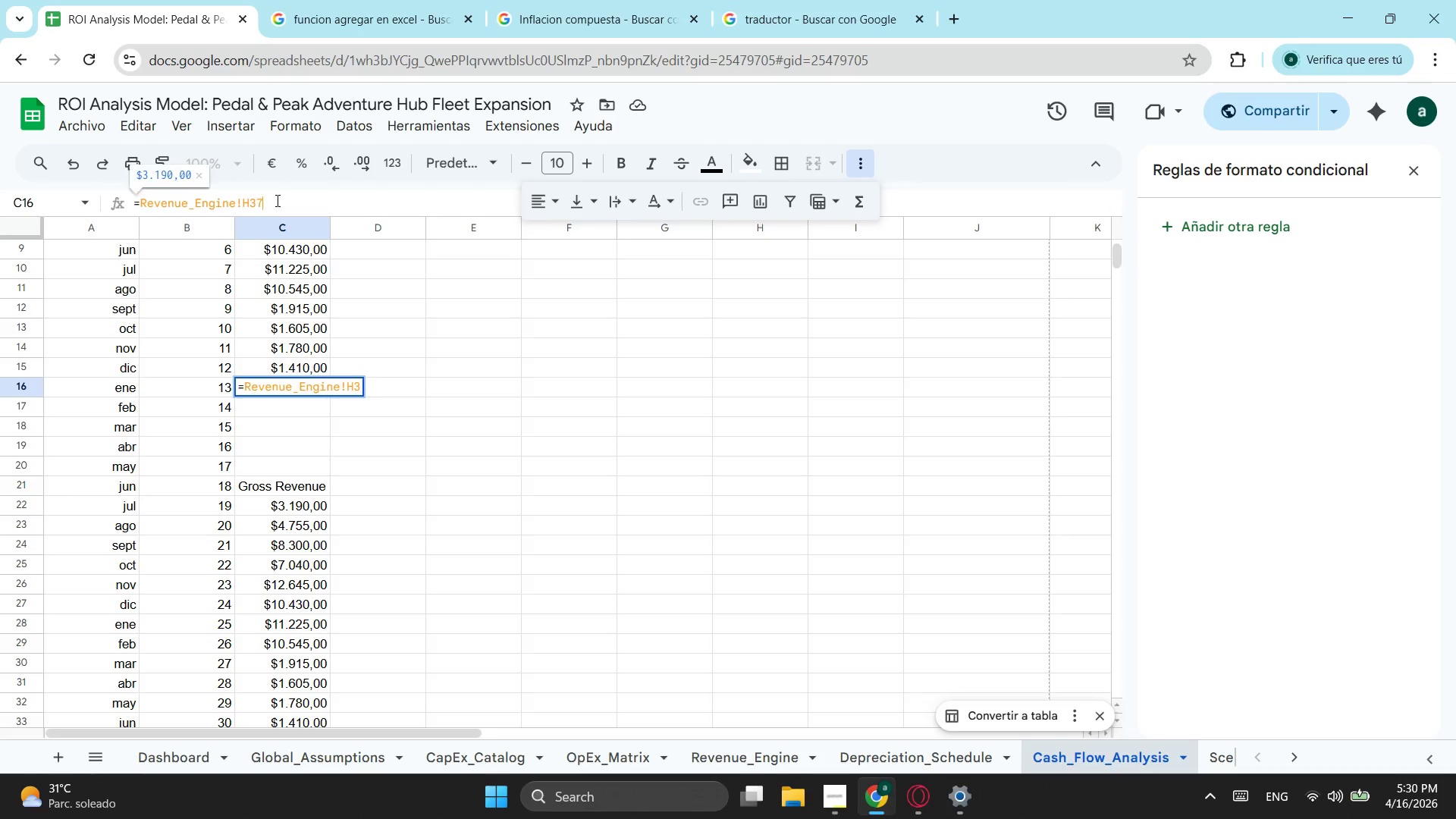 
key(7)
 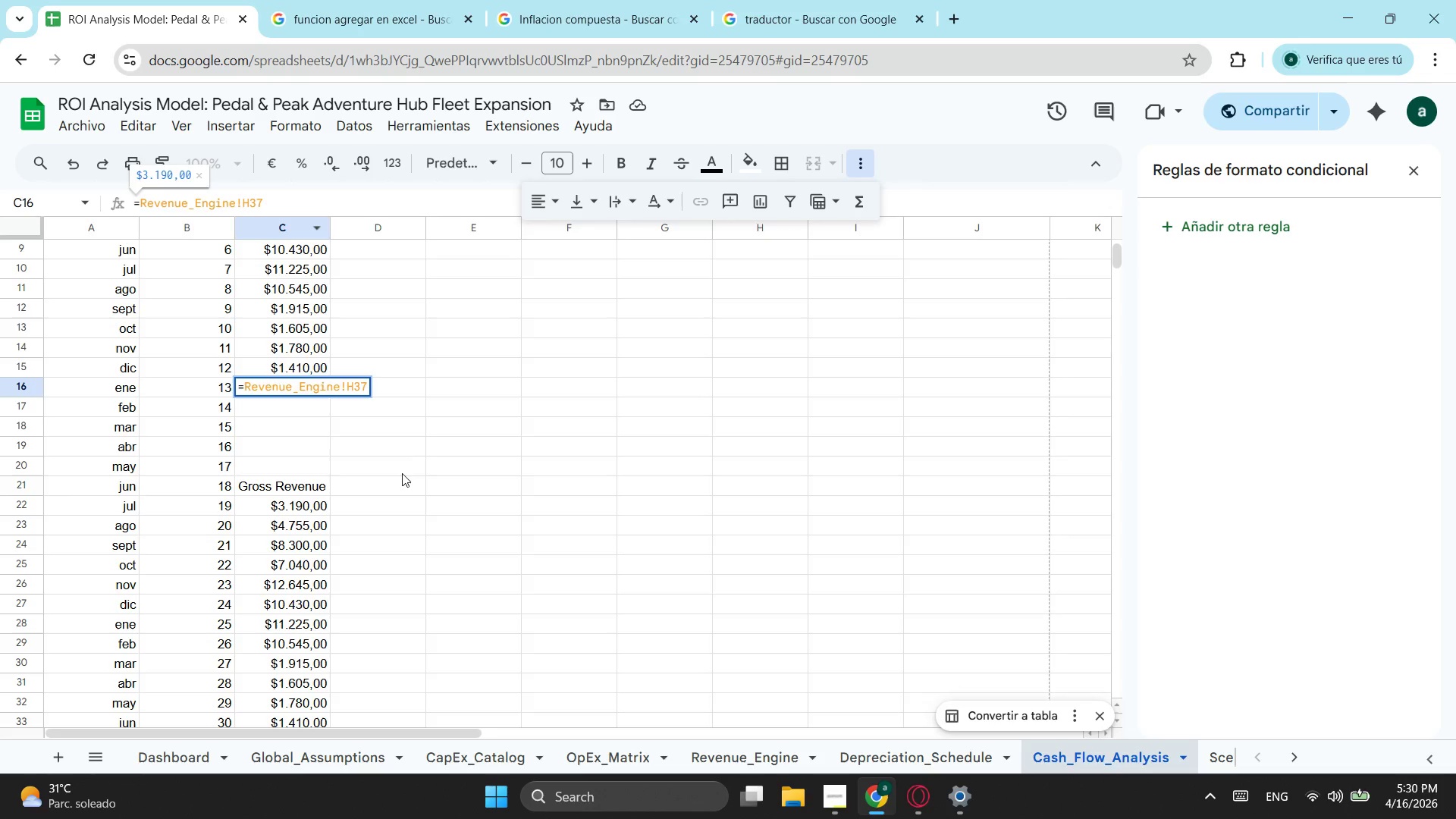 
left_click([390, 446])
 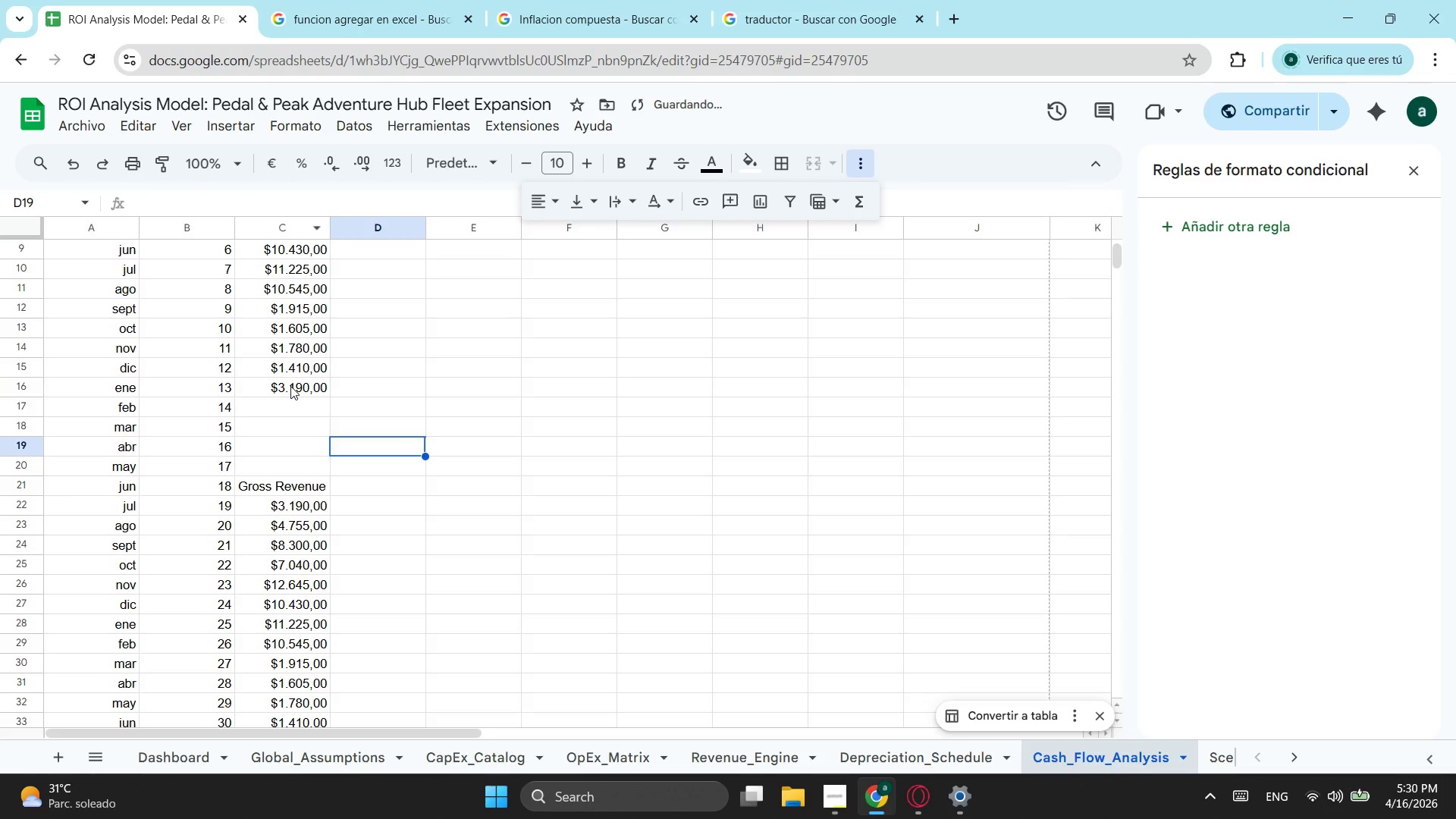 
left_click([290, 386])
 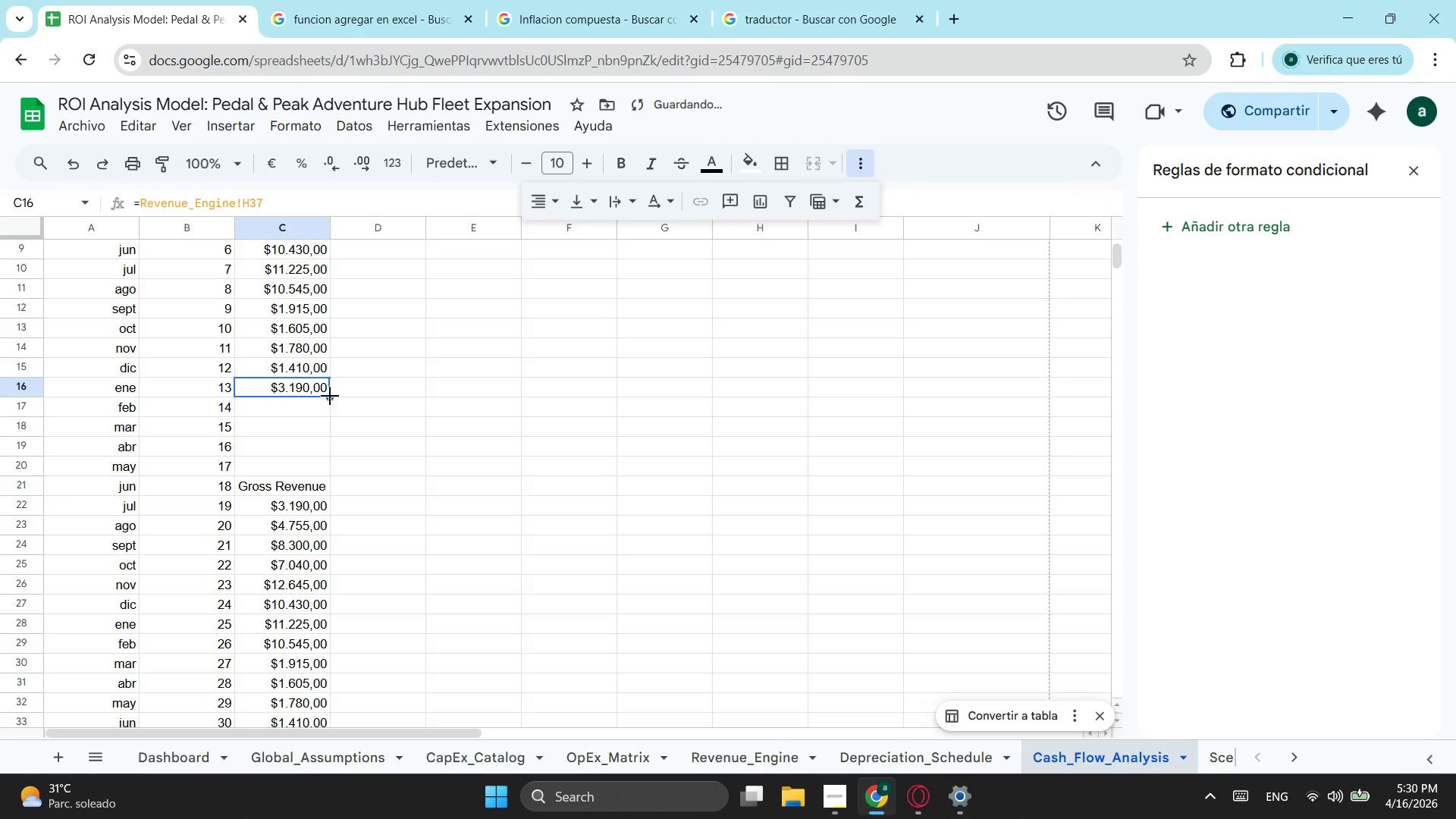 
left_click_drag(start_coordinate=[330, 396], to_coordinate=[329, 645])
 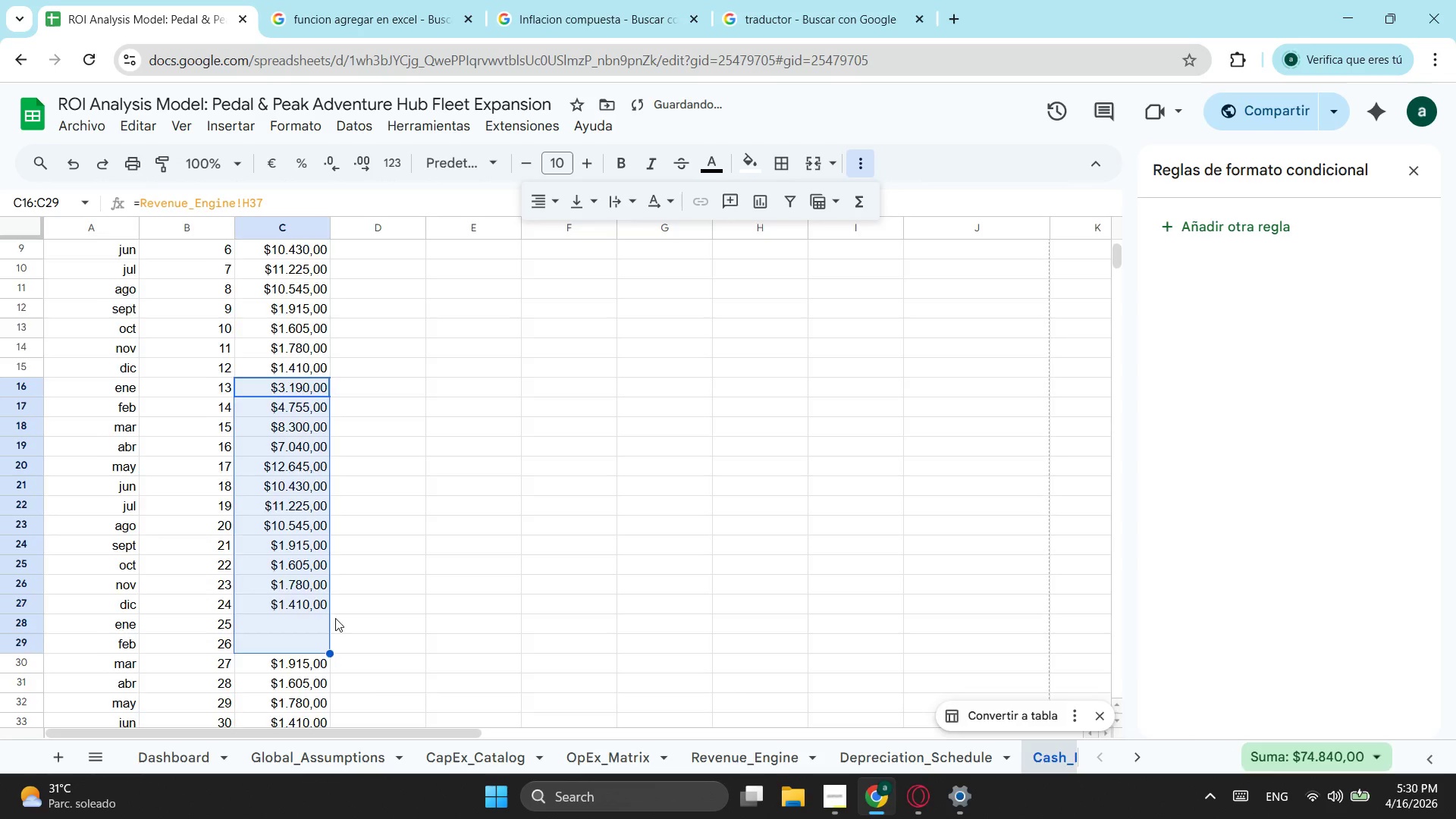 
scroll: coordinate [335, 618], scroll_direction: down, amount: 1.0
 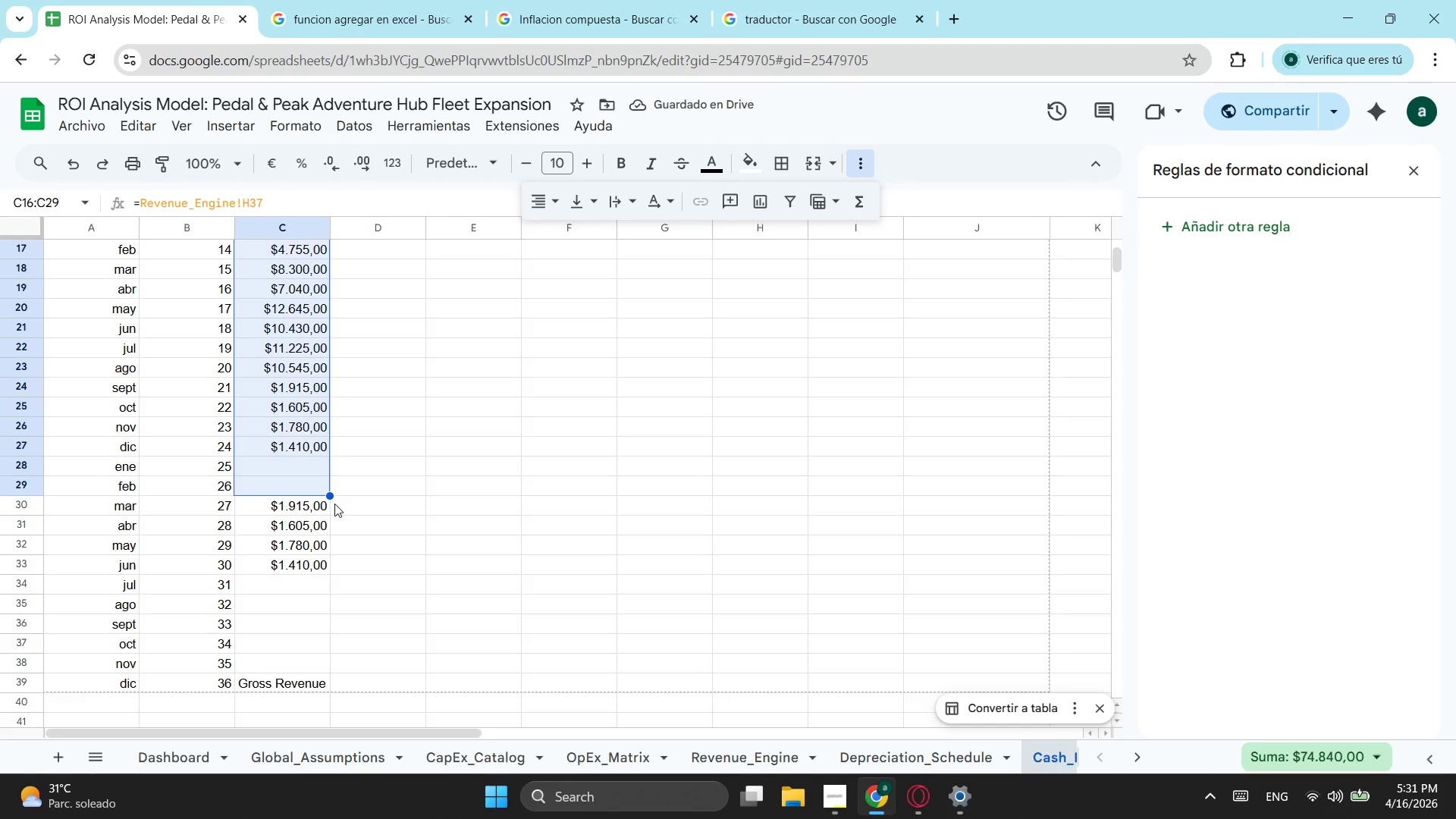 
left_click_drag(start_coordinate=[329, 494], to_coordinate=[331, 580])
 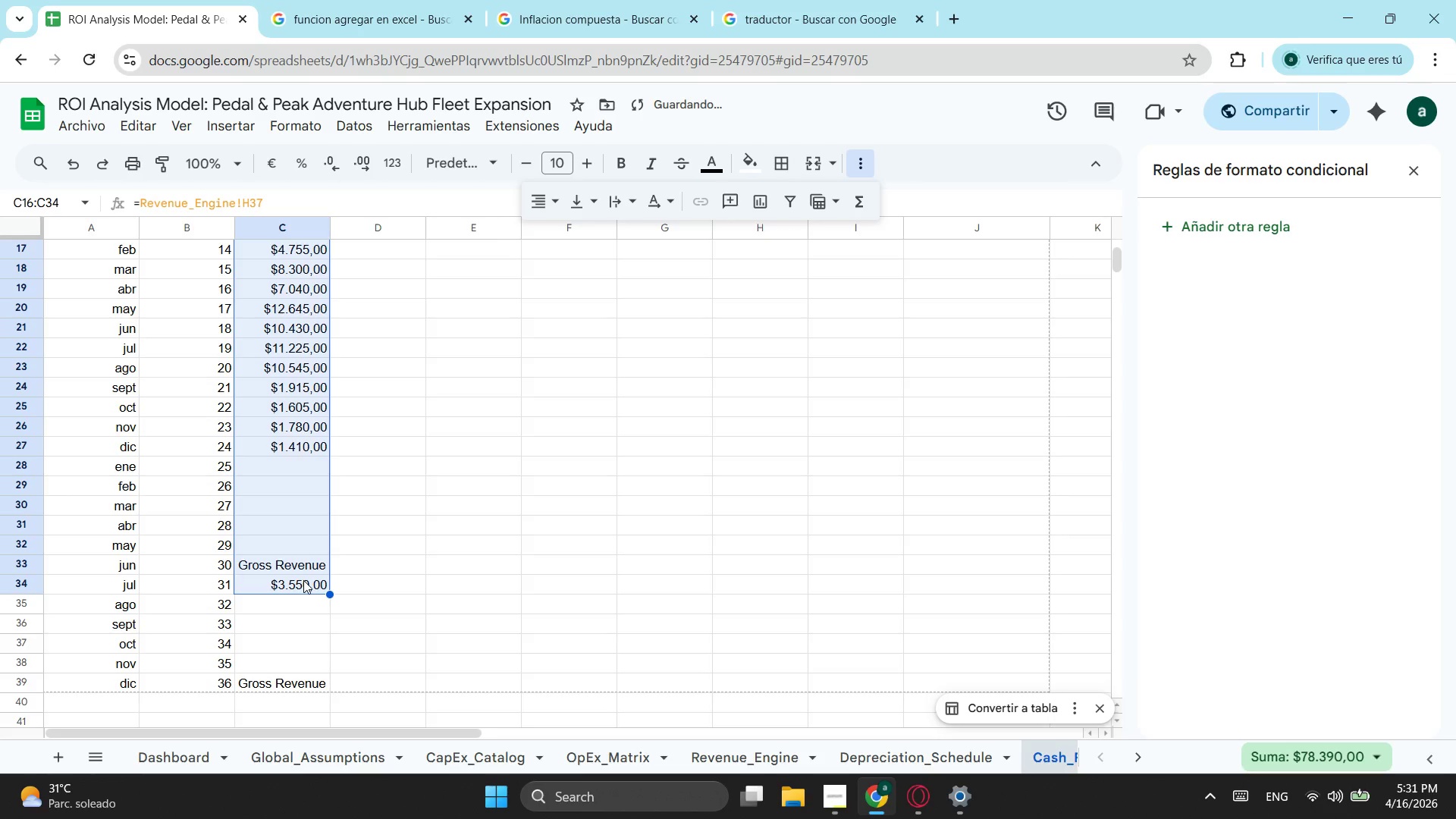 
left_click([308, 588])
 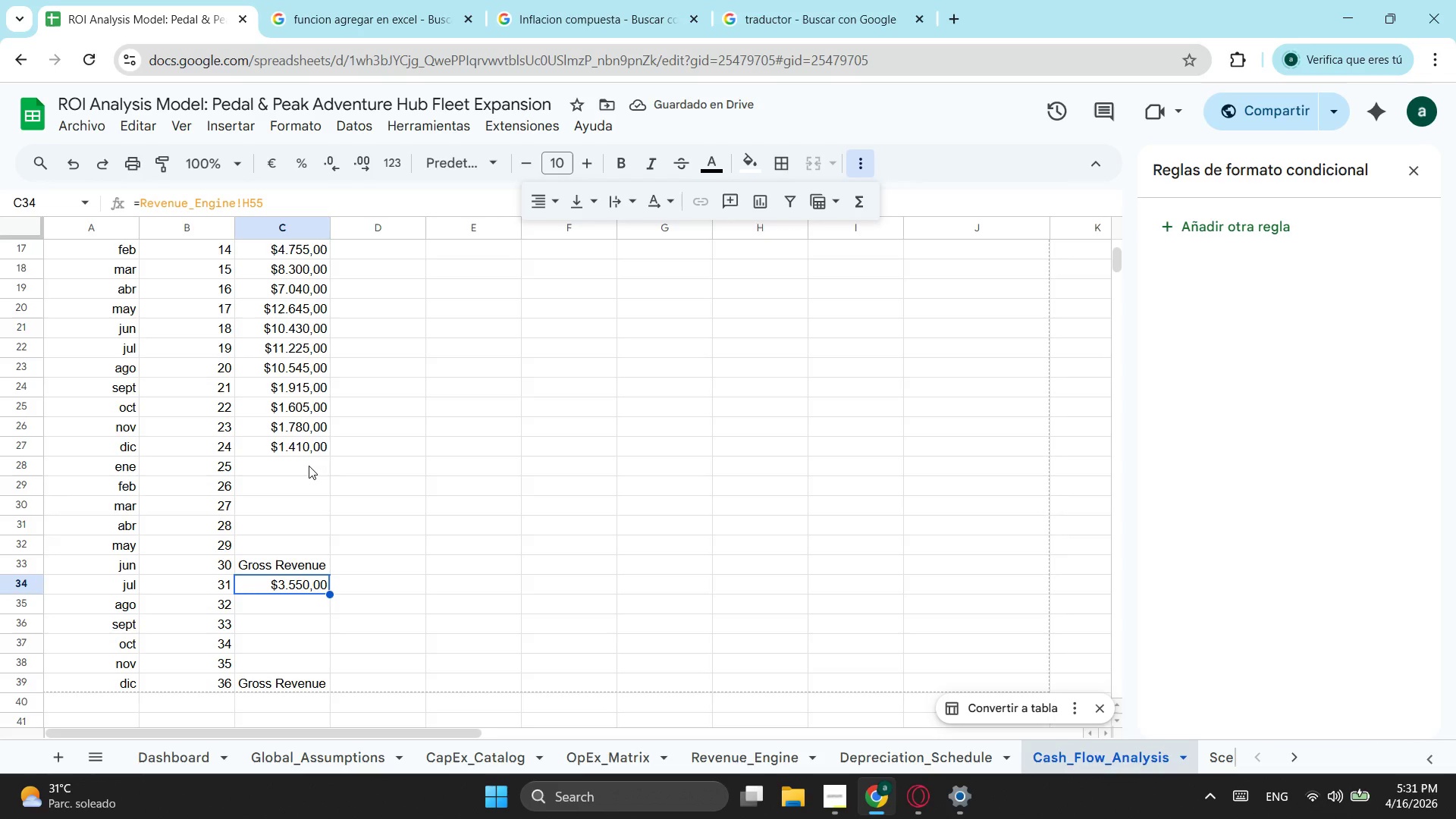 
left_click([309, 466])
 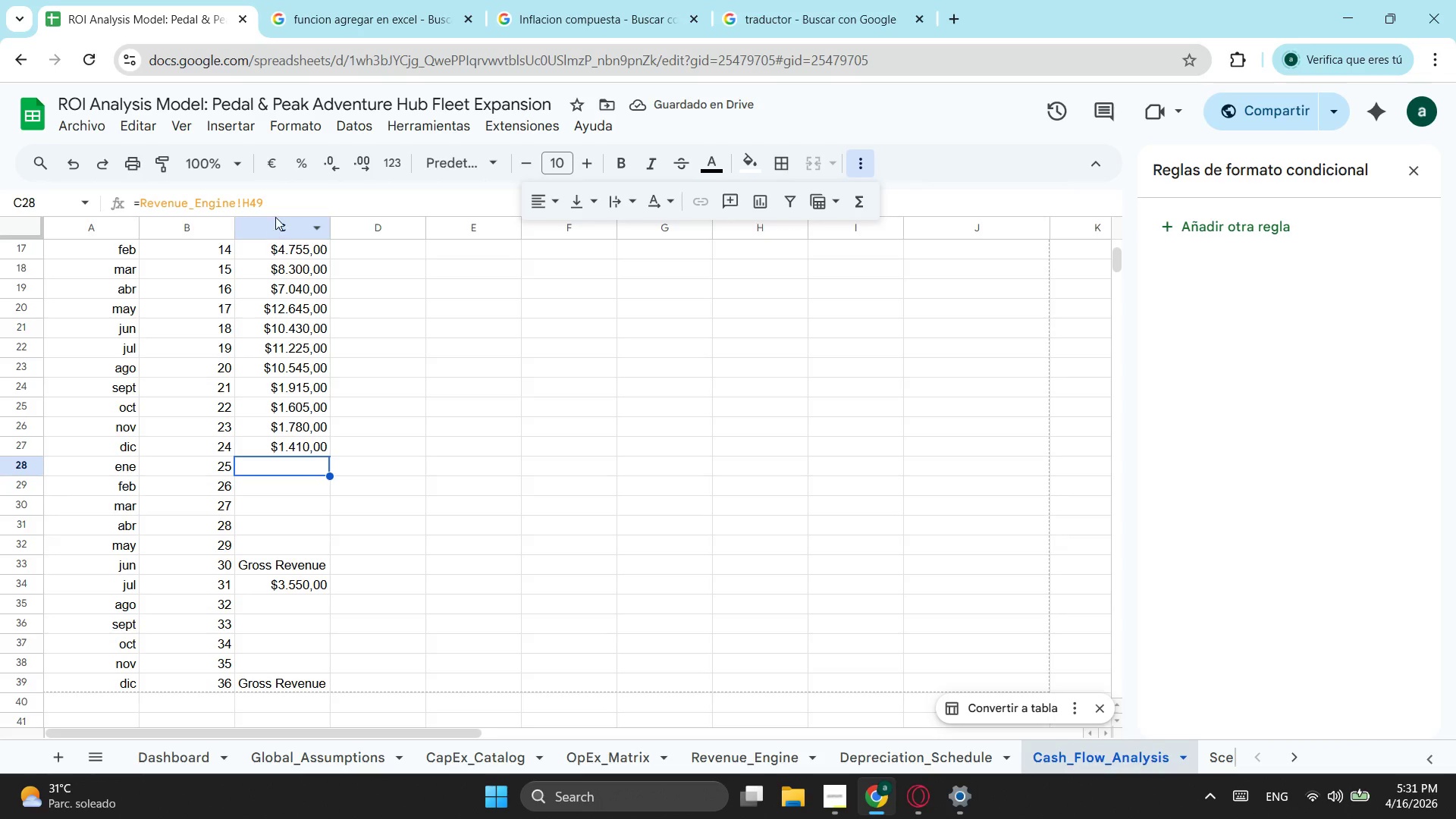 
left_click([290, 200])
 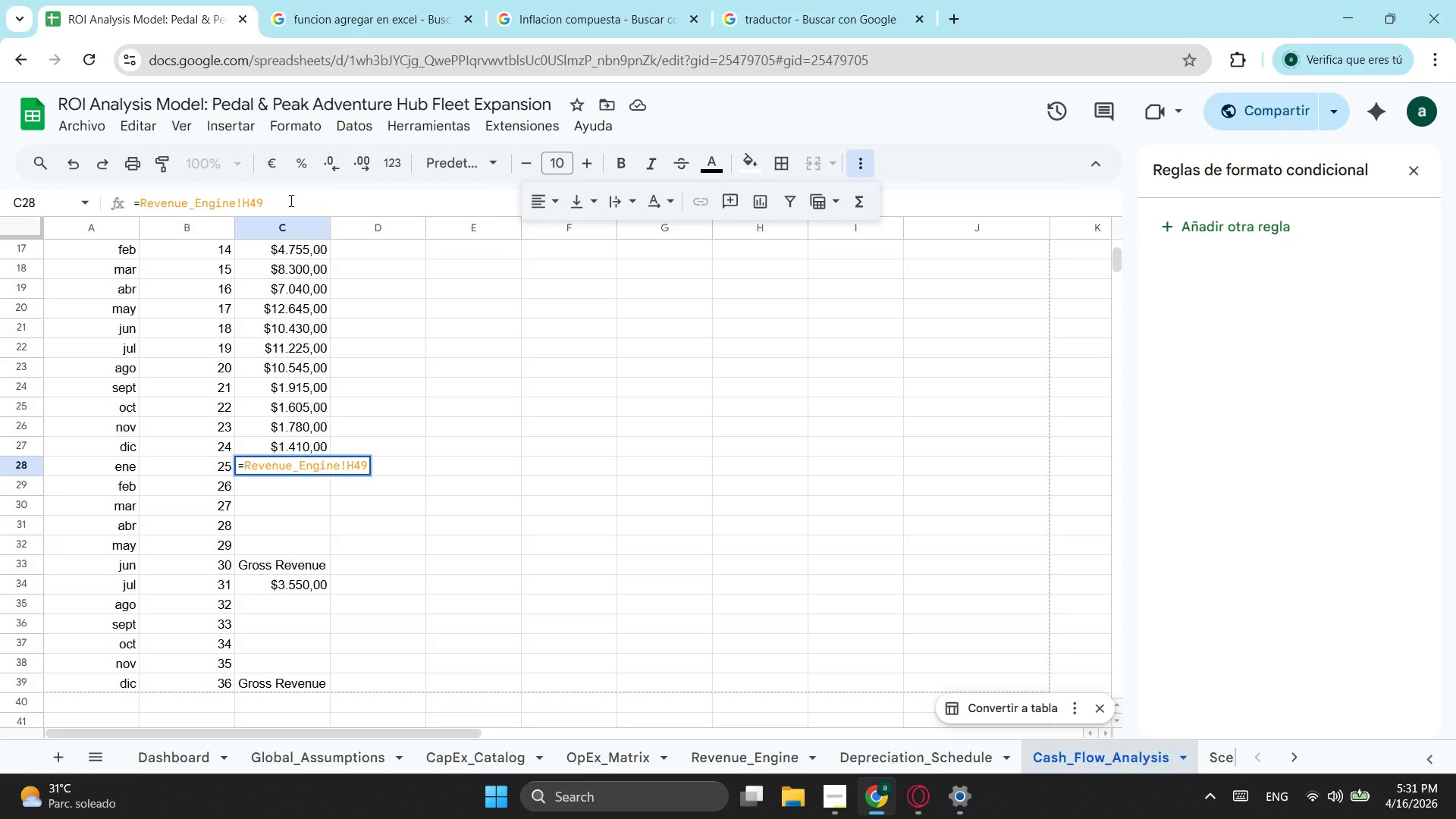 
key(Backspace)
key(Backspace)
type(55)
 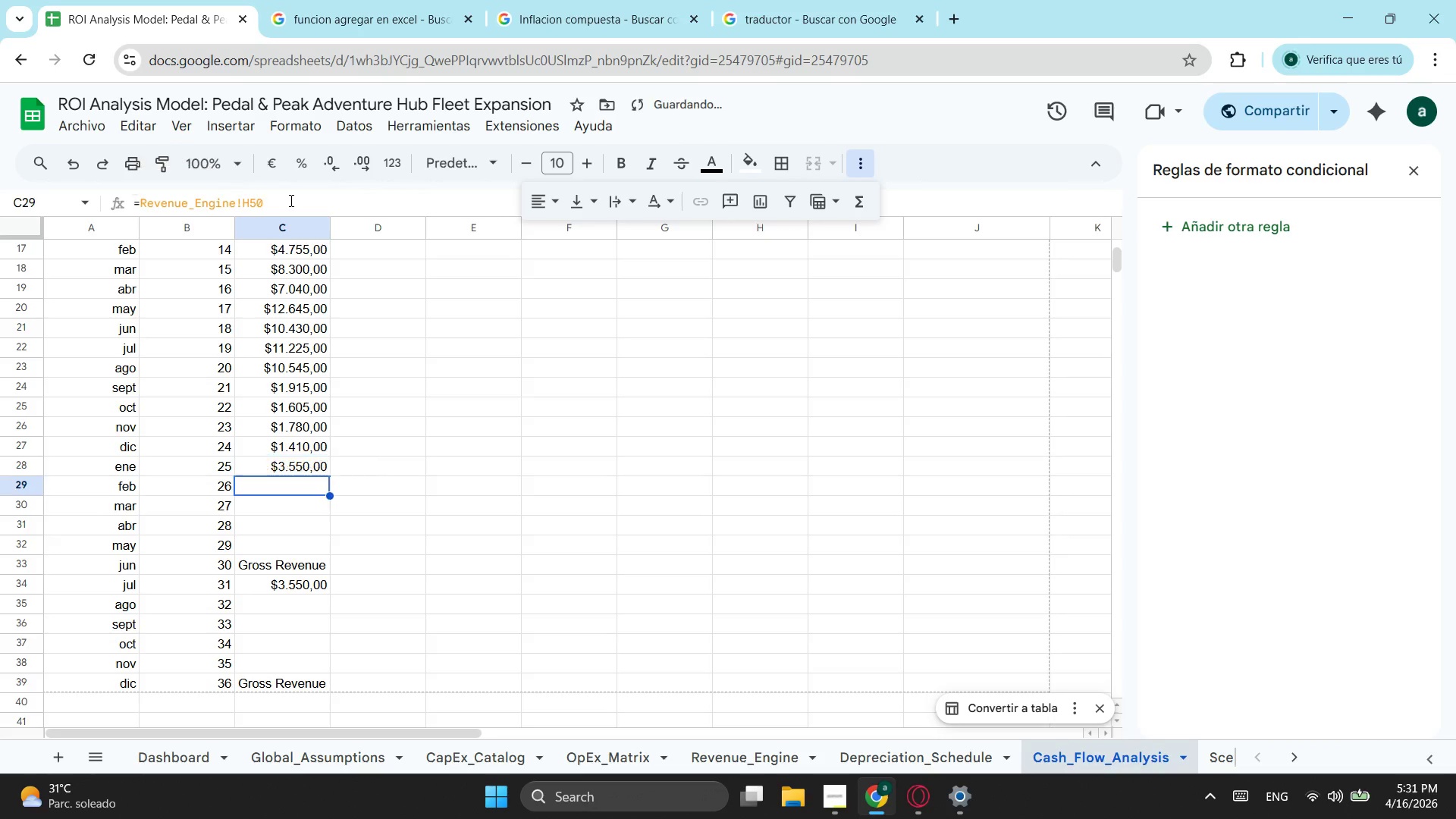 
key(Enter)
 